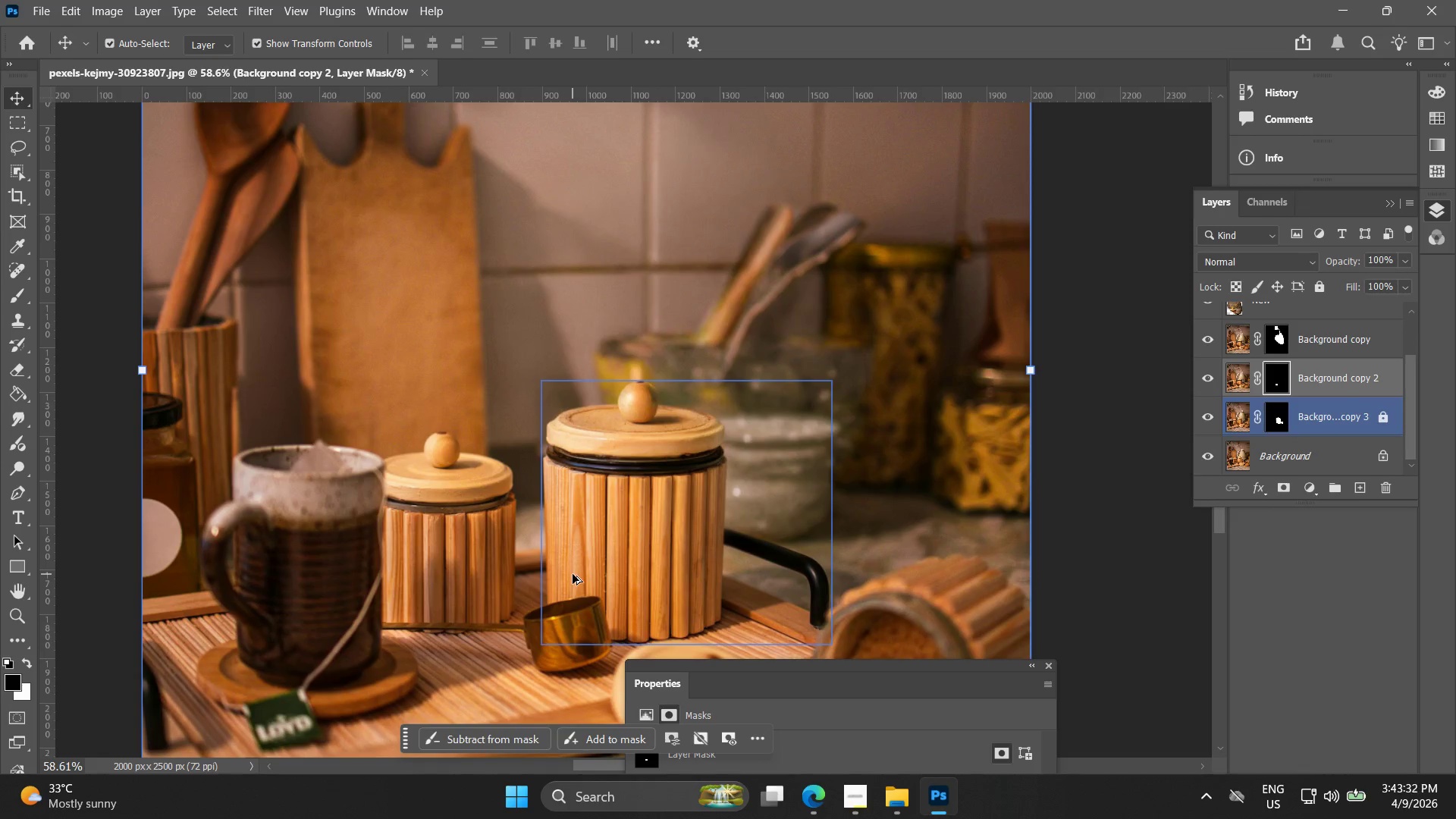 
hold_key(key=Space, duration=0.73)
 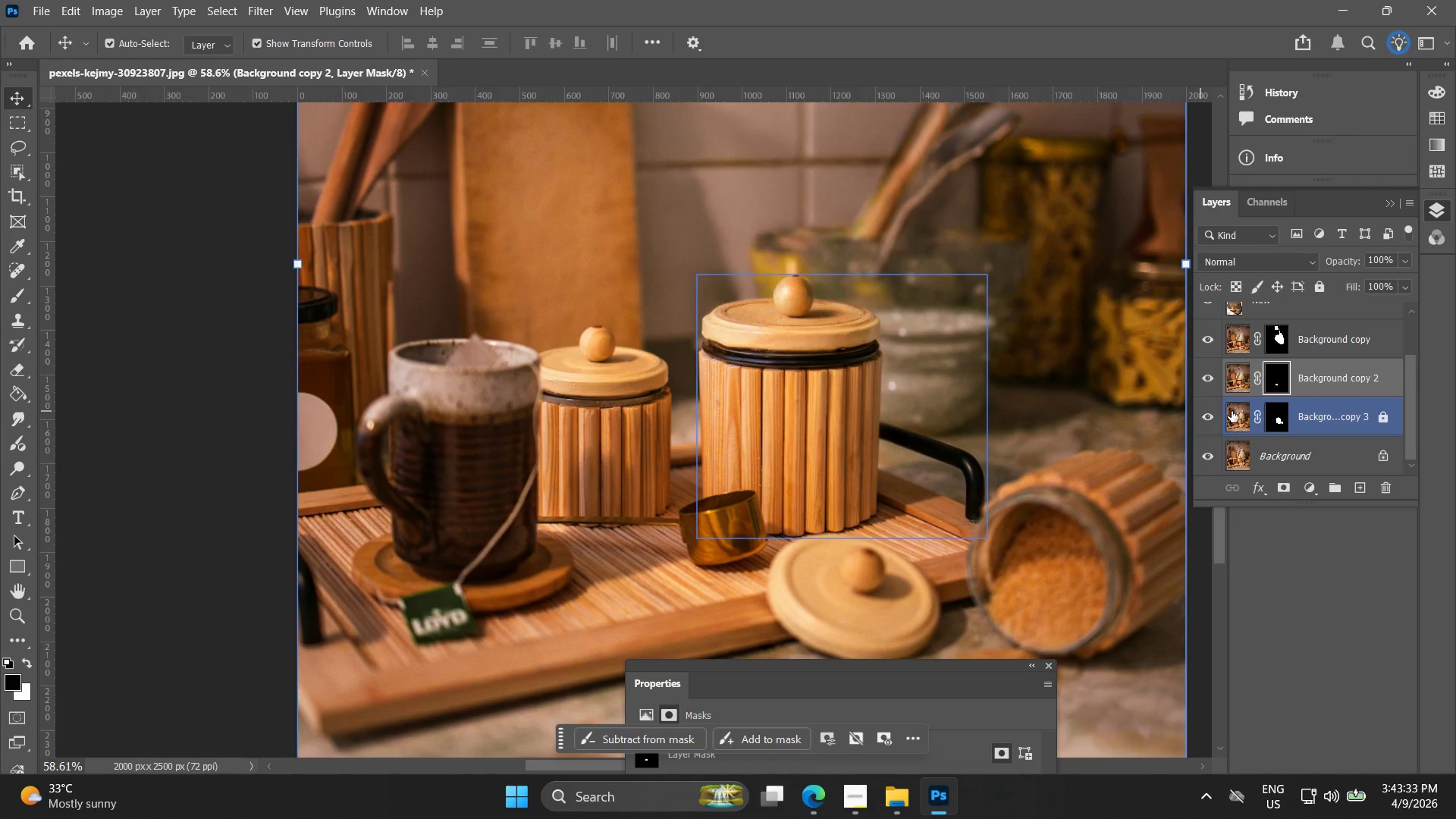 
left_click_drag(start_coordinate=[595, 553], to_coordinate=[751, 447])
 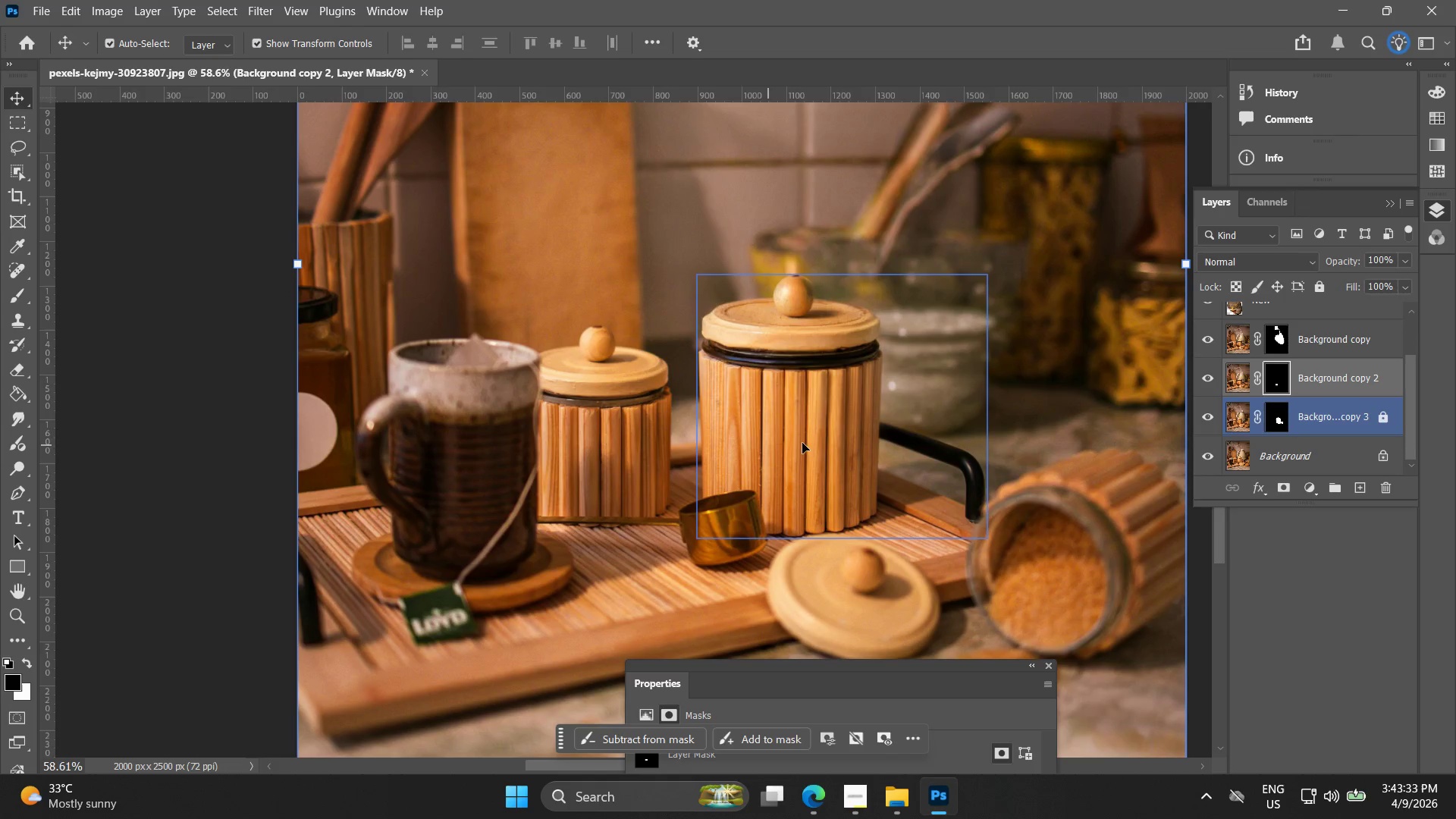 
hold_key(key=Space, duration=3.78)
 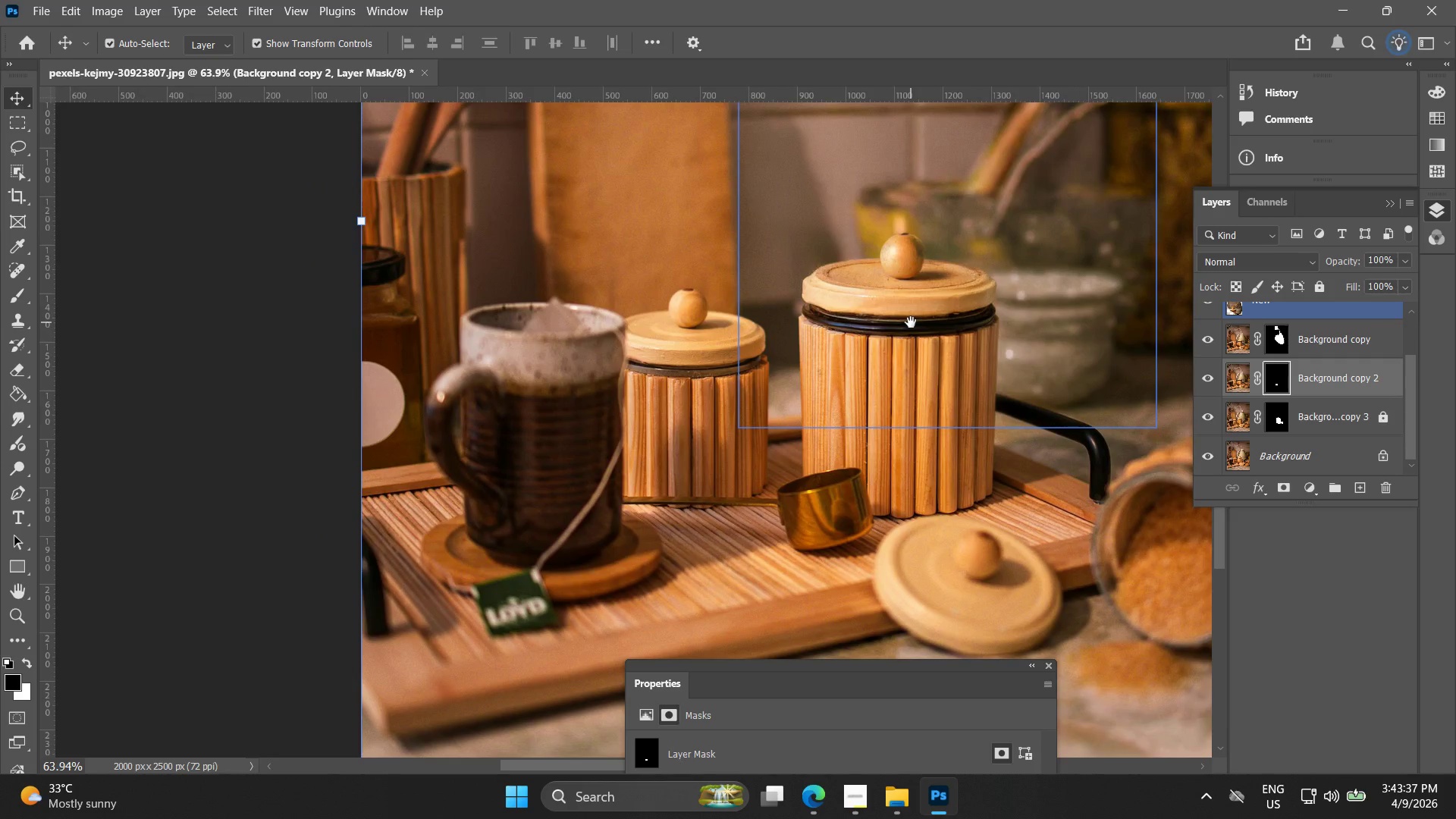 
hold_key(key=AltLeft, duration=1.51)
scroll: coordinate [789, 275], scroll_direction: up, amount: 9.0
 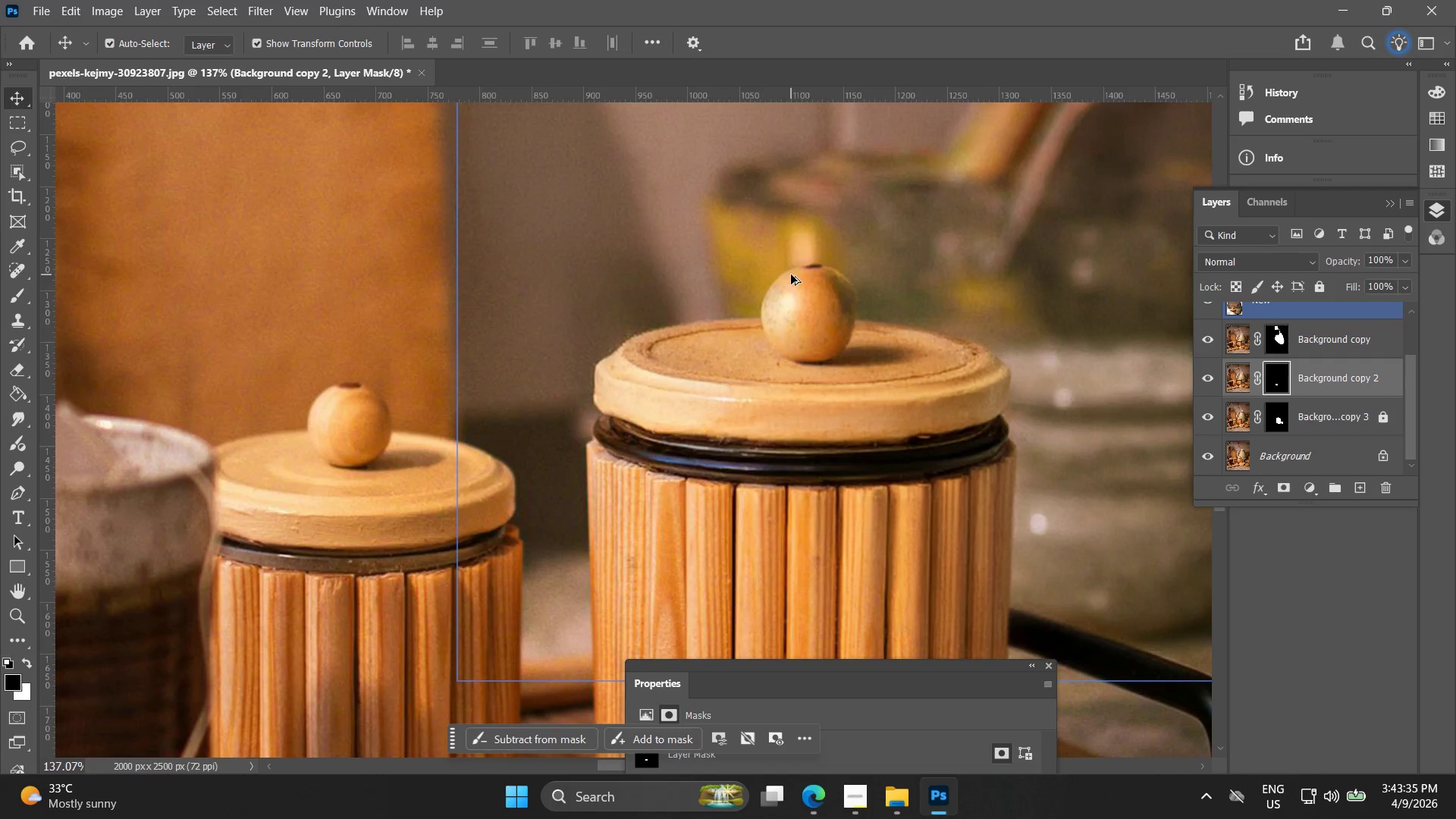 
key(Alt+AltLeft)
 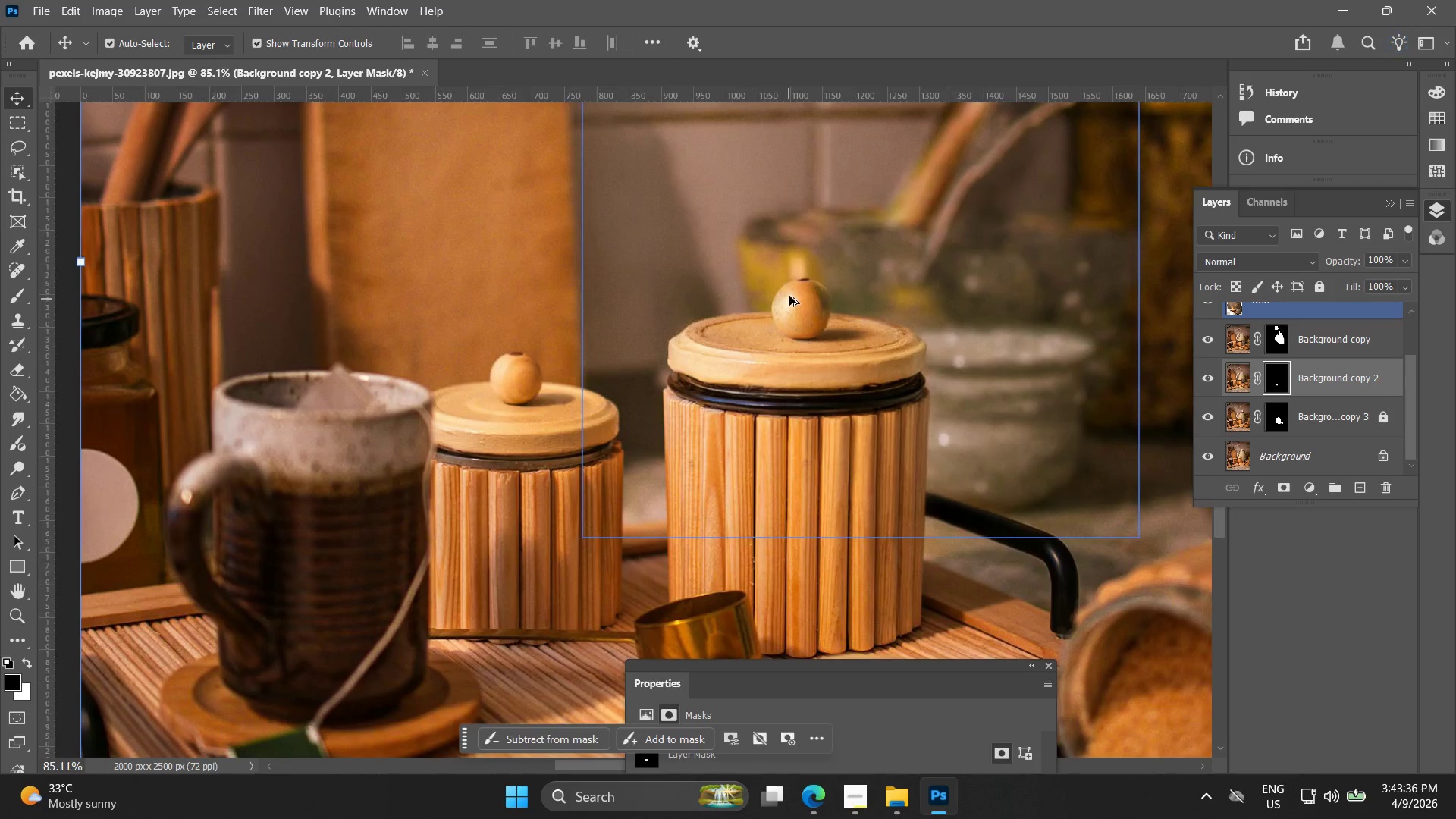 
key(Alt+AltLeft)
 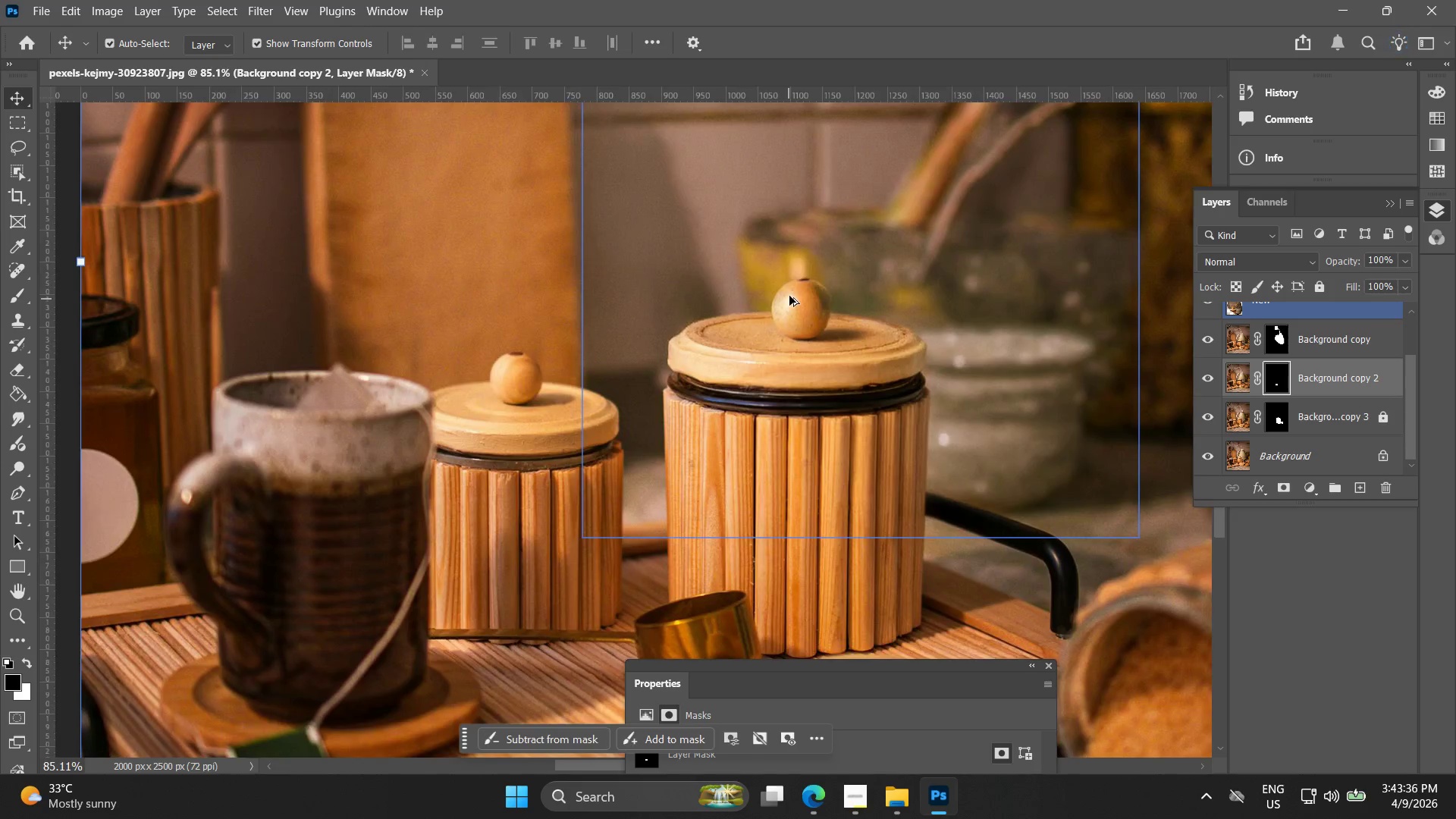 
key(Alt+AltLeft)
 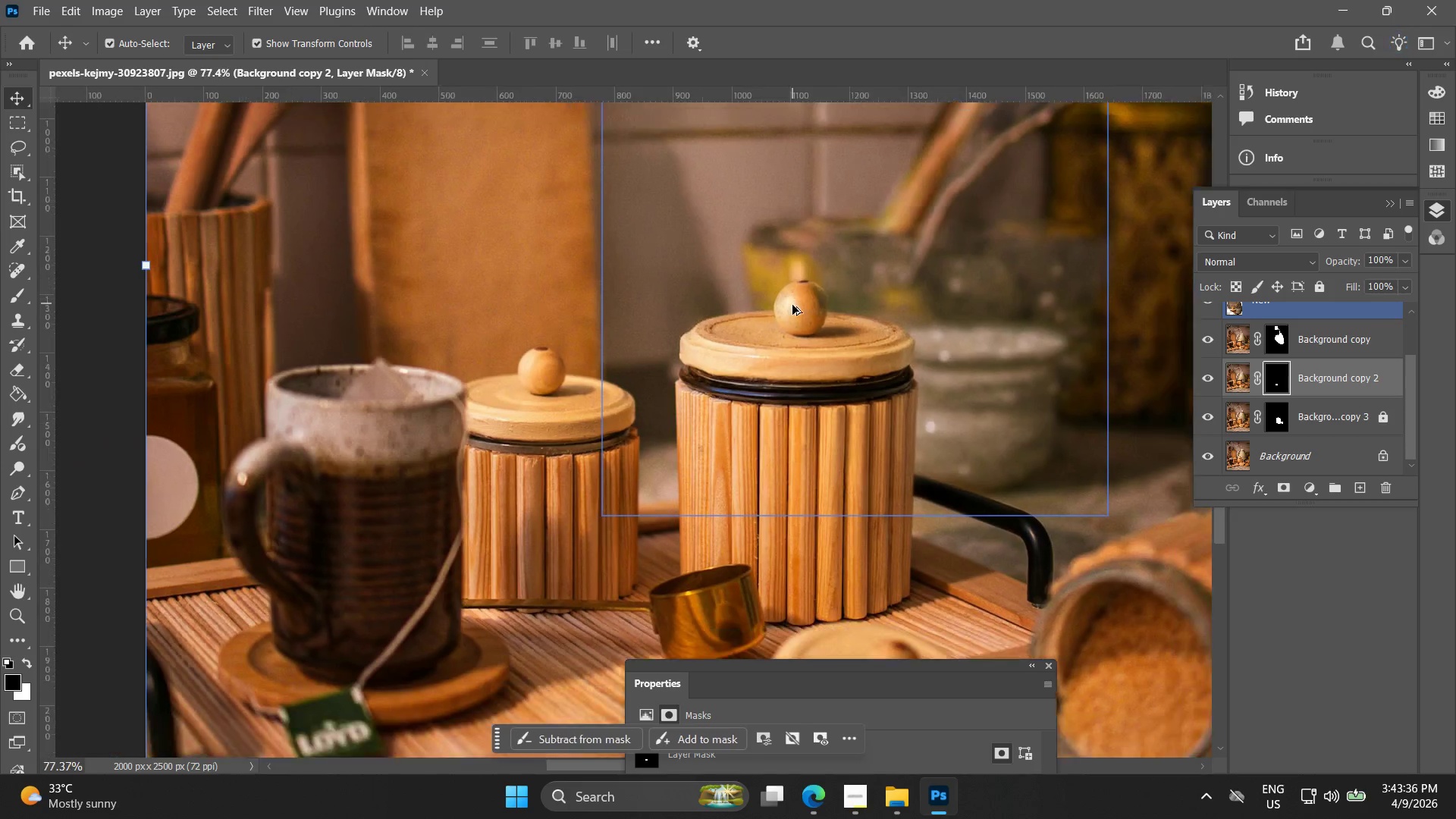 
key(Alt+AltLeft)
 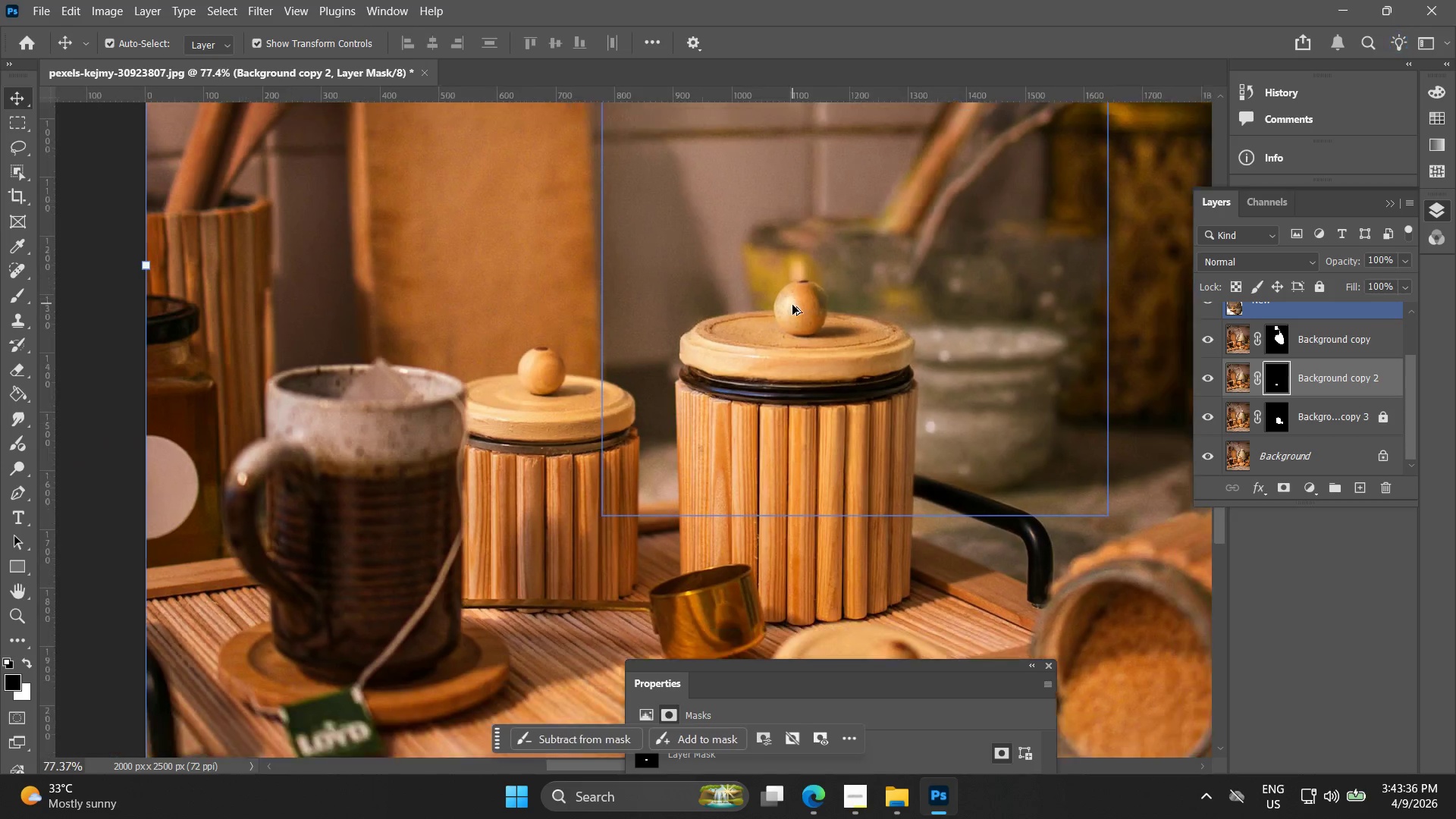 
key(Alt+AltLeft)
 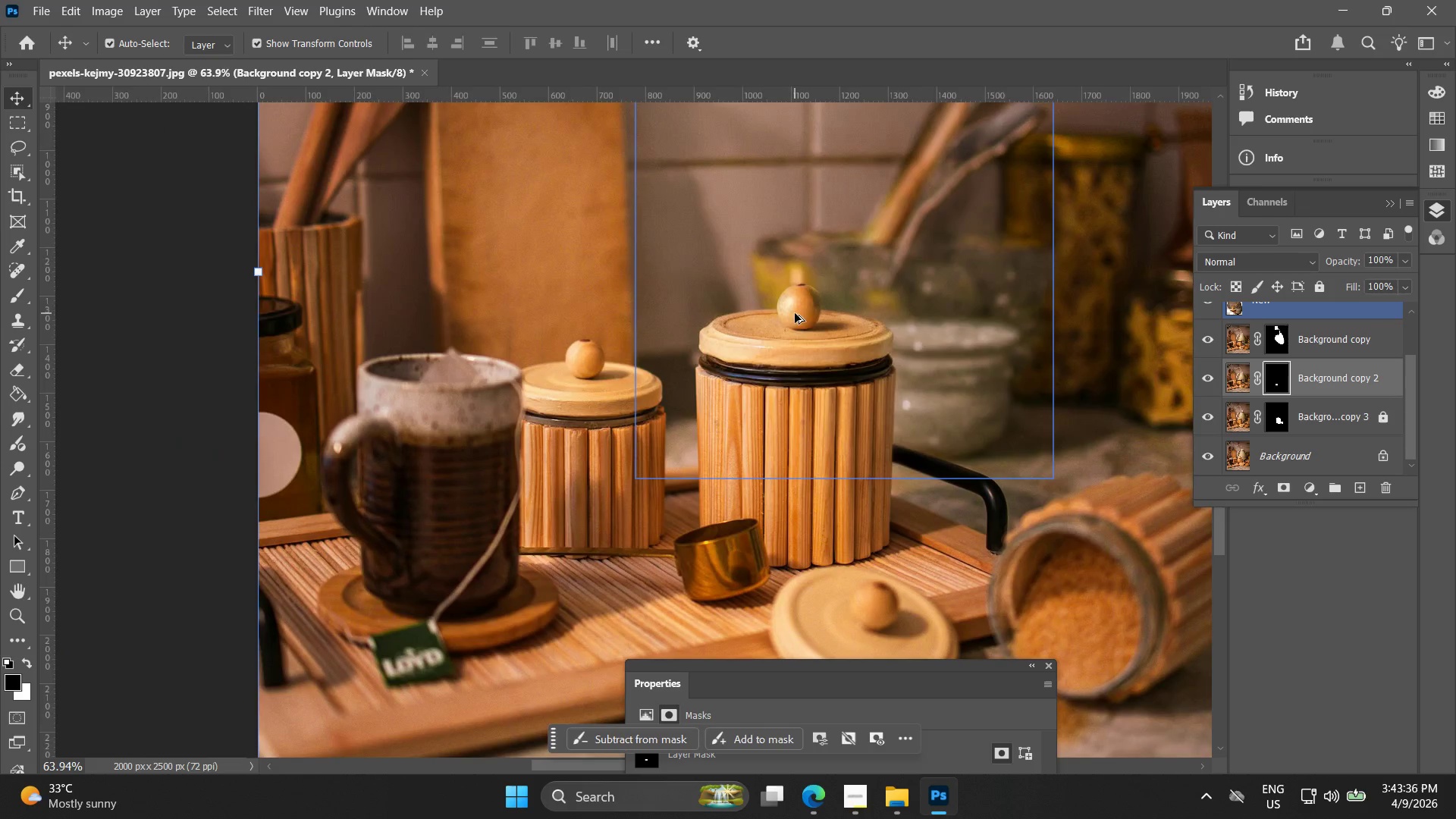 
key(Alt+AltLeft)
 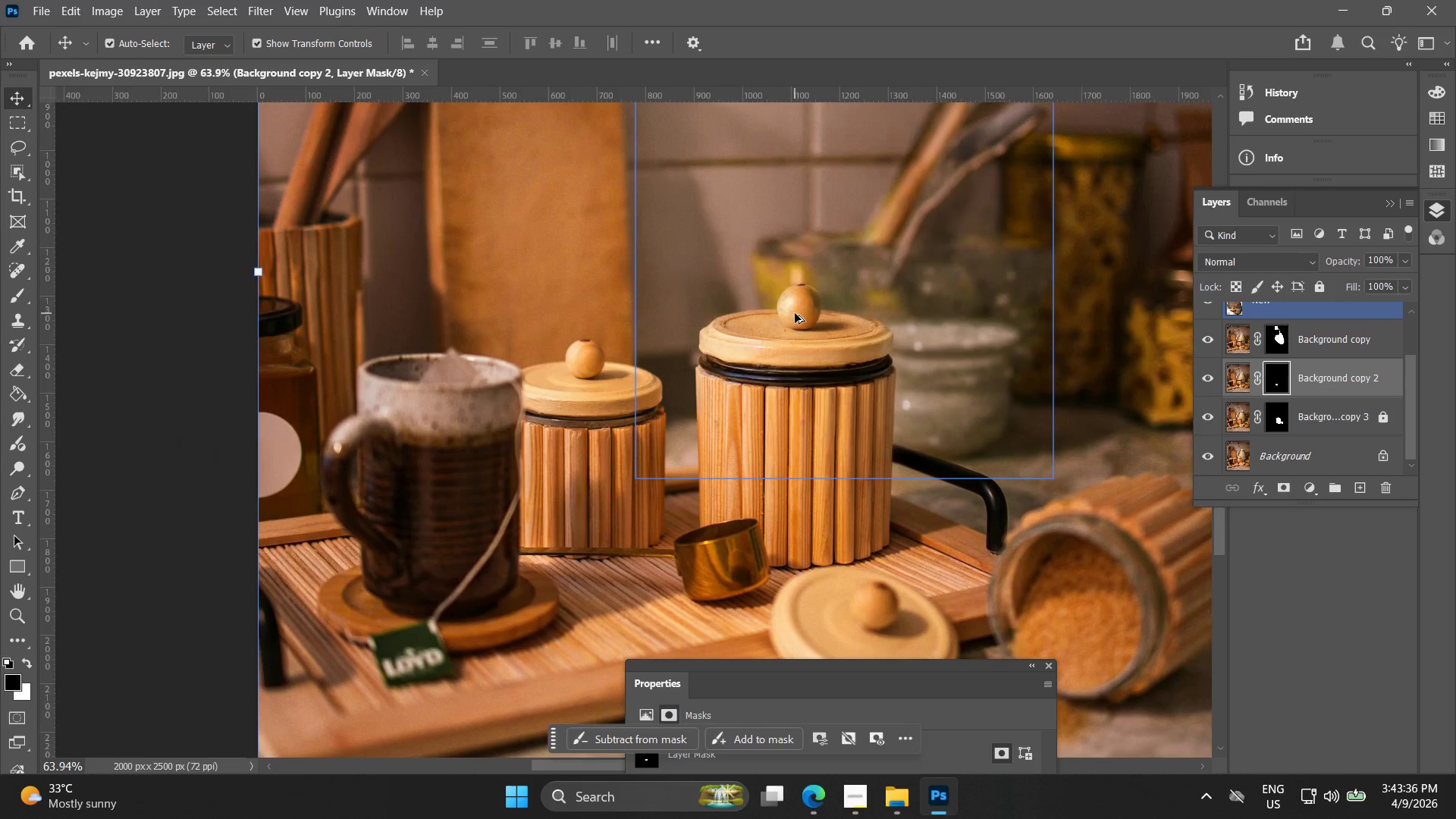 
key(Alt+AltLeft)
 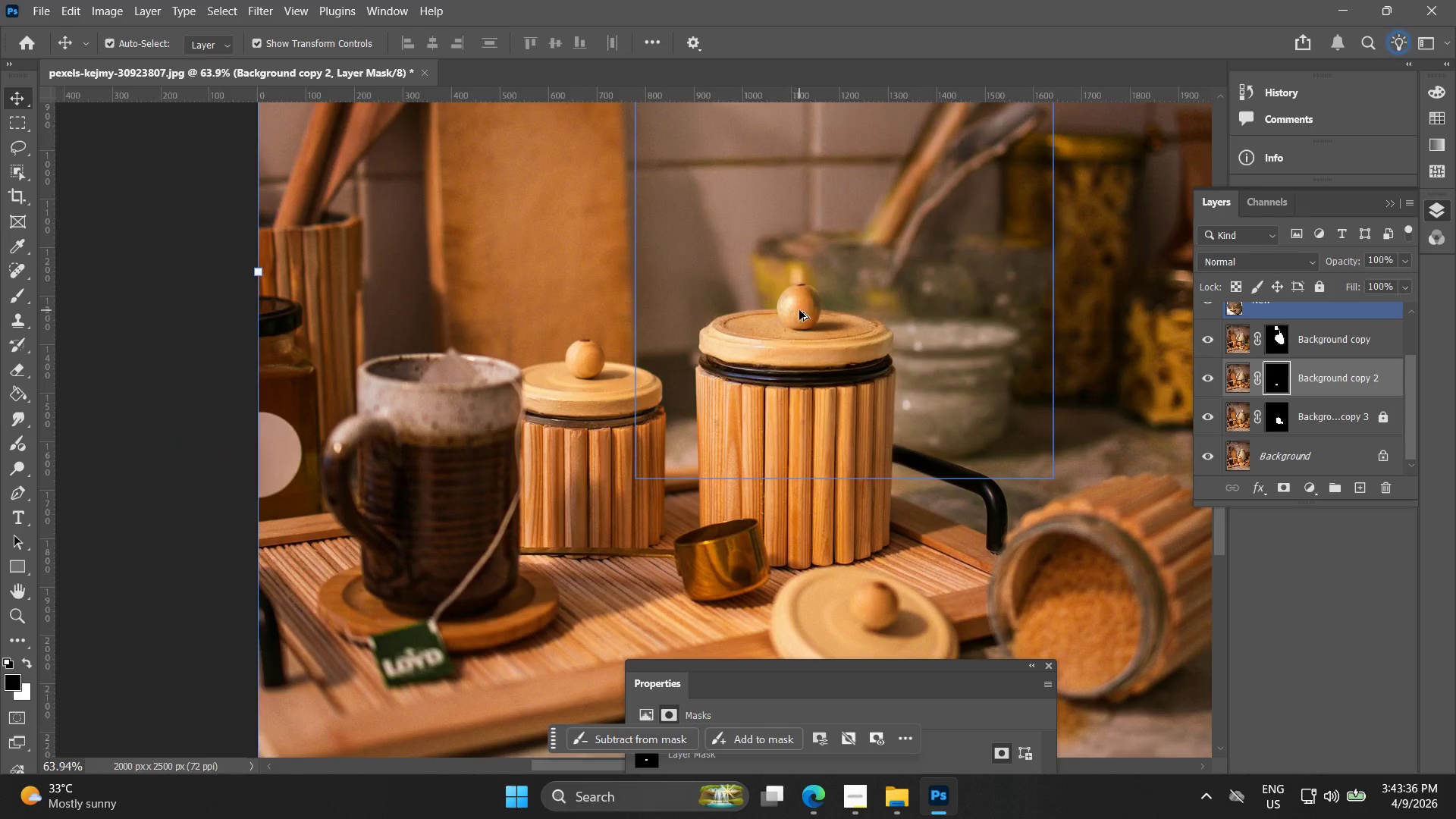 
key(Alt+AltLeft)
 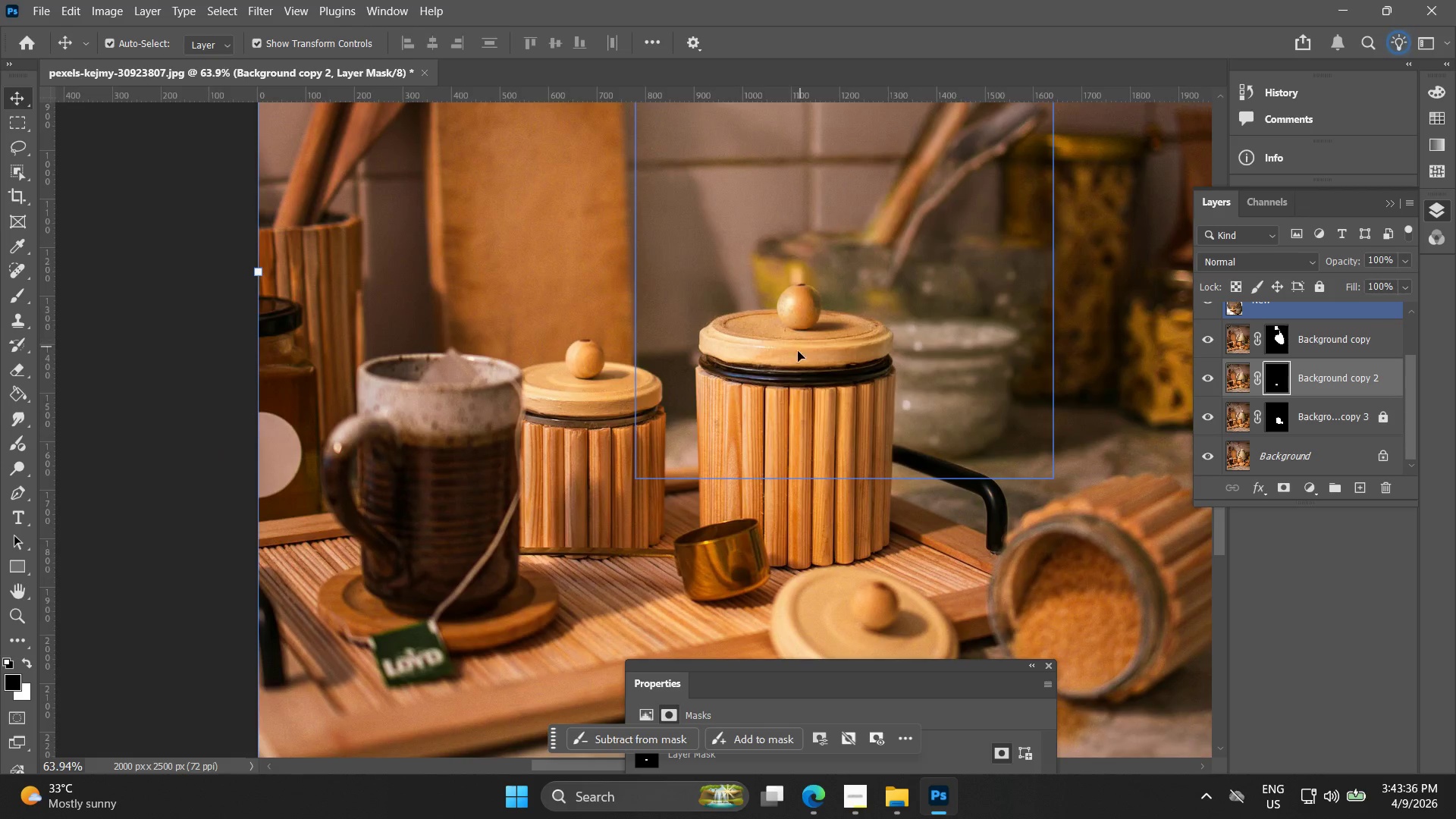 
hold_key(key=Space, duration=0.88)
 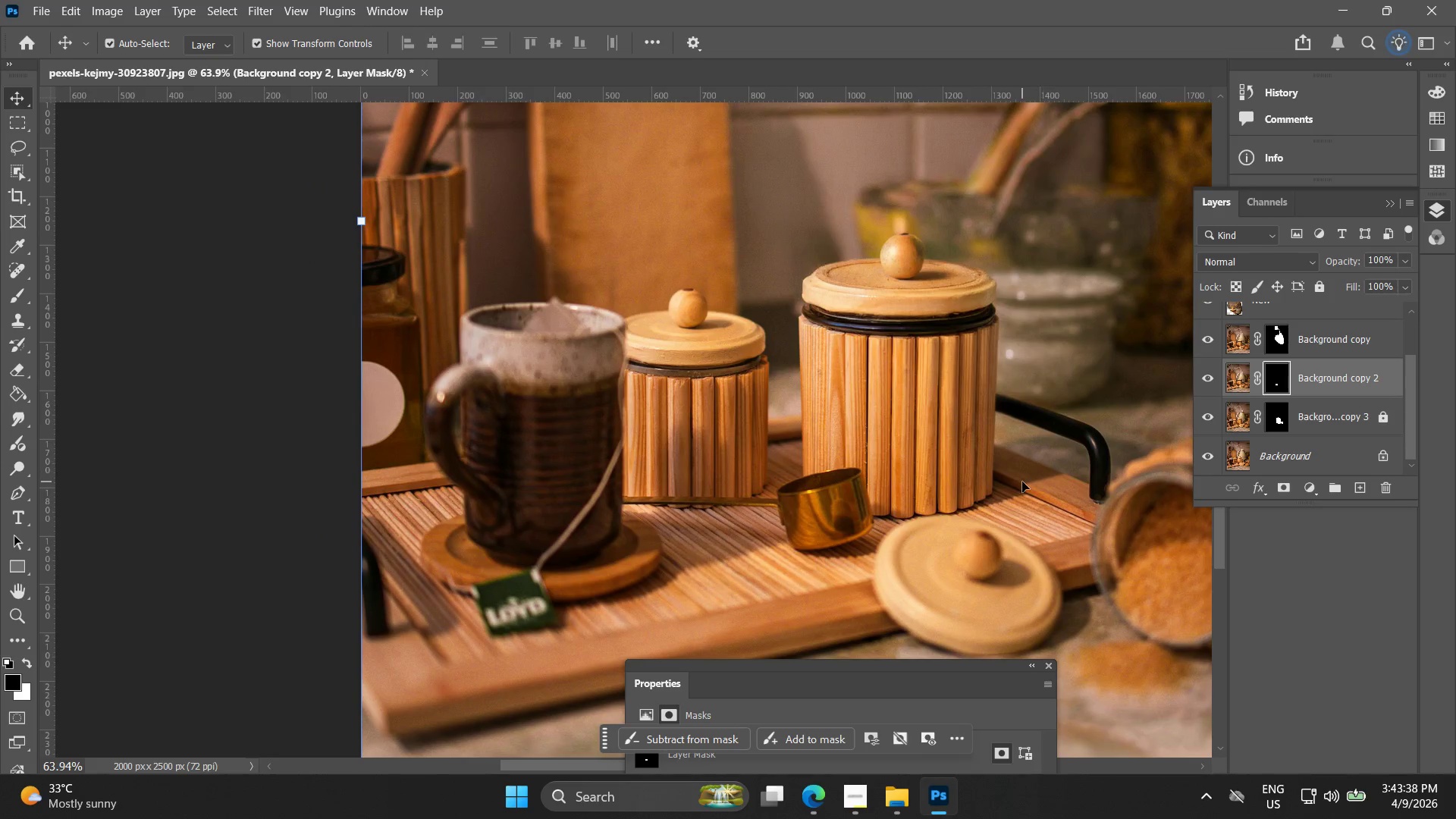 
scroll: coordinate [792, 303], scroll_direction: down, amount: 8.0
 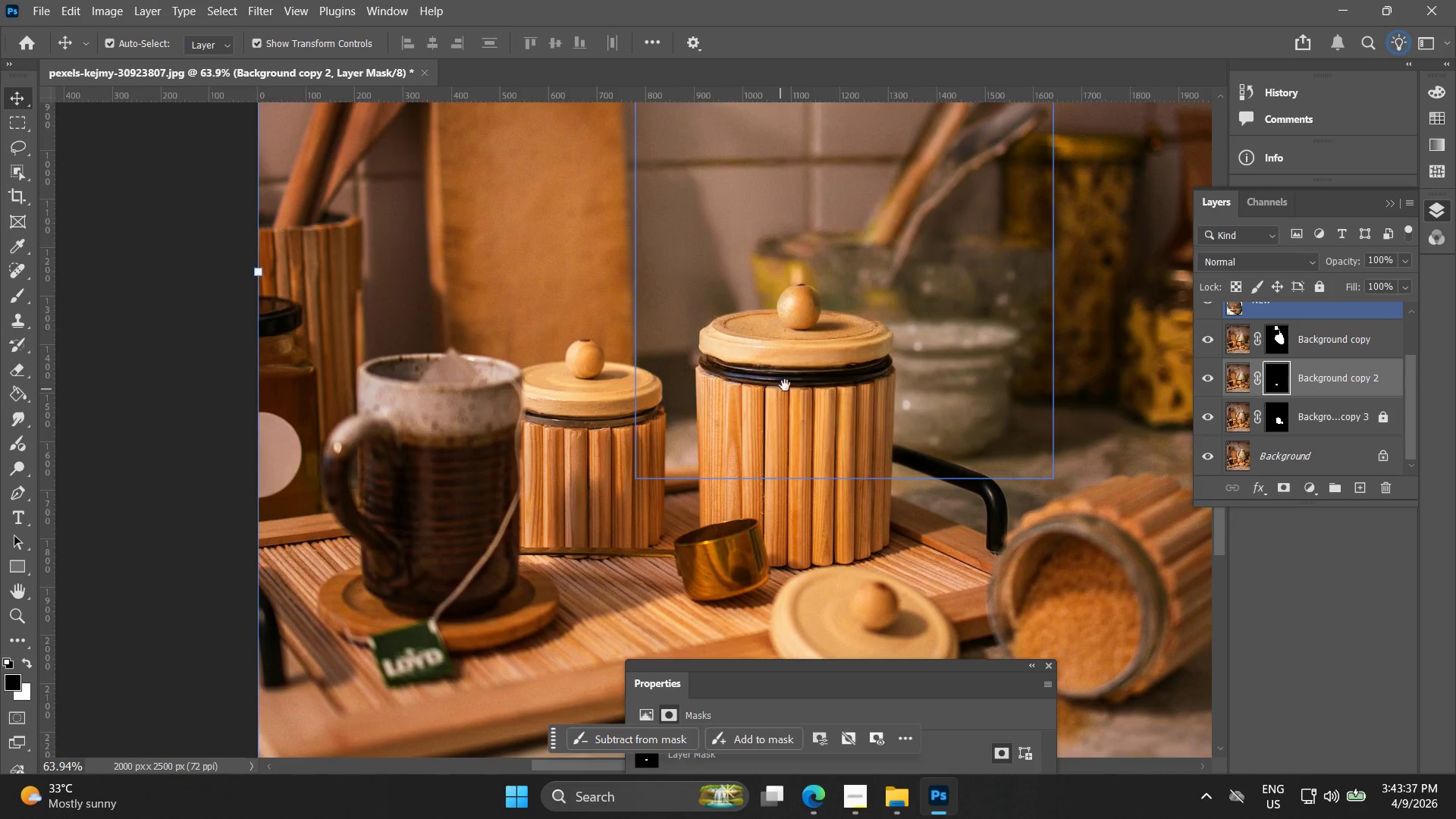 
left_click_drag(start_coordinate=[808, 373], to_coordinate=[911, 322])
 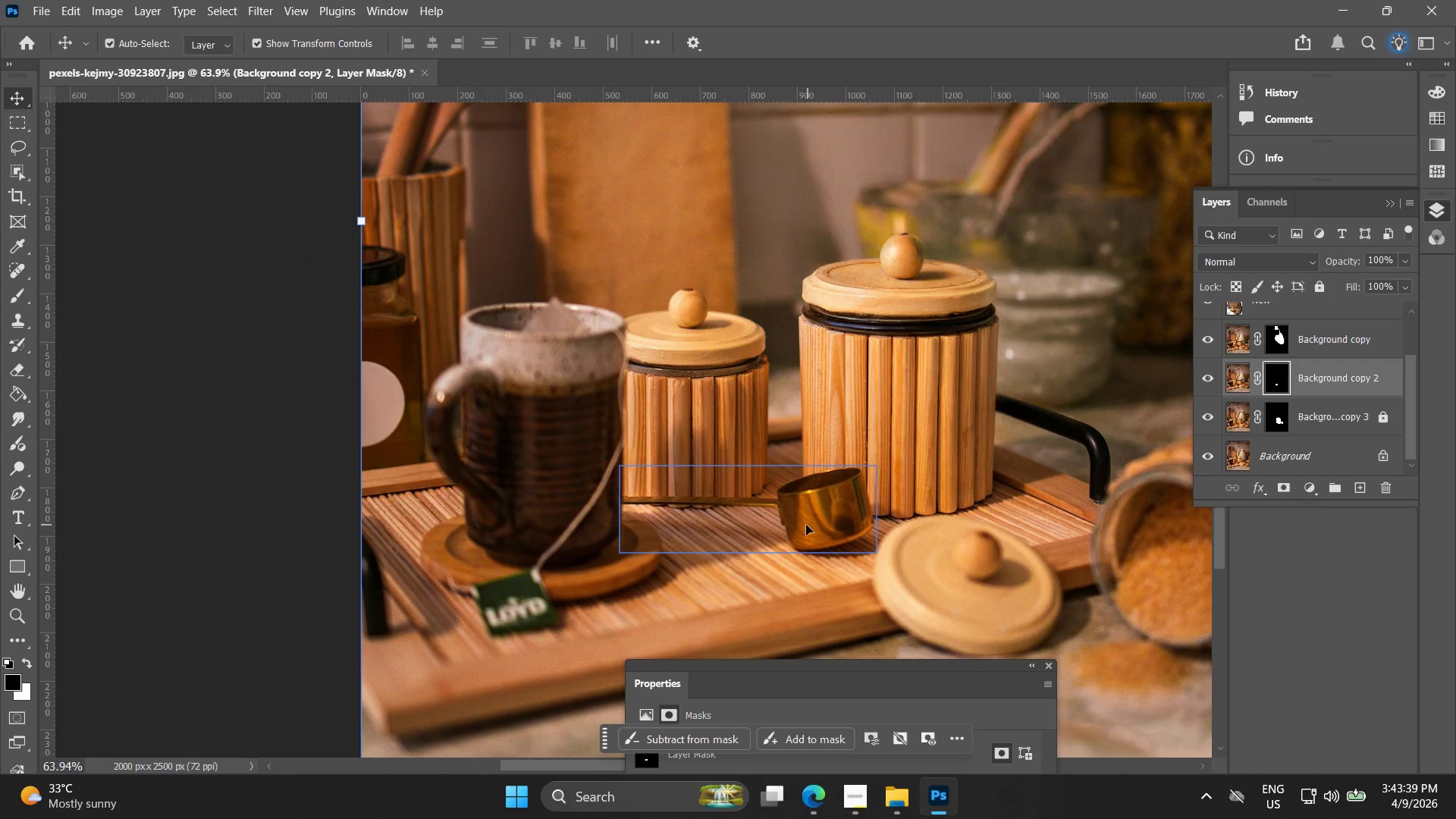 
hold_key(key=AltLeft, duration=0.55)
scroll: coordinate [805, 518], scroll_direction: up, amount: 7.0
 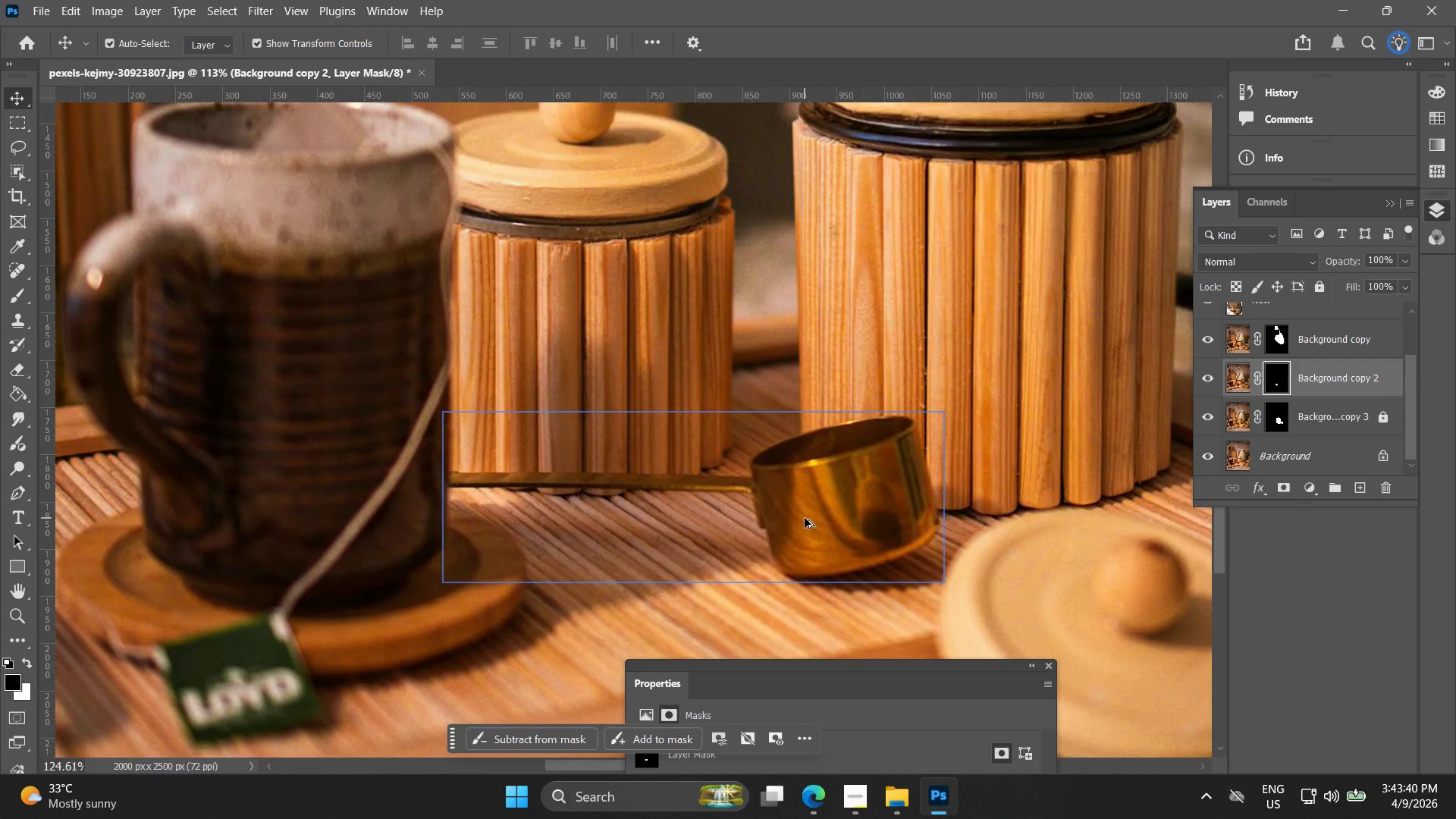 
left_click_drag(start_coordinate=[823, 495], to_coordinate=[849, 400])
 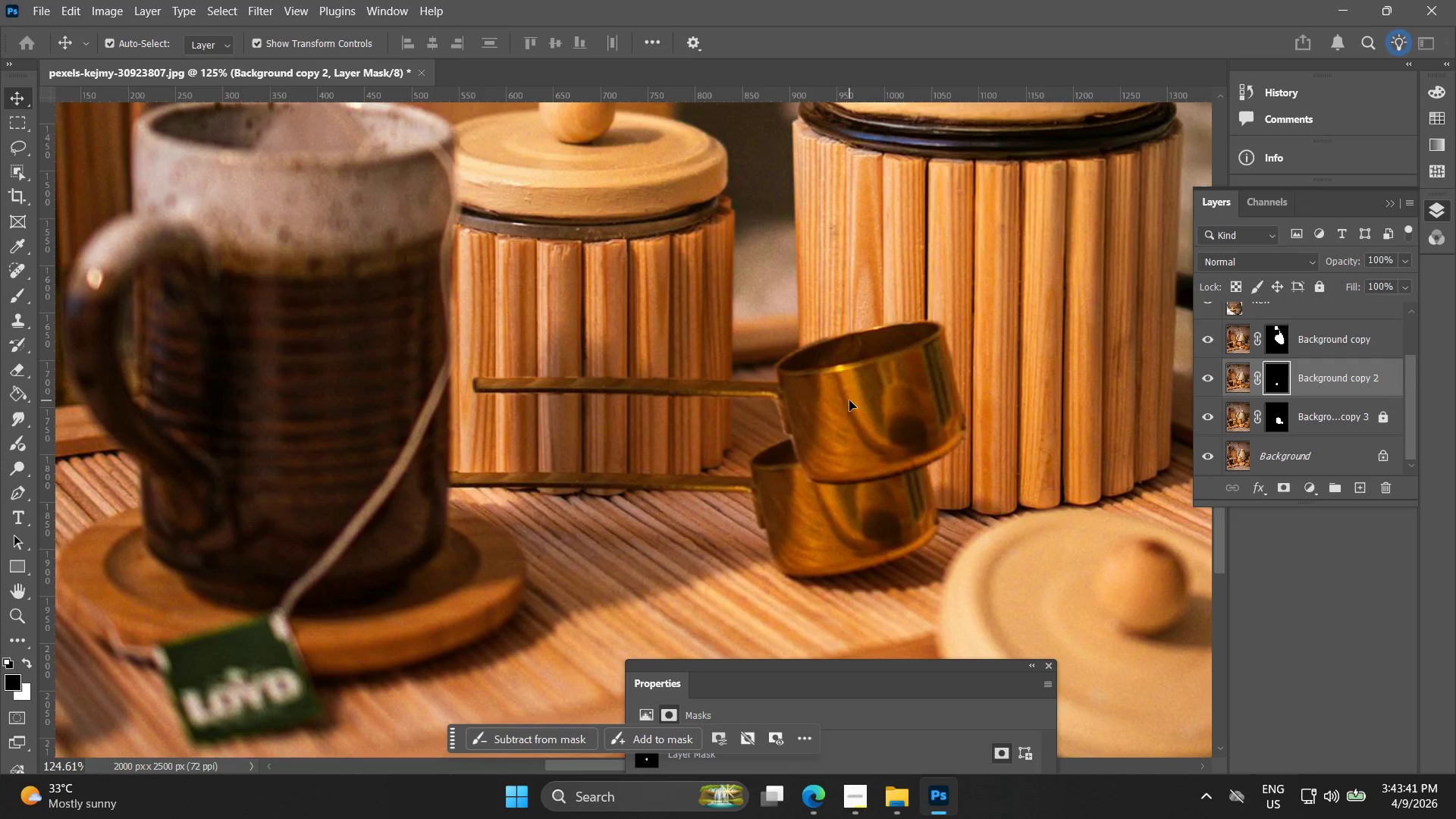 
key(Control+ControlLeft)
 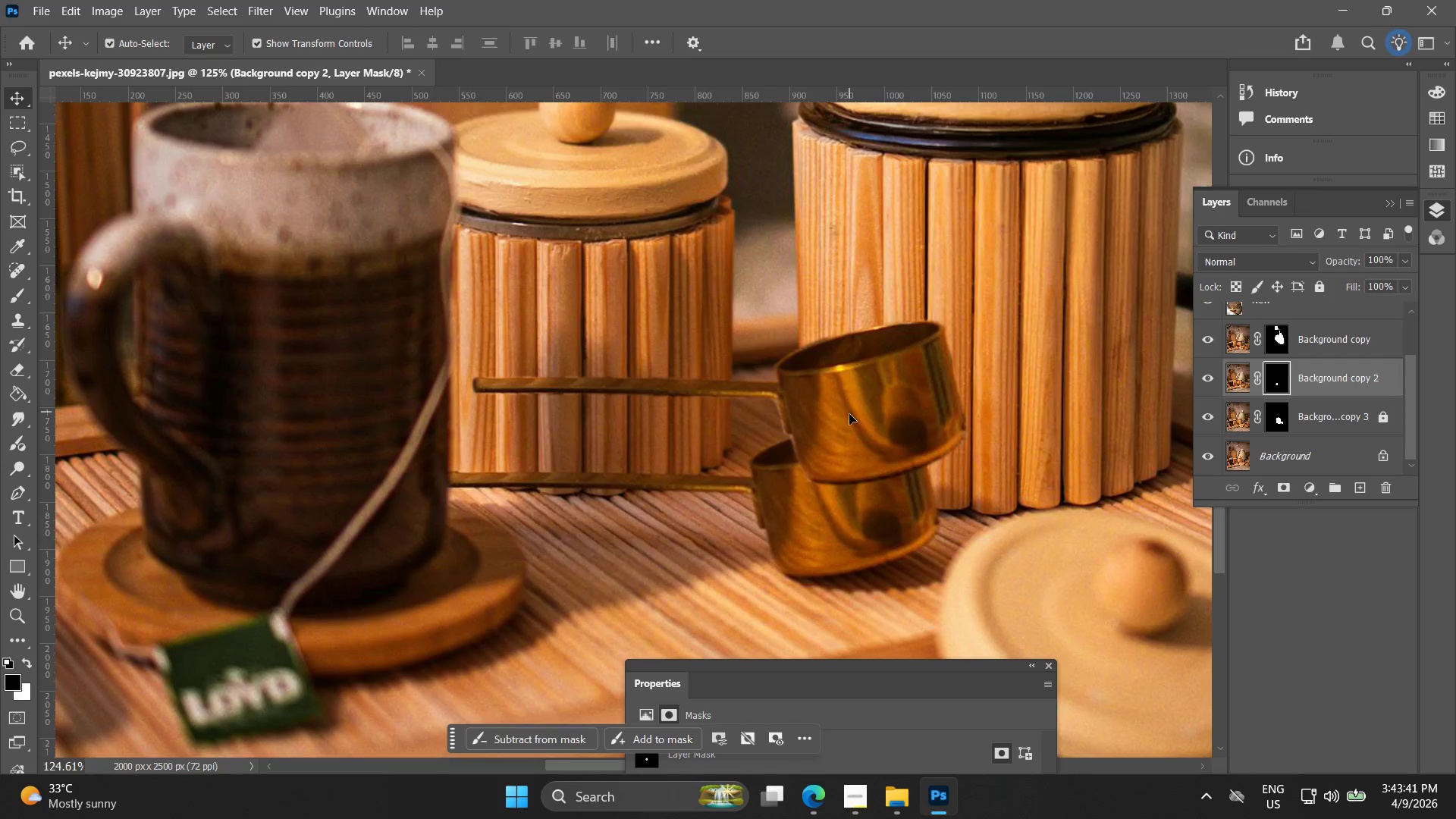 
key(Control+Z)
 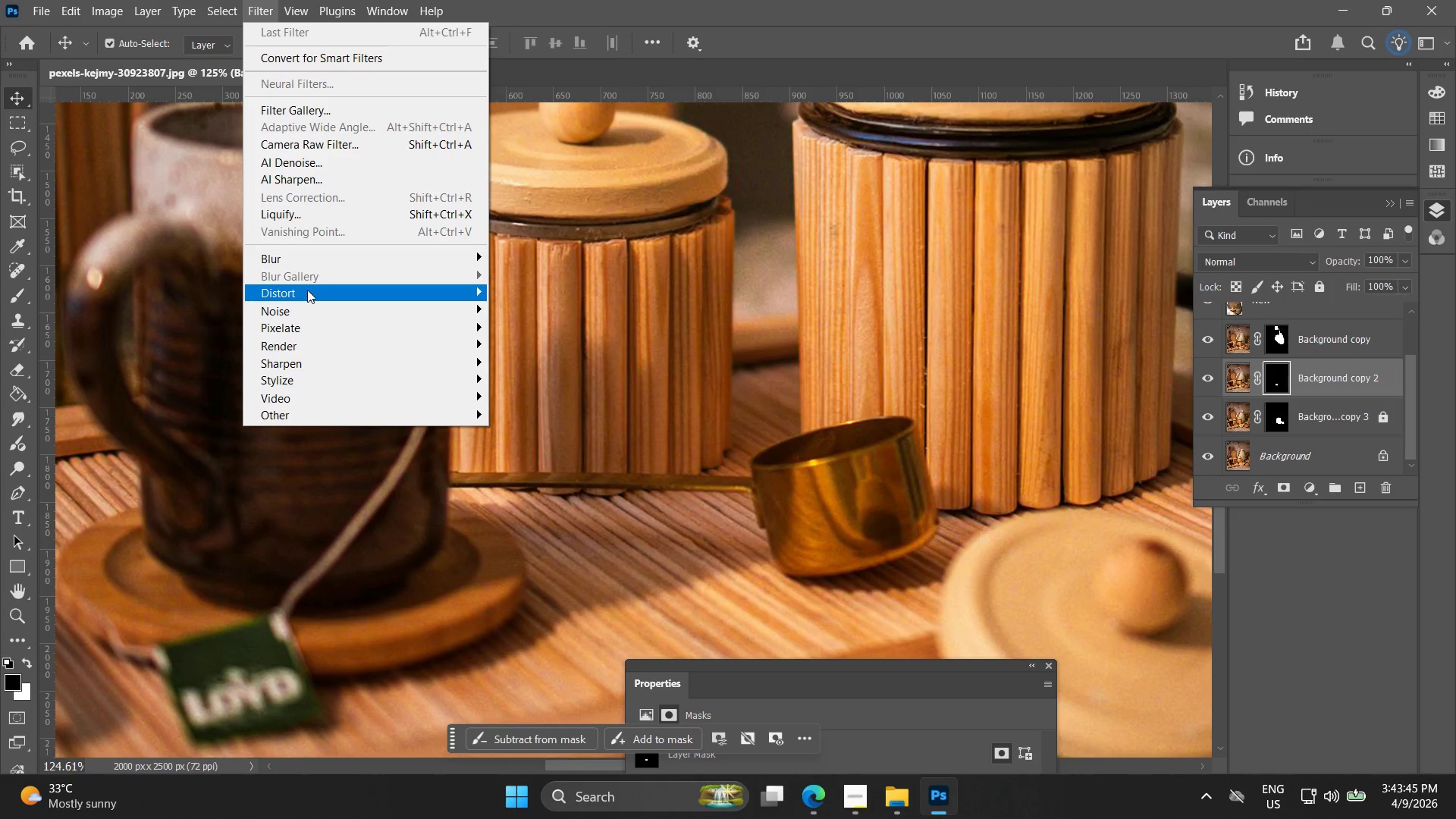 
wait(8.14)
 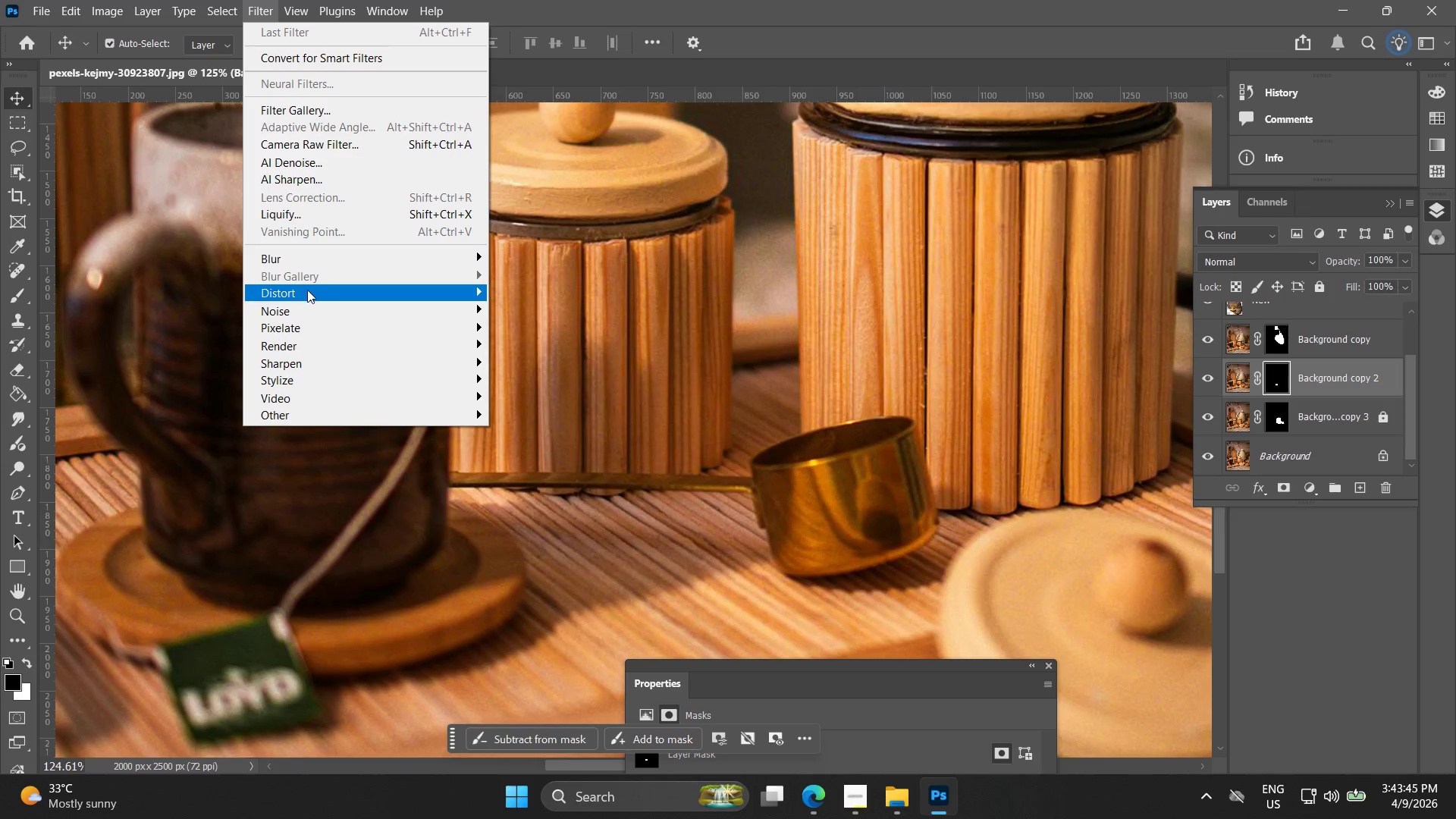 
left_click([864, 485])
 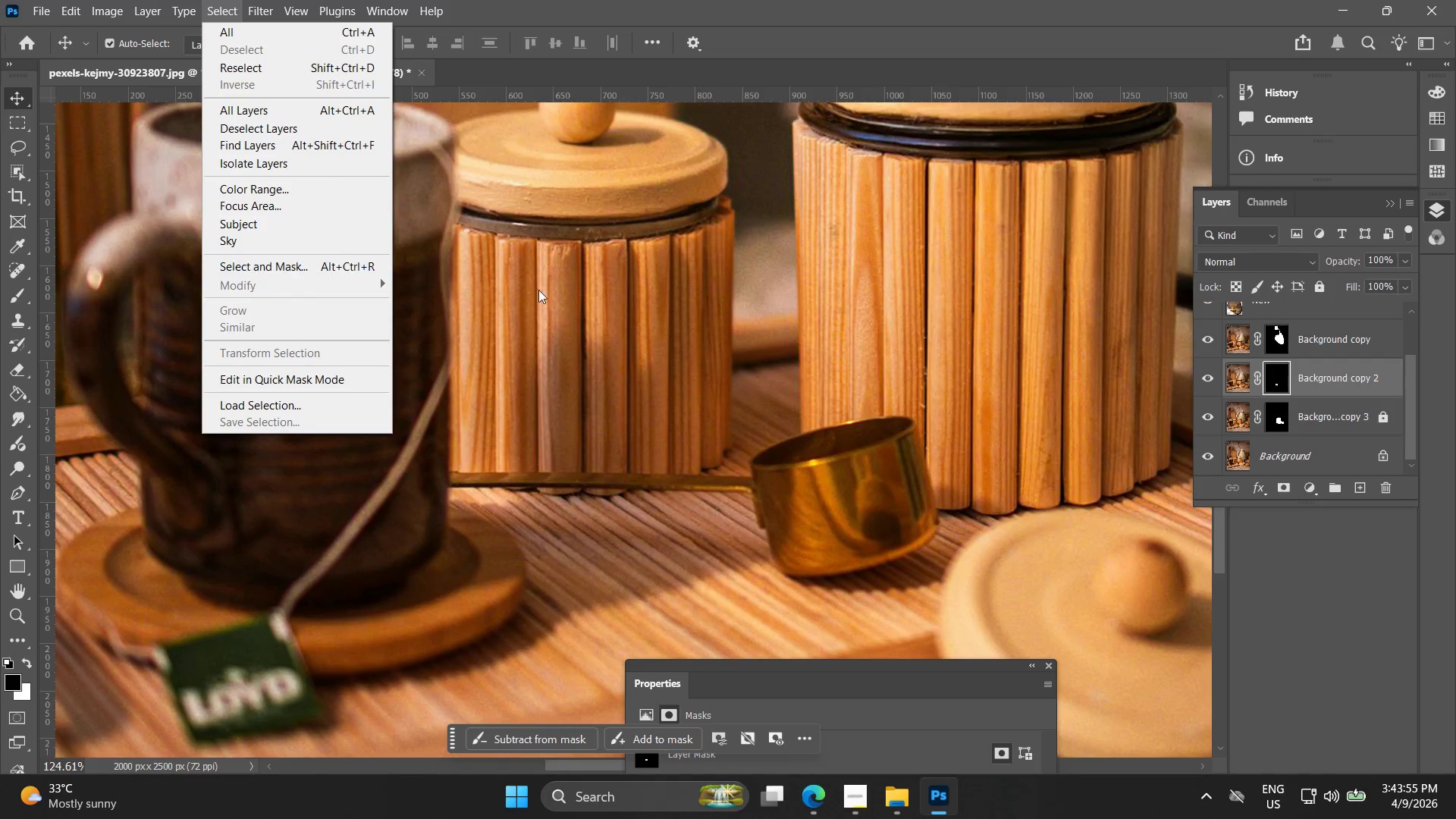 
wait(7.01)
 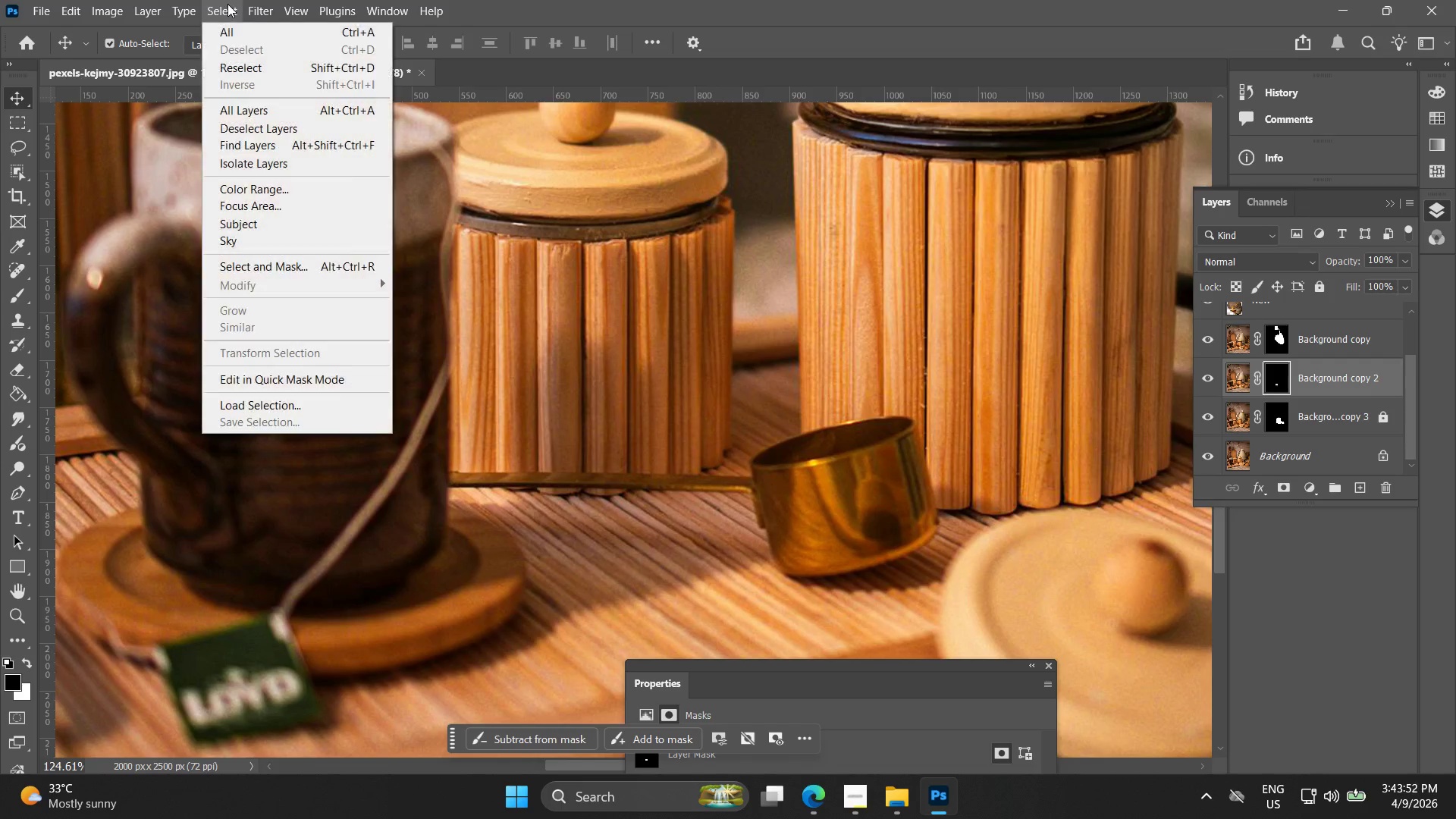 
left_click([1297, 368])
 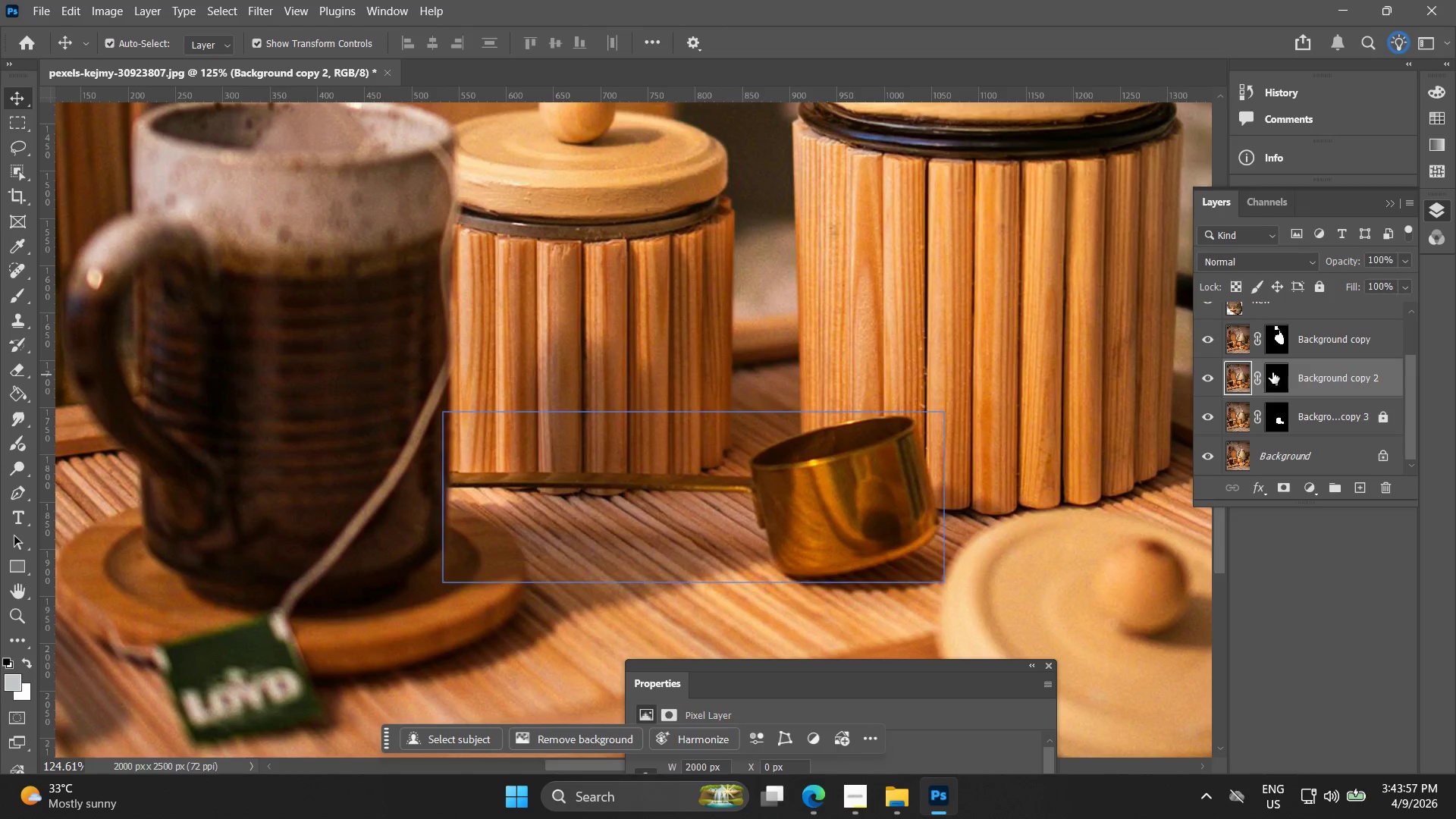 
left_click([1275, 372])
 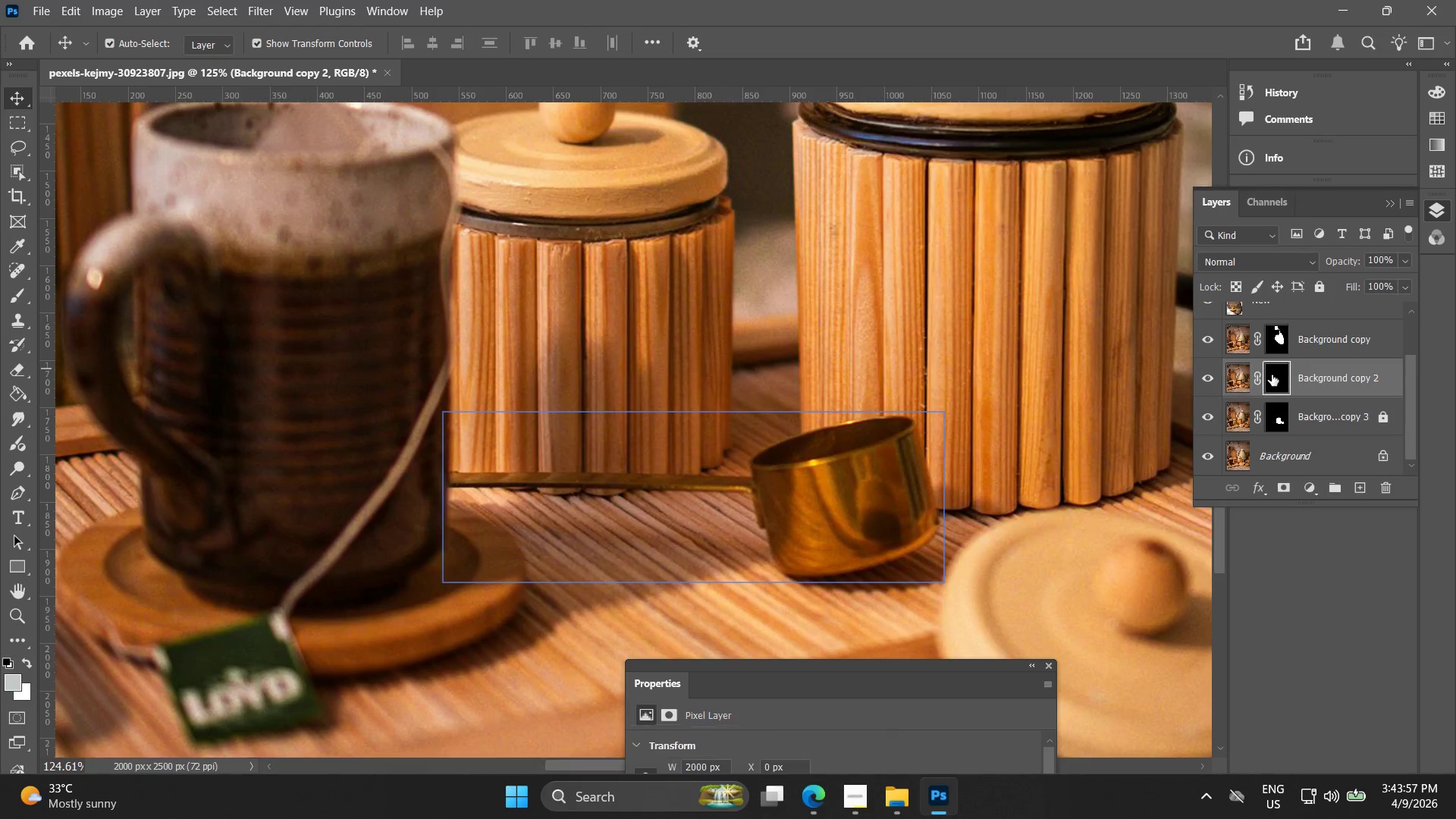 
hold_key(key=ControlLeft, duration=0.66)
left_click([1271, 372])
 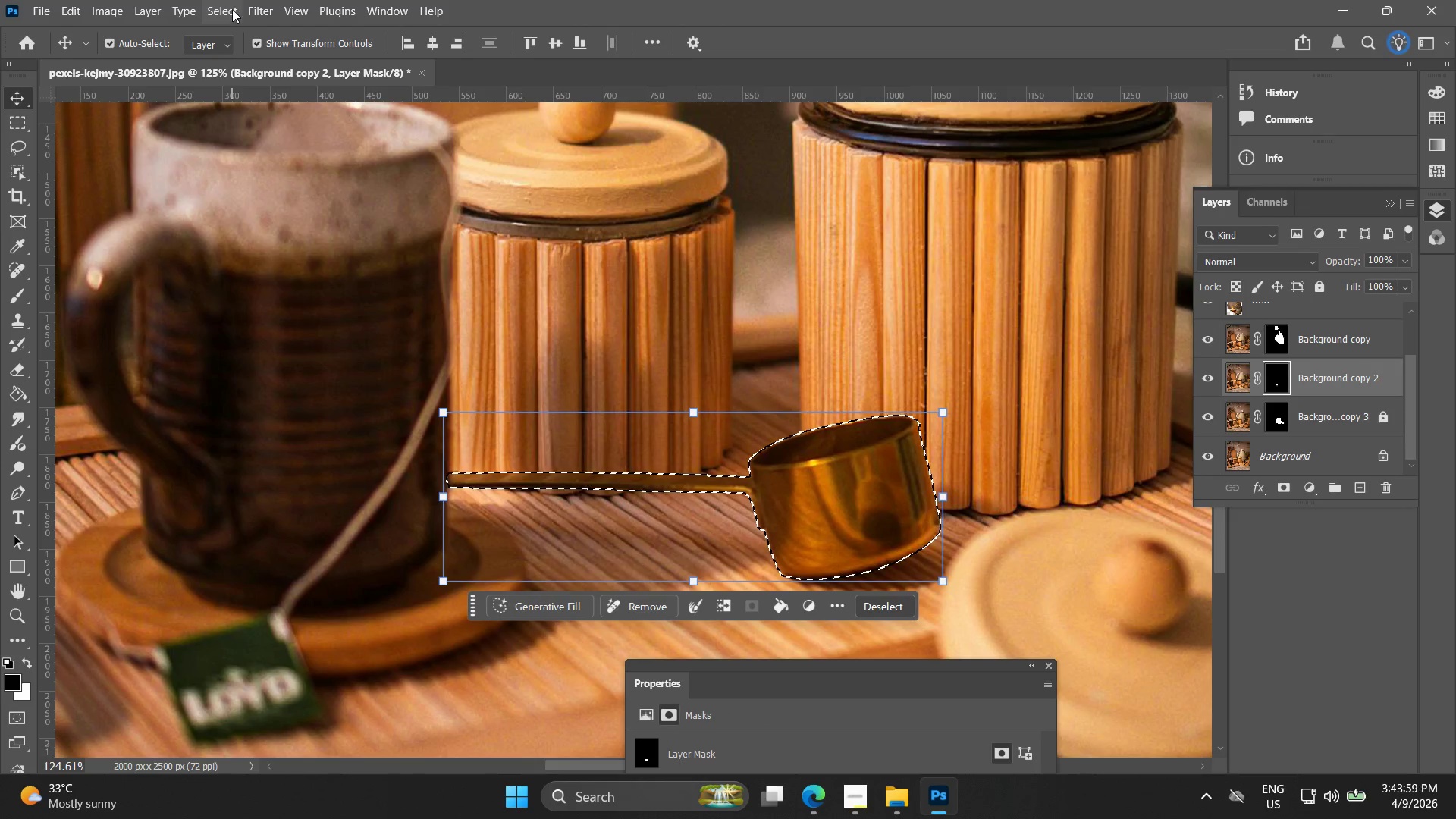 
left_click([256, 8])
 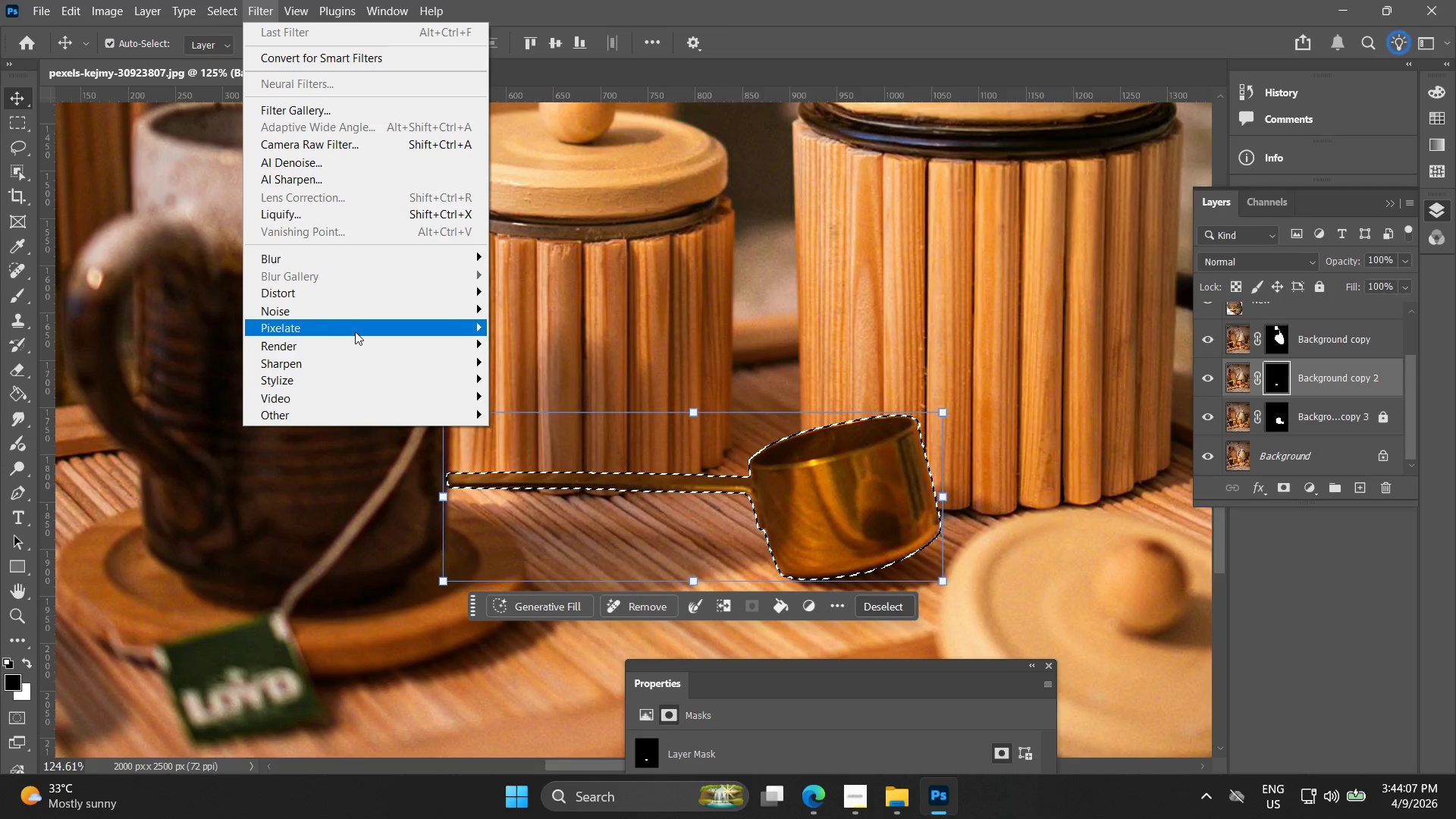 
wait(13.17)
 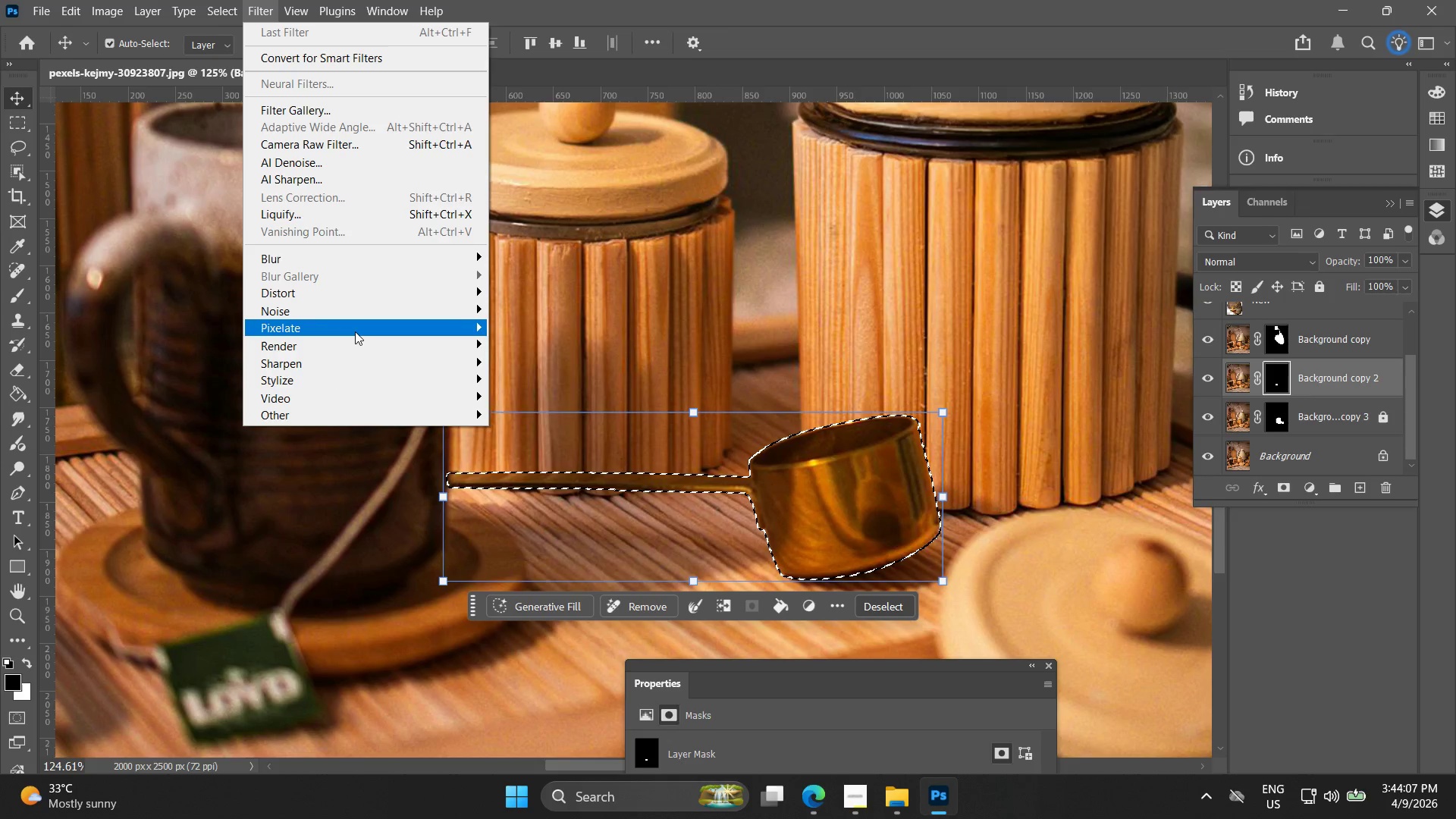 
mouse_move([334, 331])
 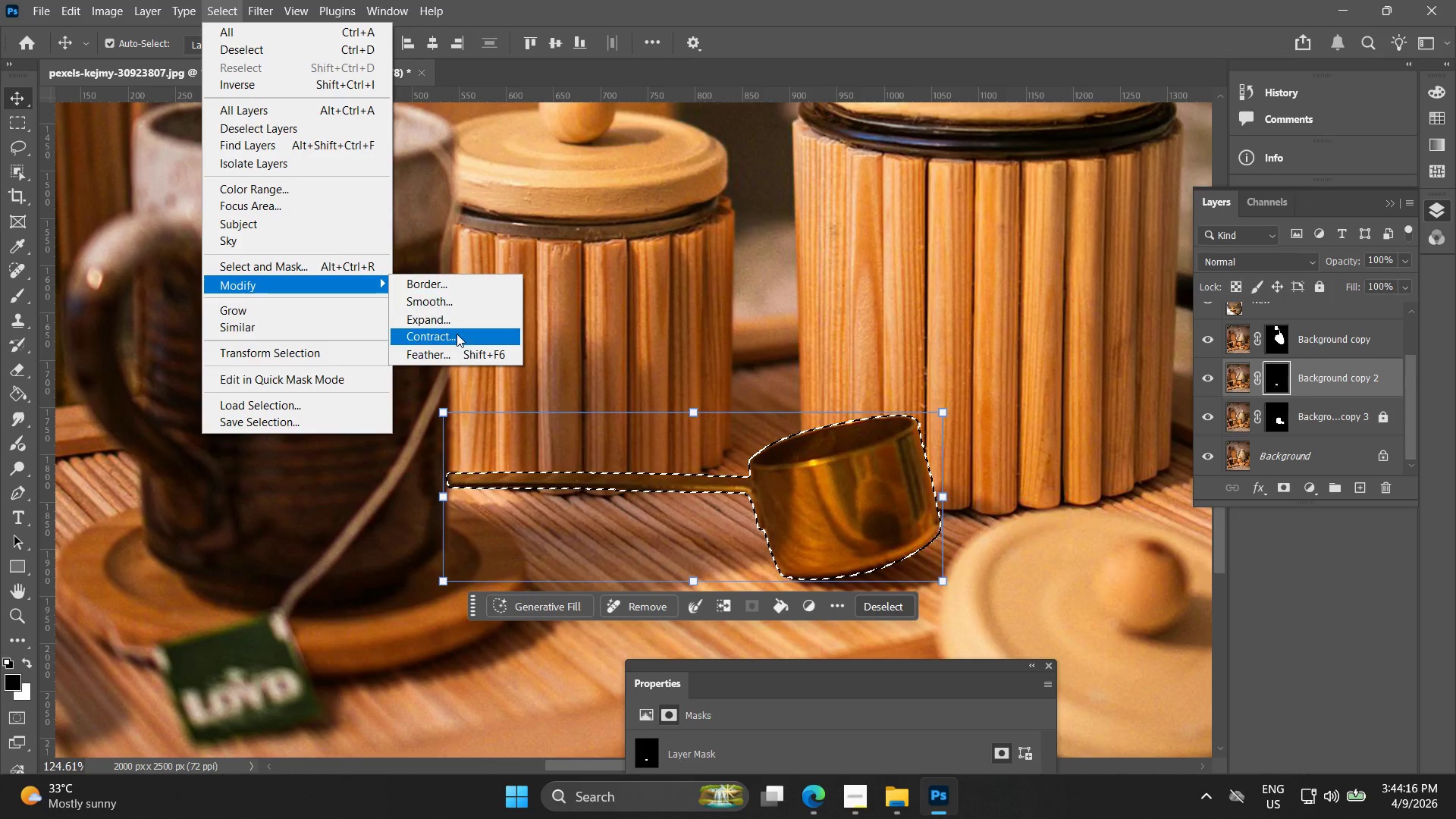 
left_click([456, 316])
 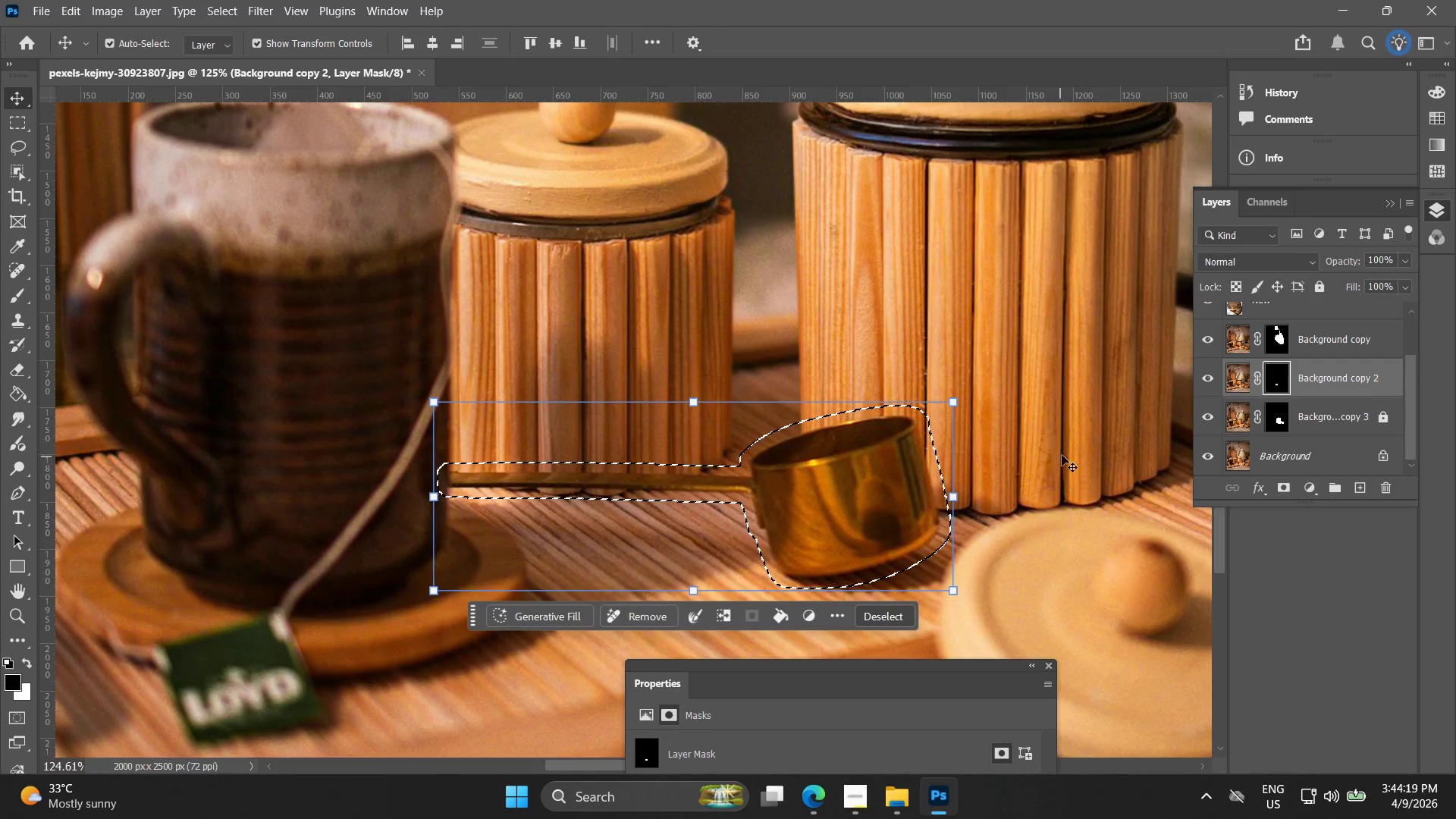 
scroll: coordinate [1269, 417], scroll_direction: up, amount: 4.0
 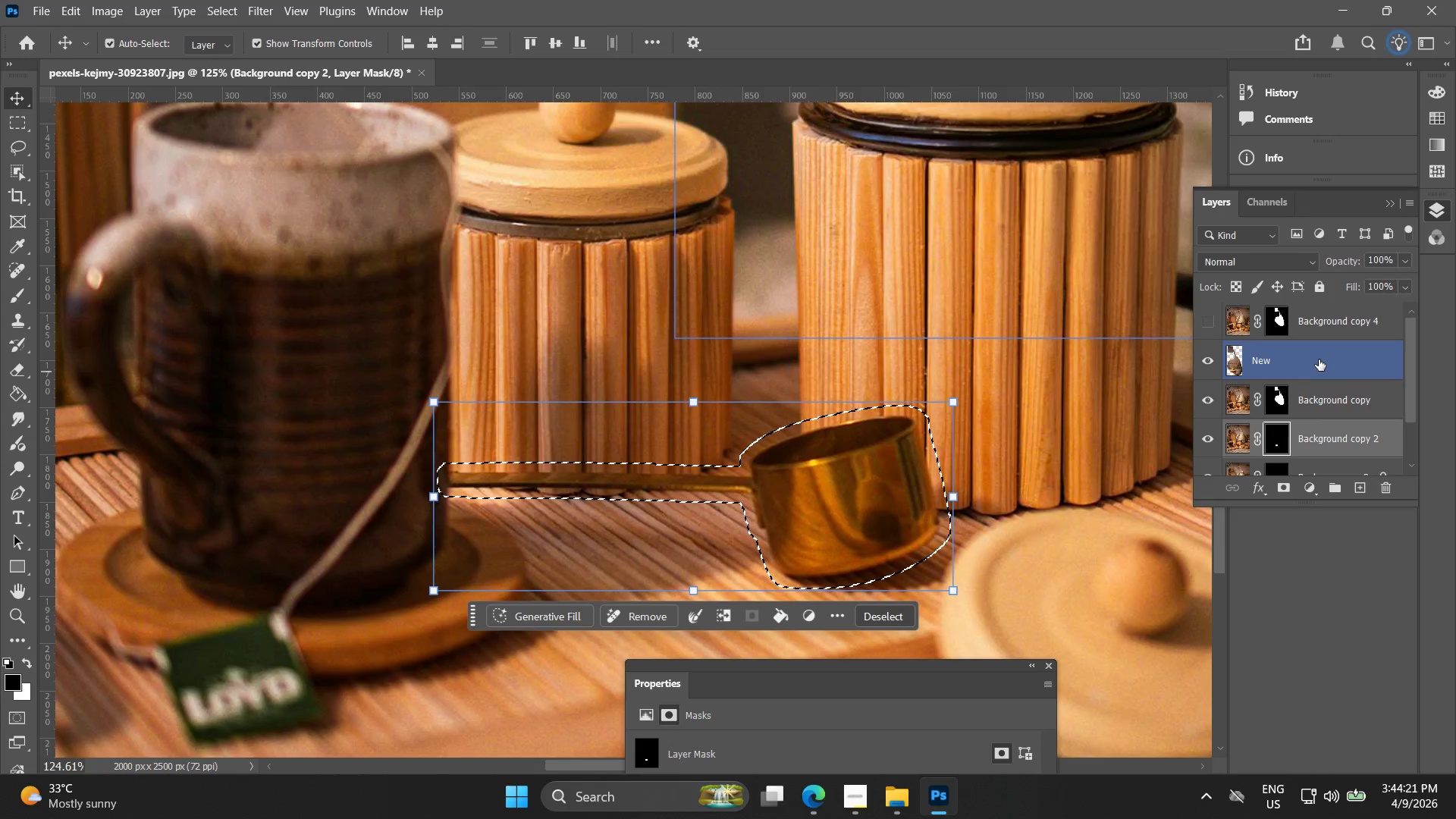 
left_click([1319, 359])
 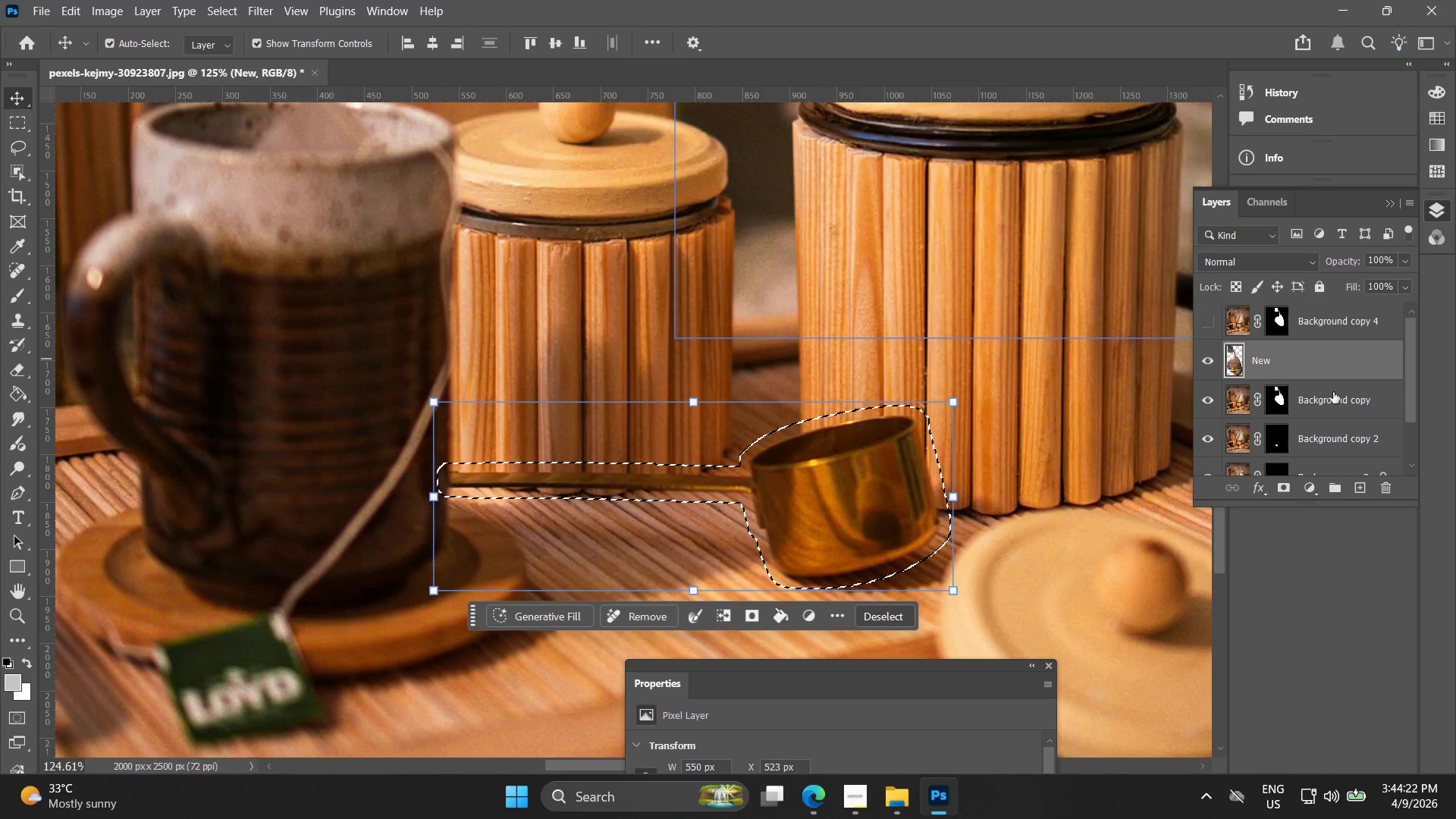 
scroll: coordinate [1332, 406], scroll_direction: down, amount: 3.0
 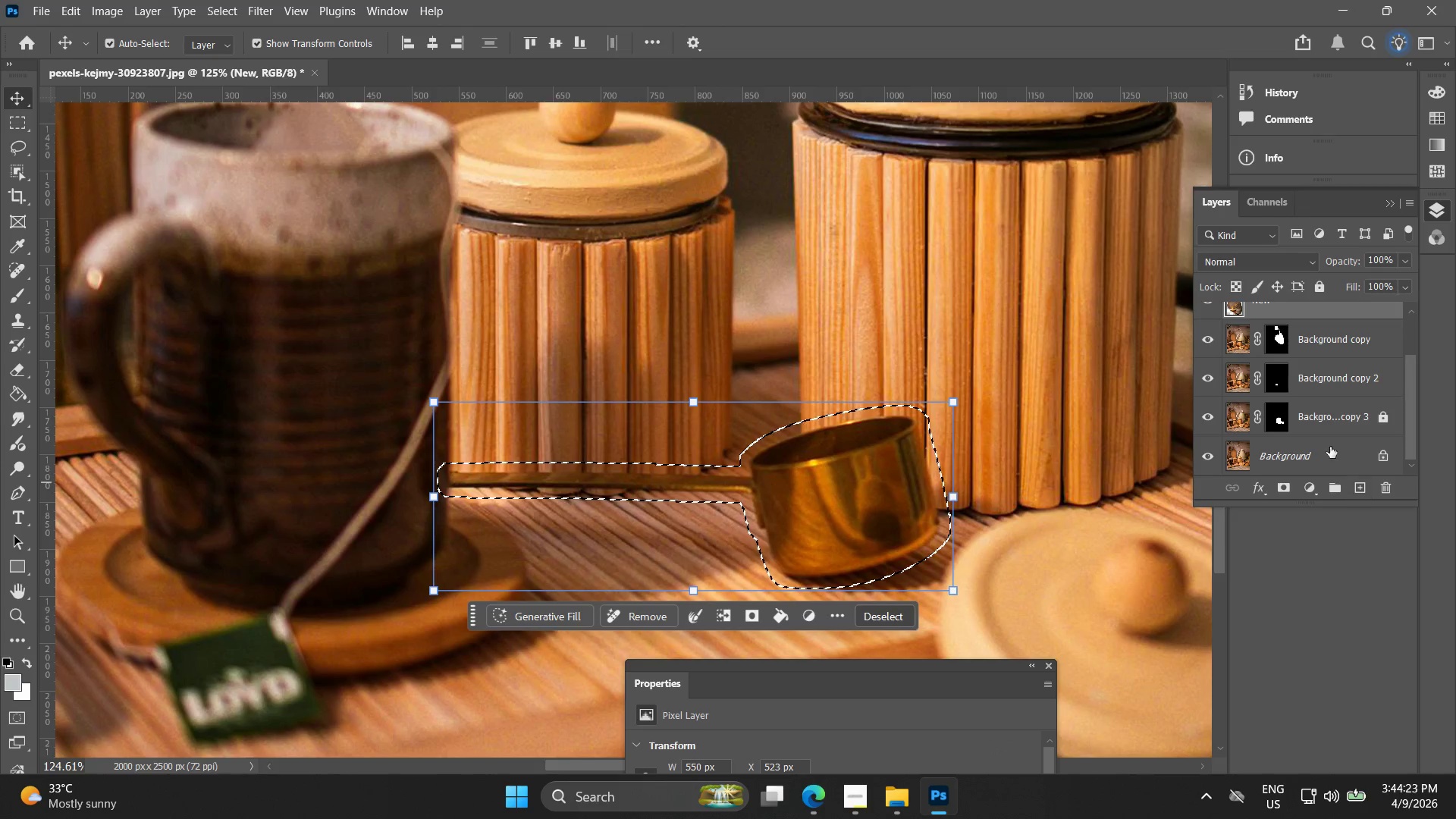 
left_click([1332, 468])
 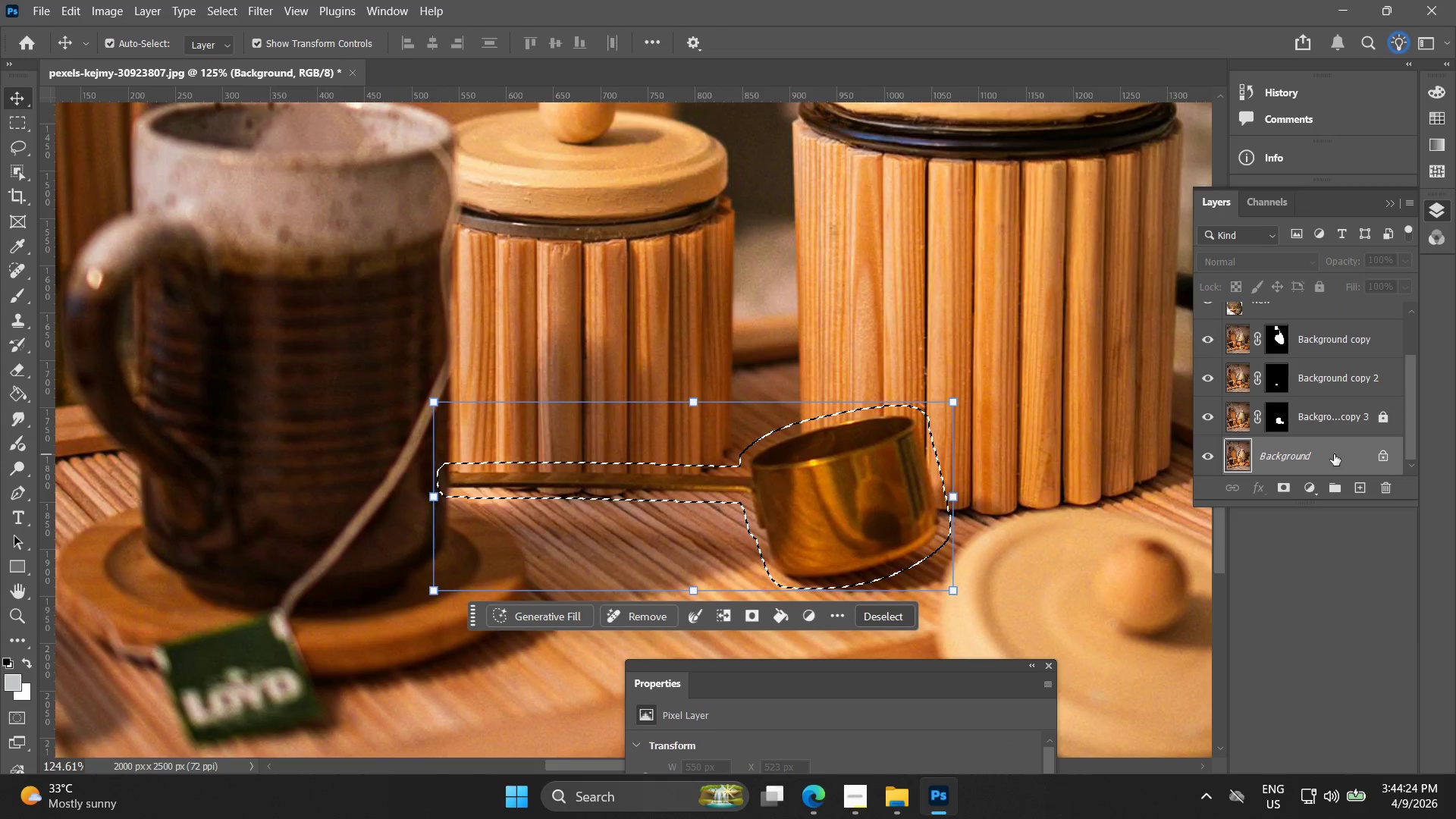 
right_click([1336, 449])
 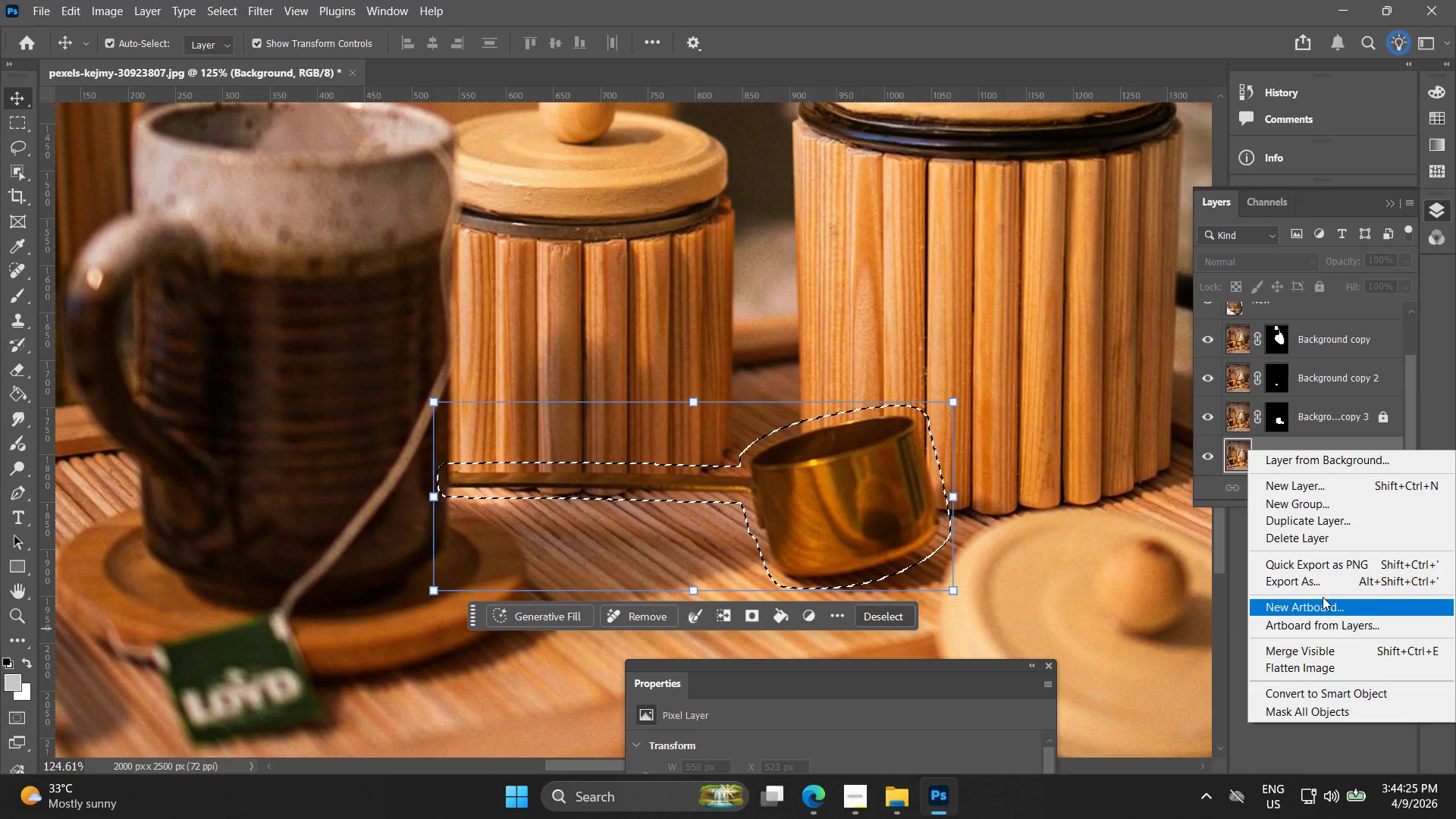 
left_click([1332, 522])
 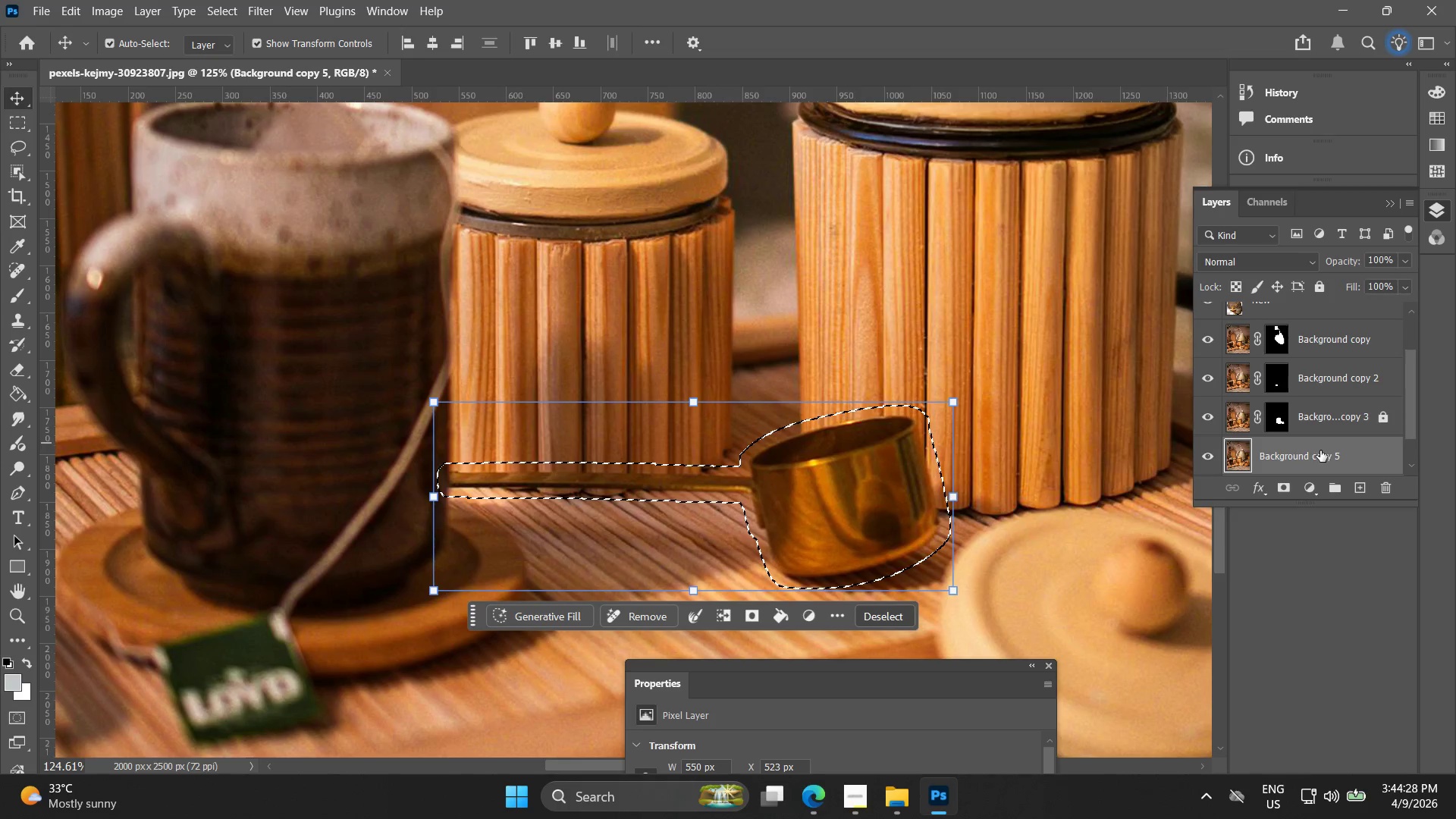 
scroll: coordinate [1319, 458], scroll_direction: none, amount: 0.0
 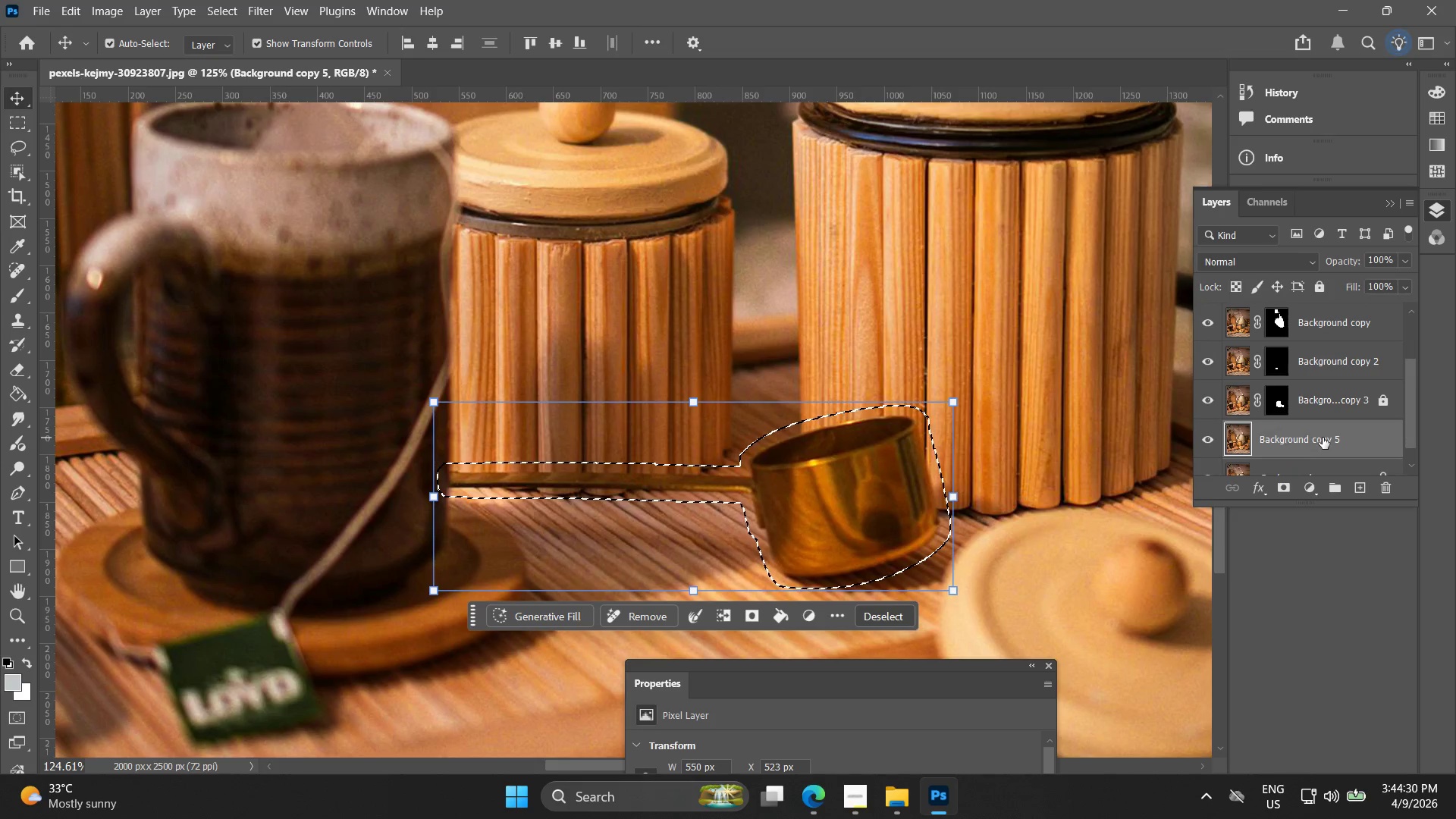 
left_click_drag(start_coordinate=[1323, 438], to_coordinate=[1315, 334])
 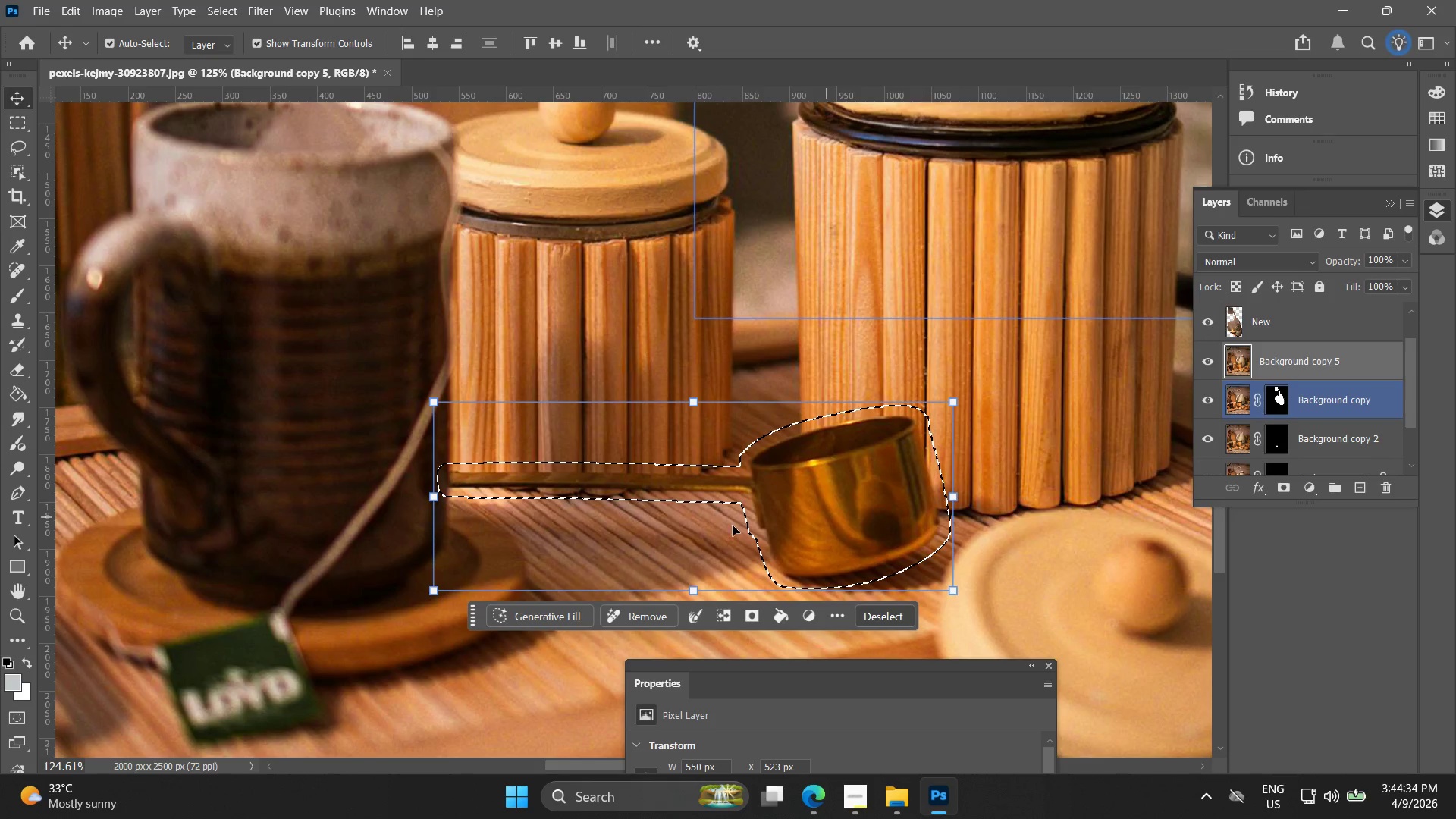 
left_click([534, 603])
 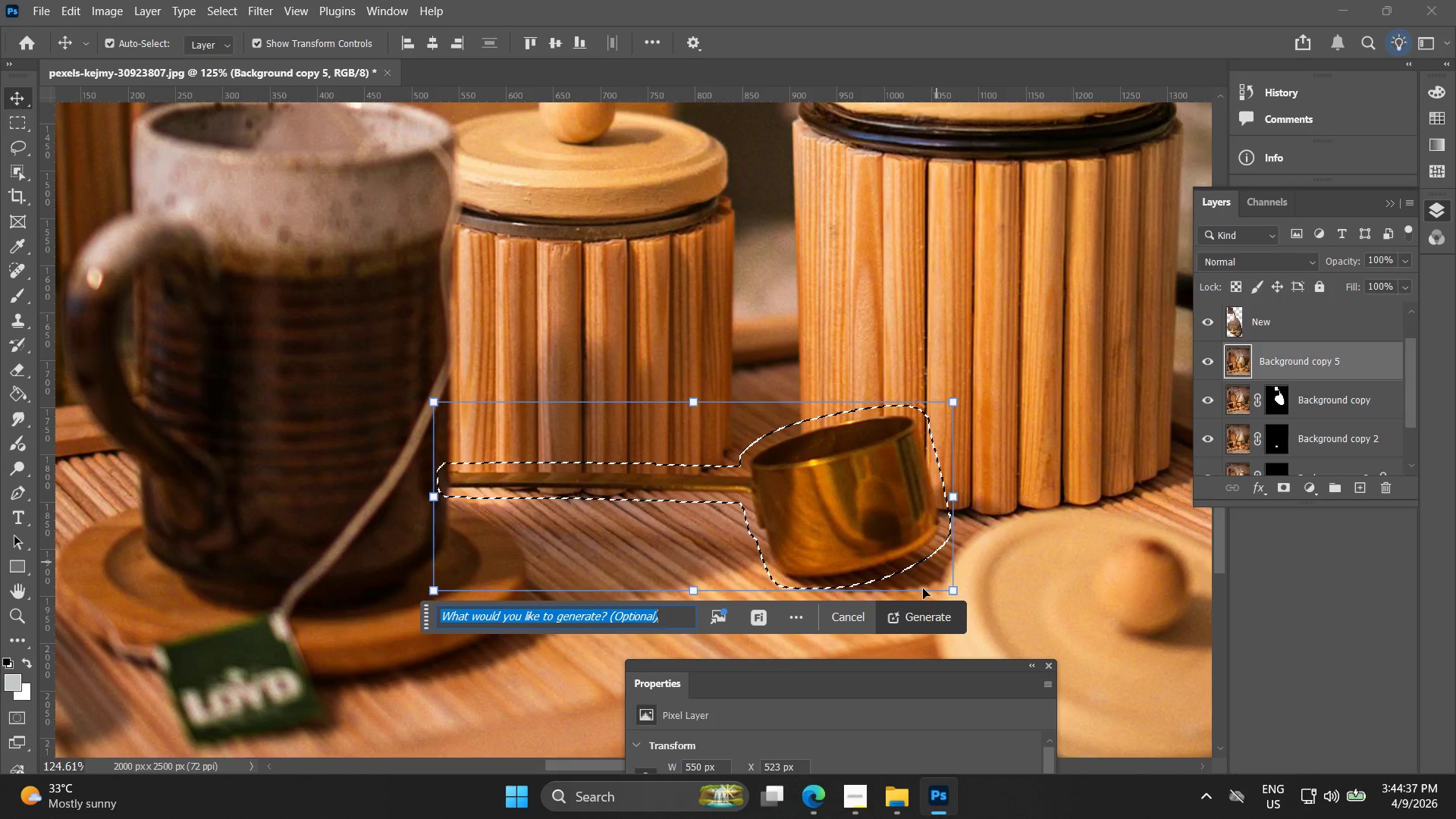 
left_click([922, 612])
 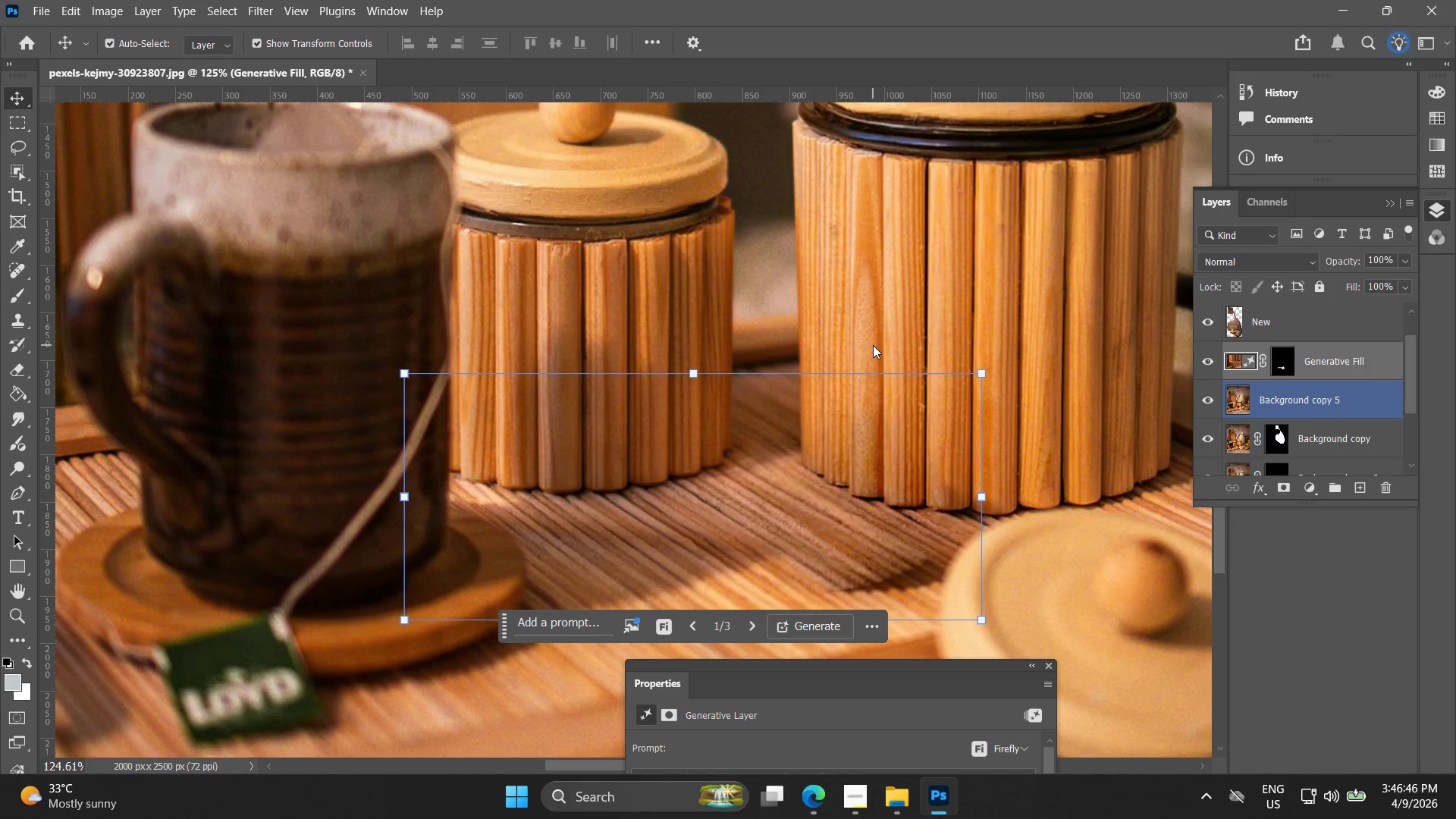 
wait(134.28)
 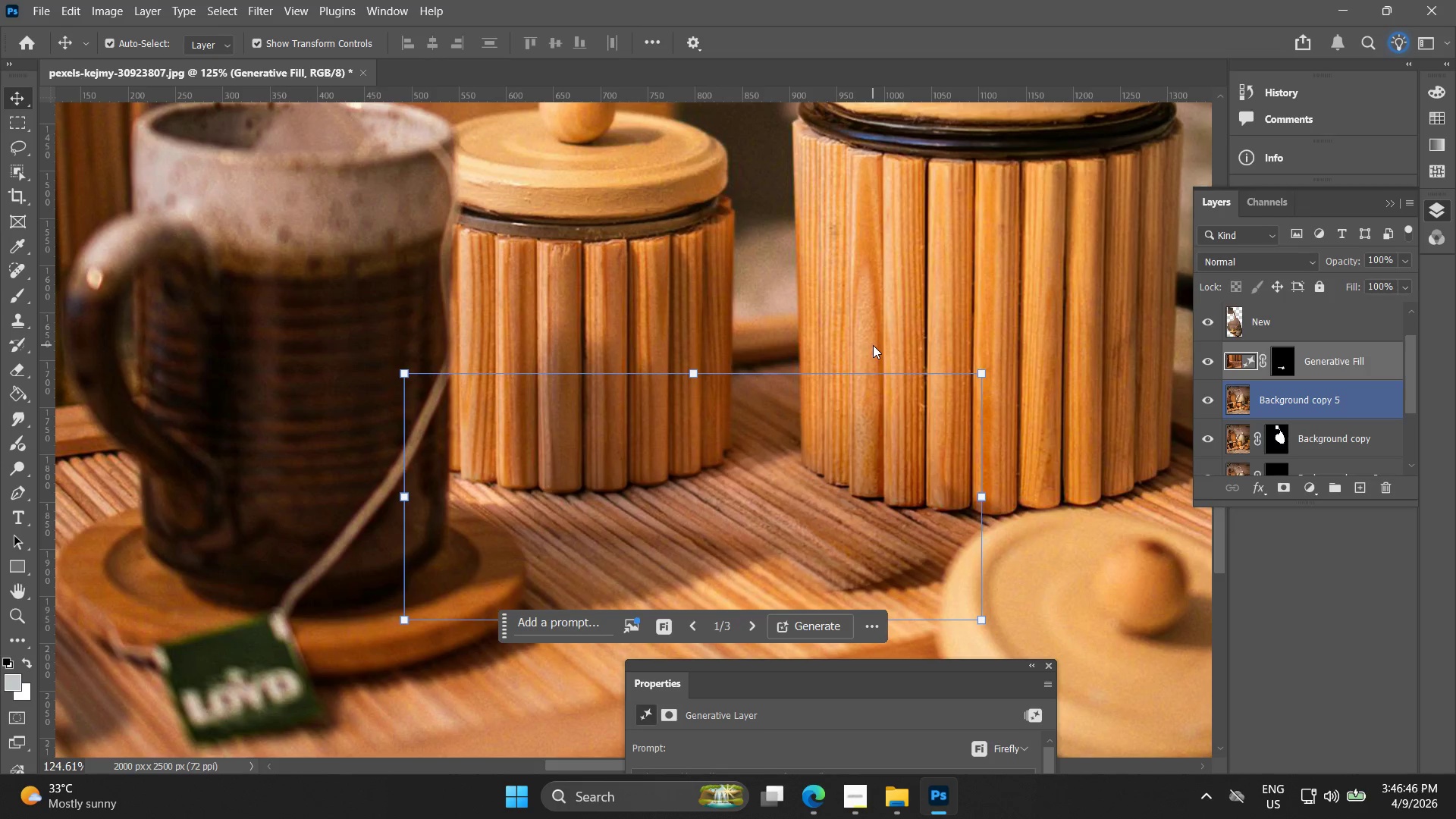 
right_click([1331, 364])
 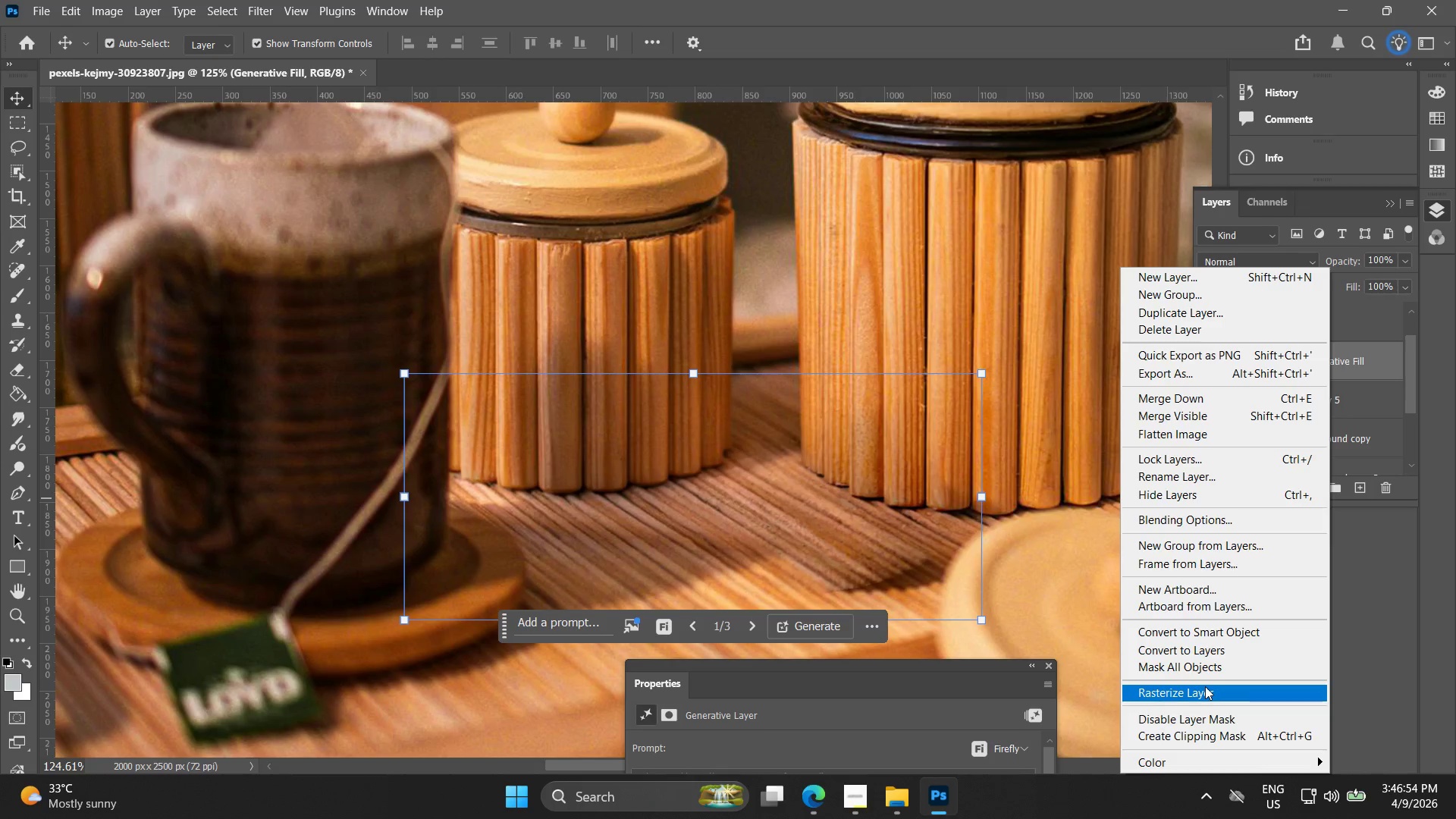 
left_click([1211, 685])
 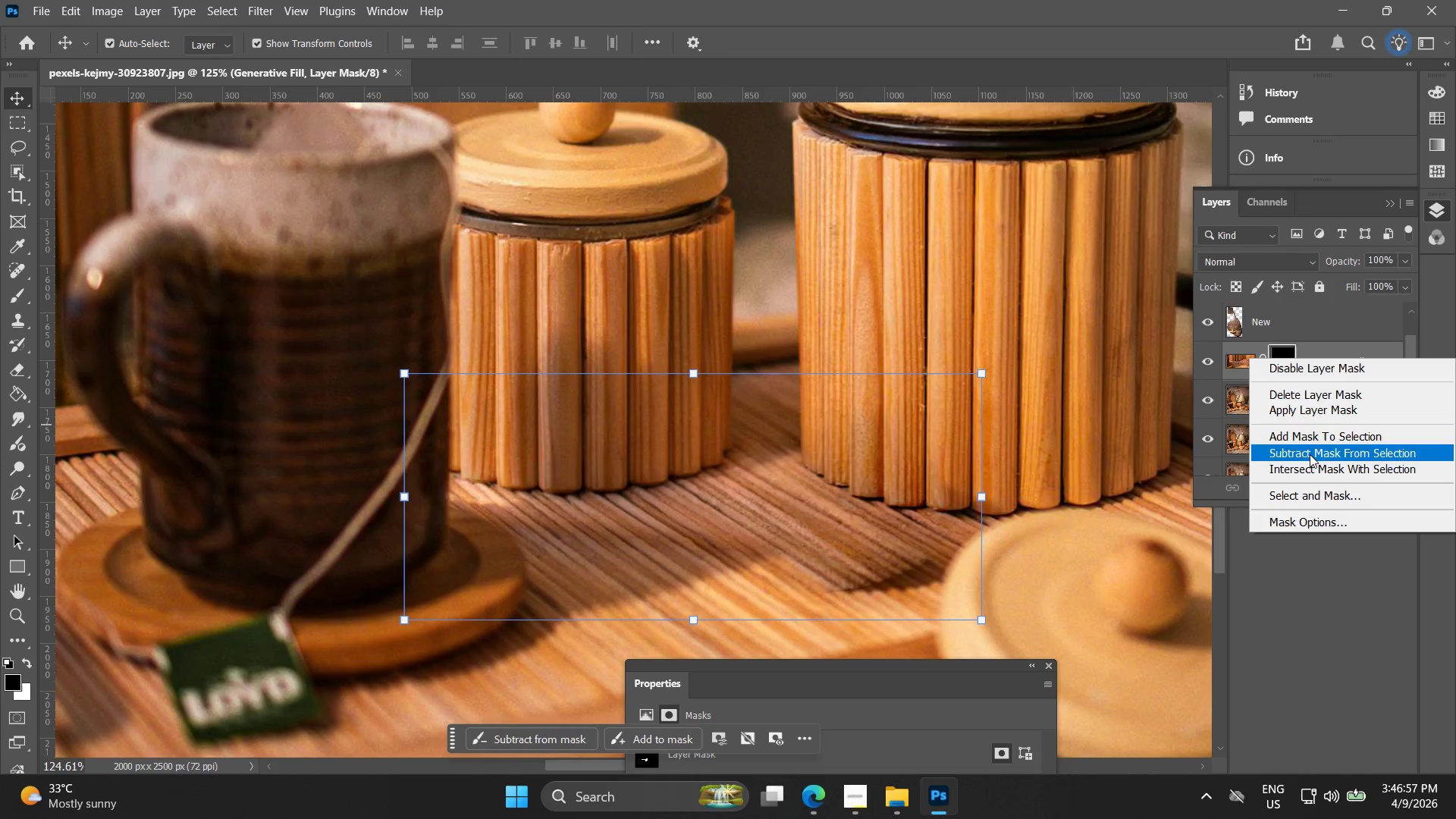 
left_click([1323, 410])
 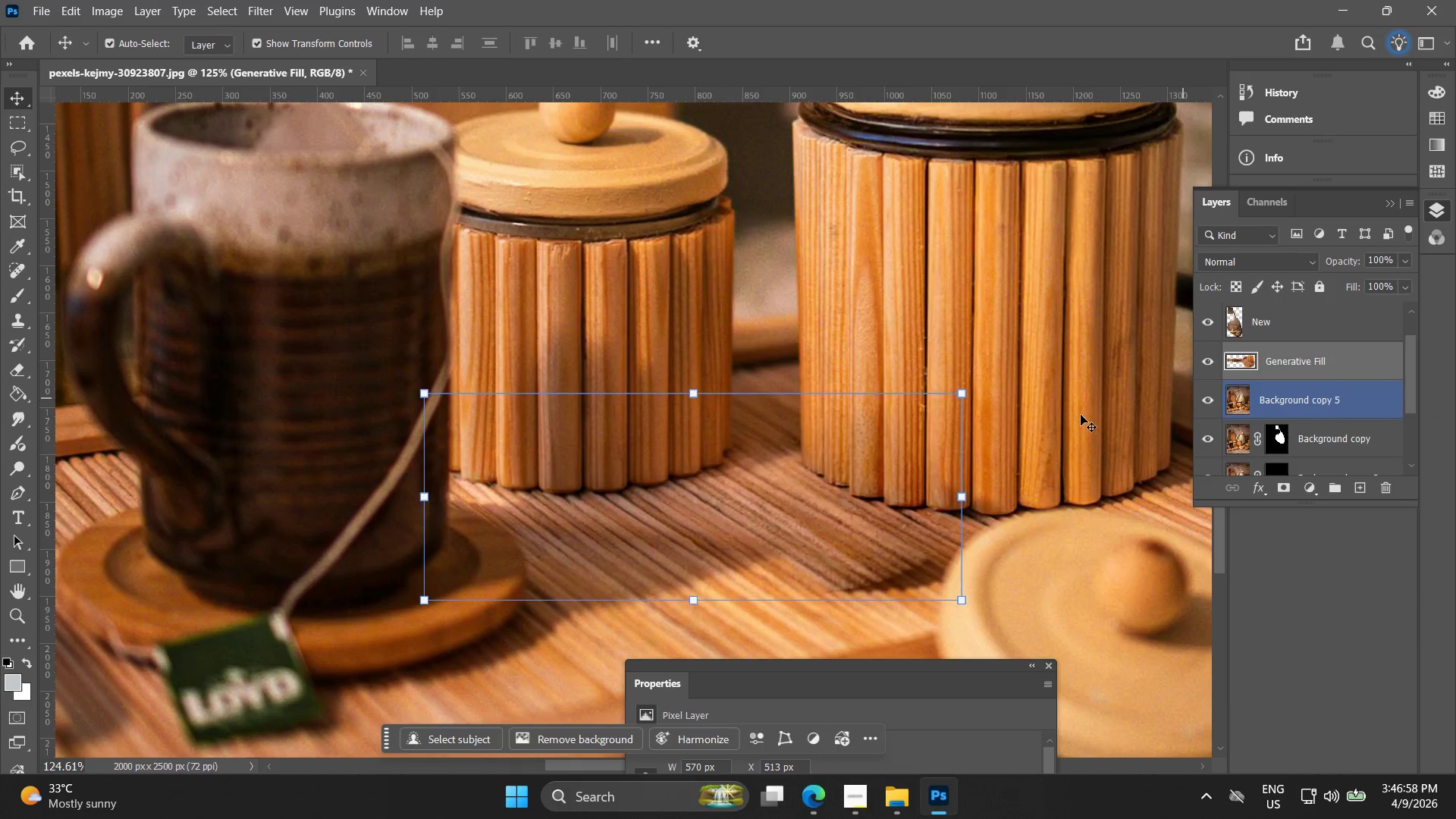 
hold_key(key=AltLeft, duration=0.31)
scroll: coordinate [1151, 375], scroll_direction: up, amount: 5.0
 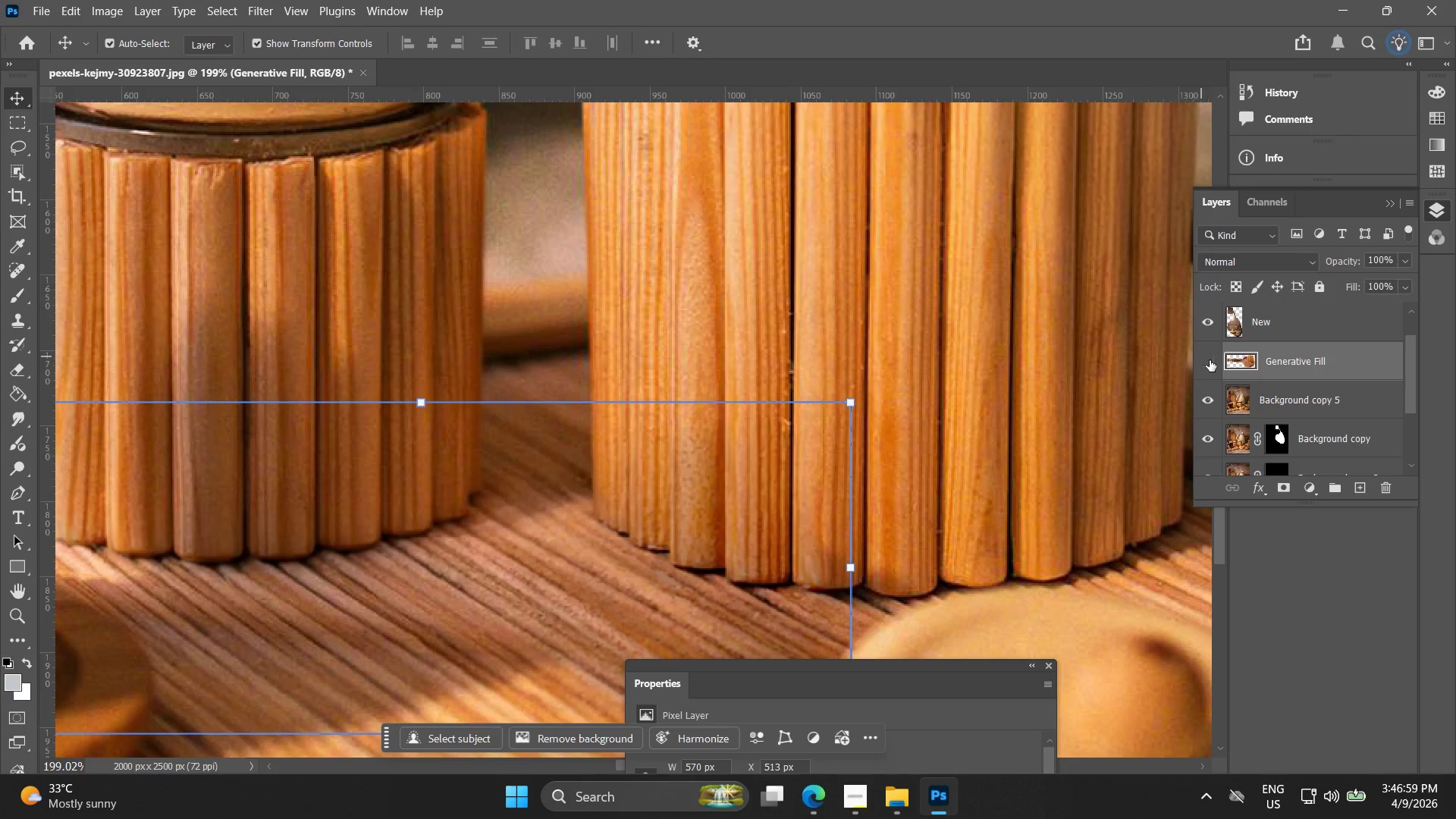 
double_click([1211, 359])
 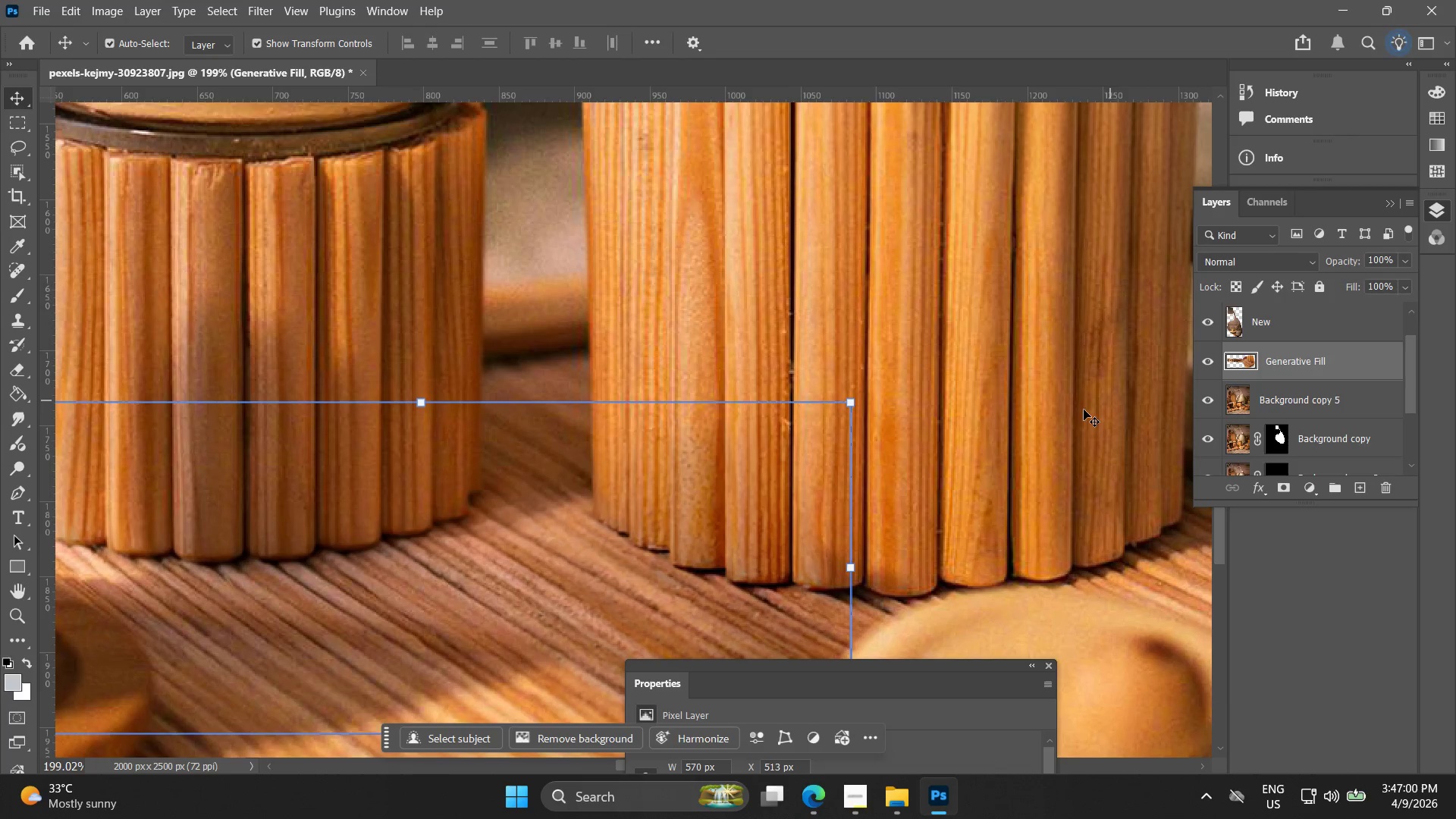 
key(Alt+AltLeft)
 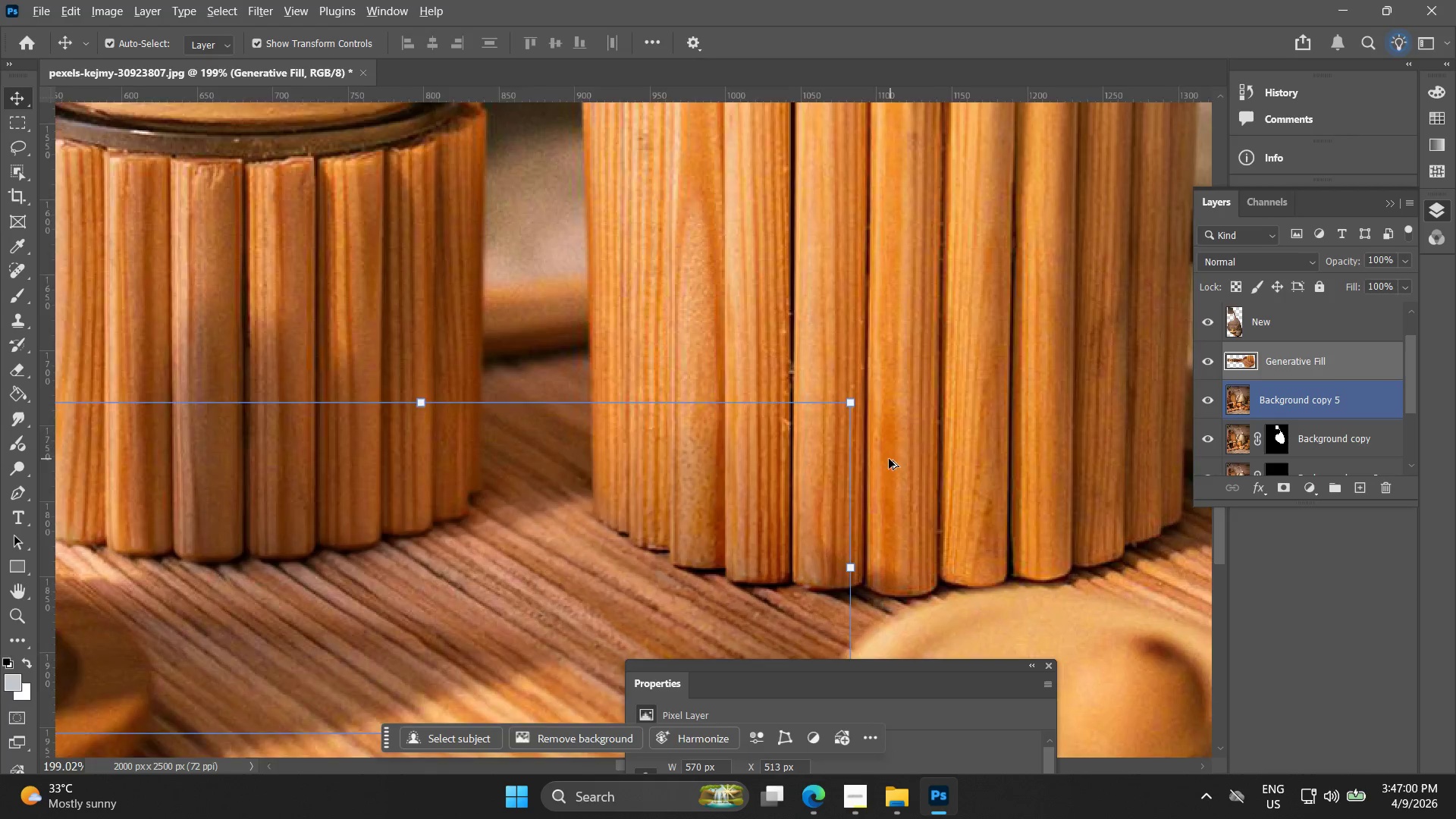 
hold_key(key=Space, duration=0.41)
 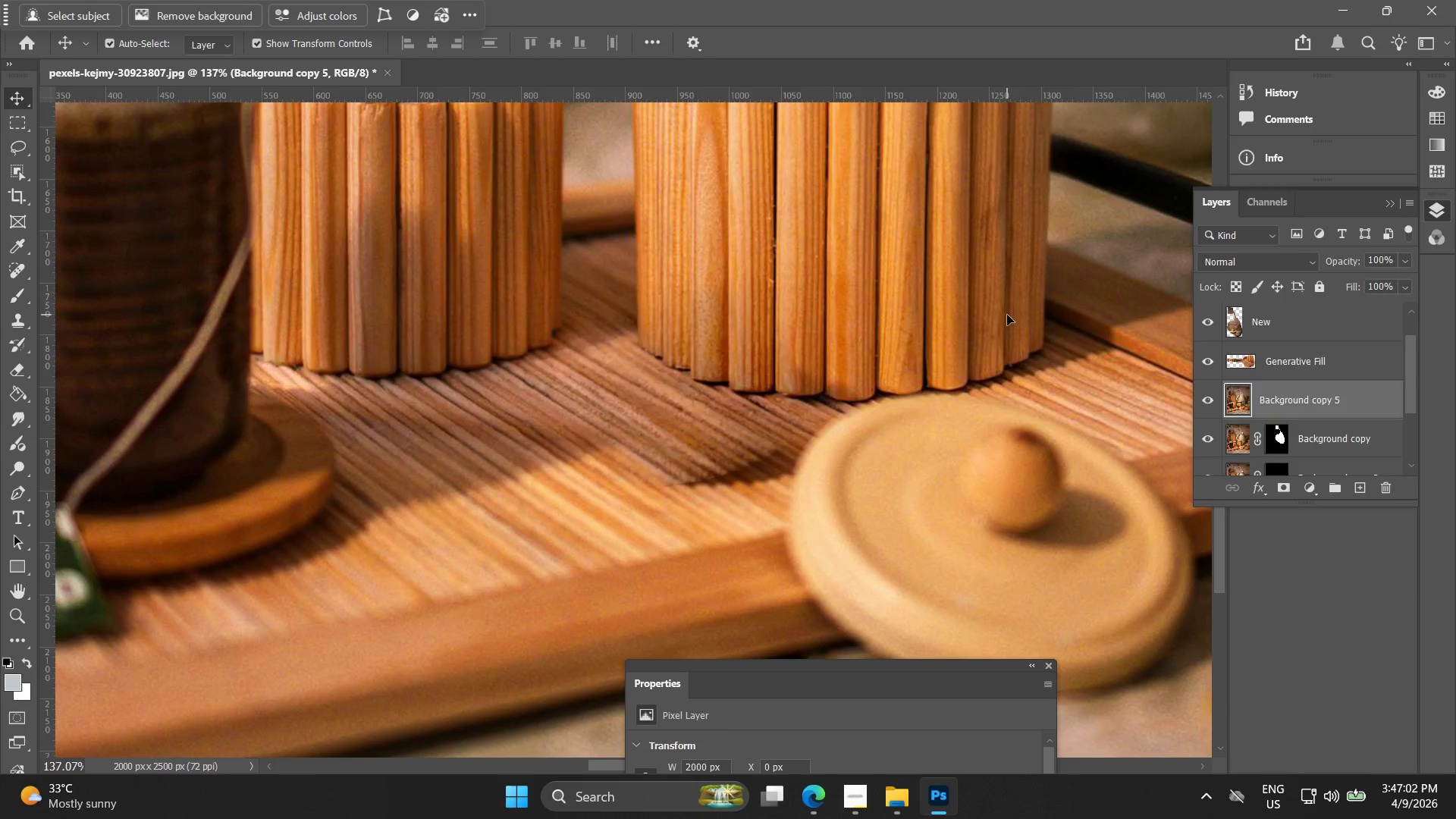 
left_click_drag(start_coordinate=[920, 473], to_coordinate=[879, 328])
 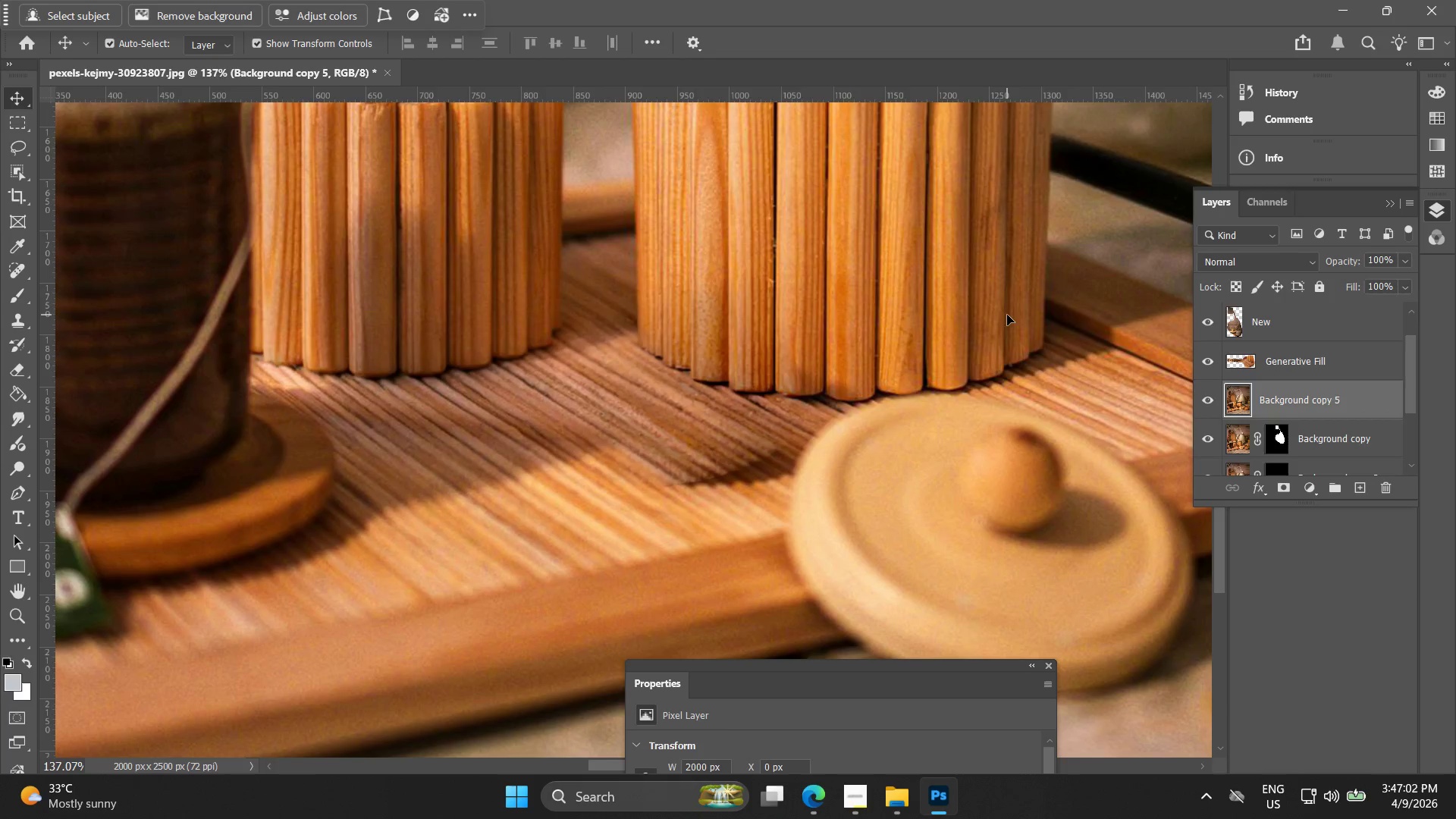 
scroll: coordinate [880, 469], scroll_direction: down, amount: 4.0
 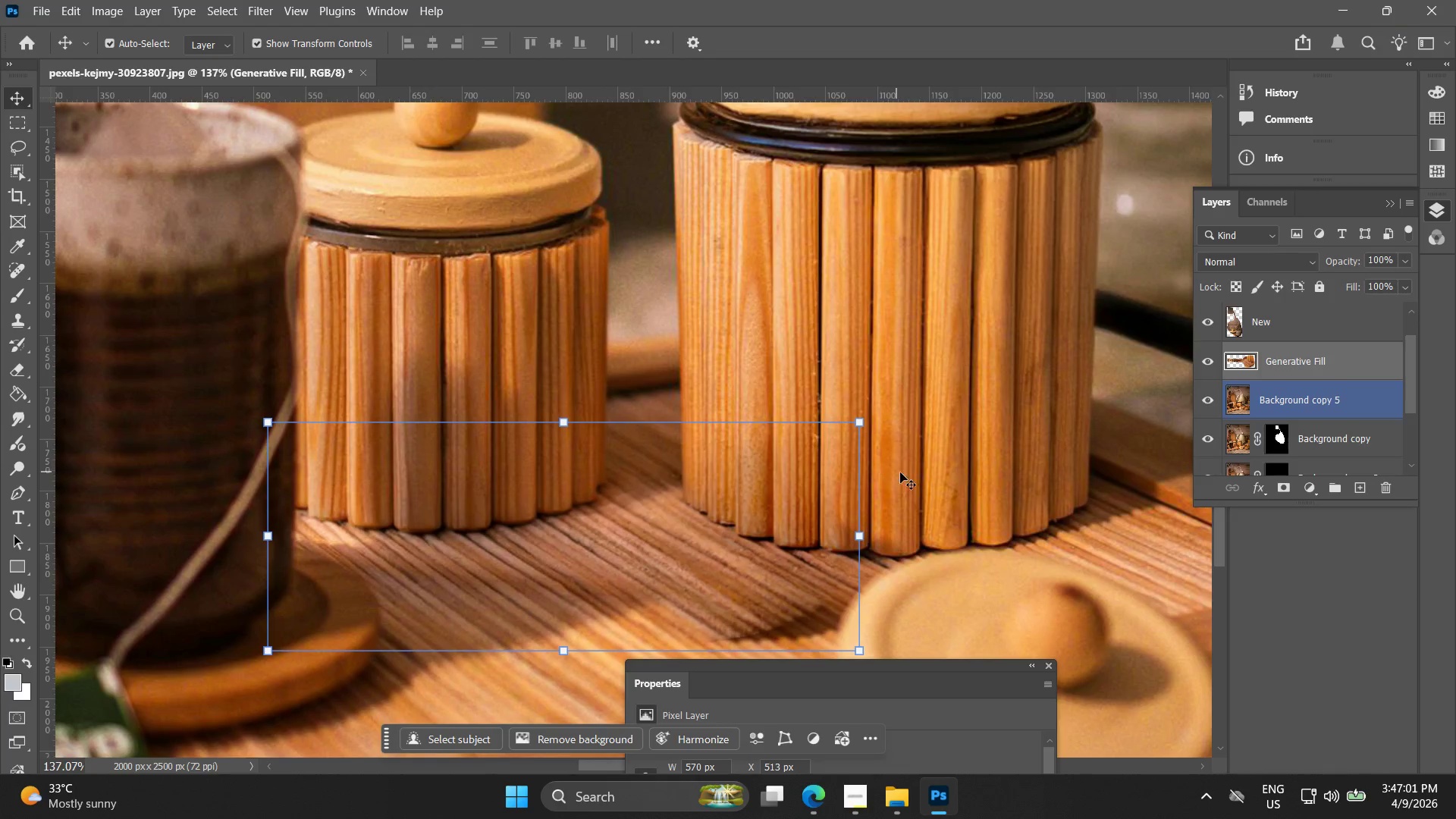 
hold_key(key=Space, duration=0.69)
 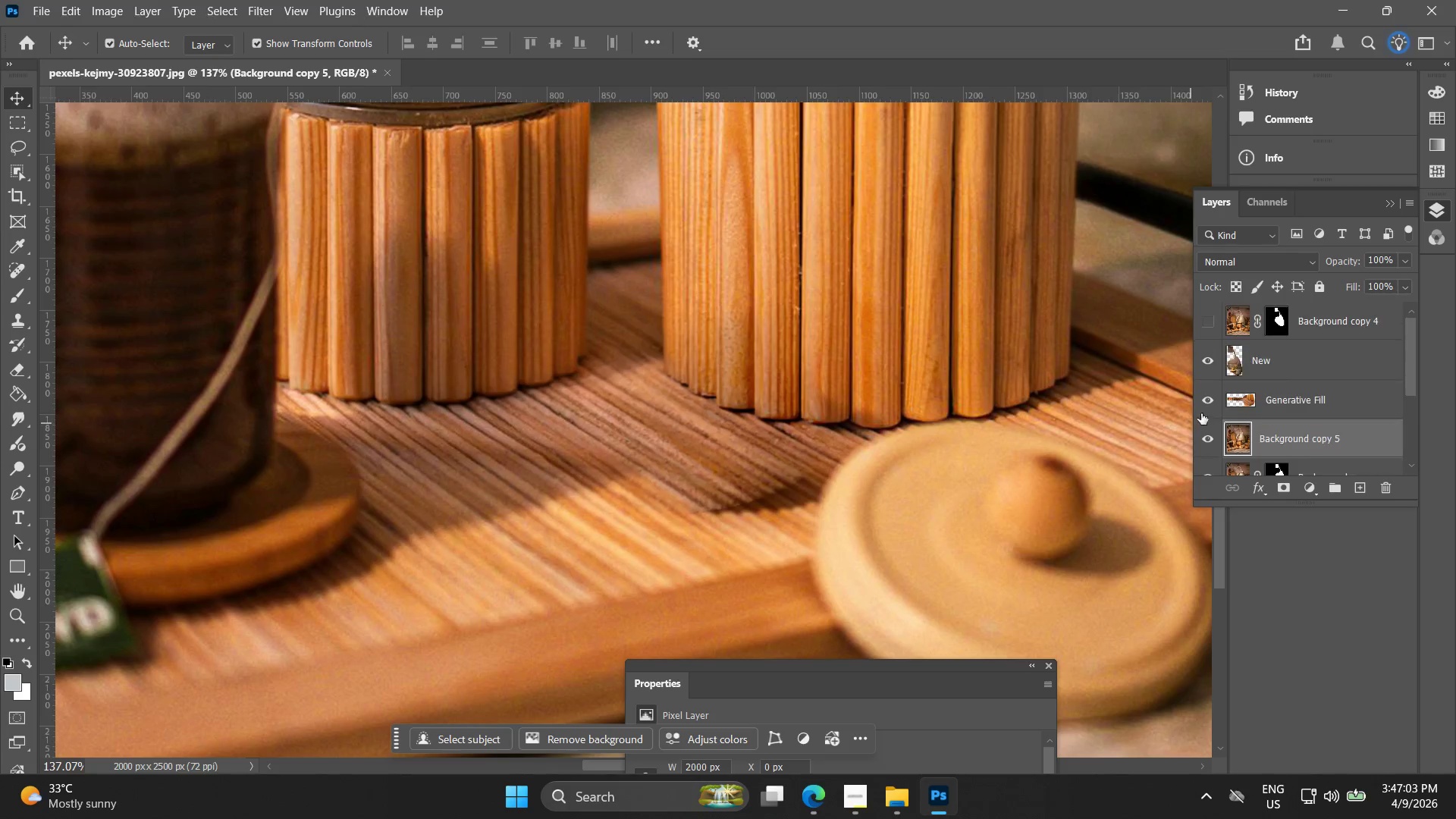 
left_click_drag(start_coordinate=[966, 338], to_coordinate=[992, 366])
 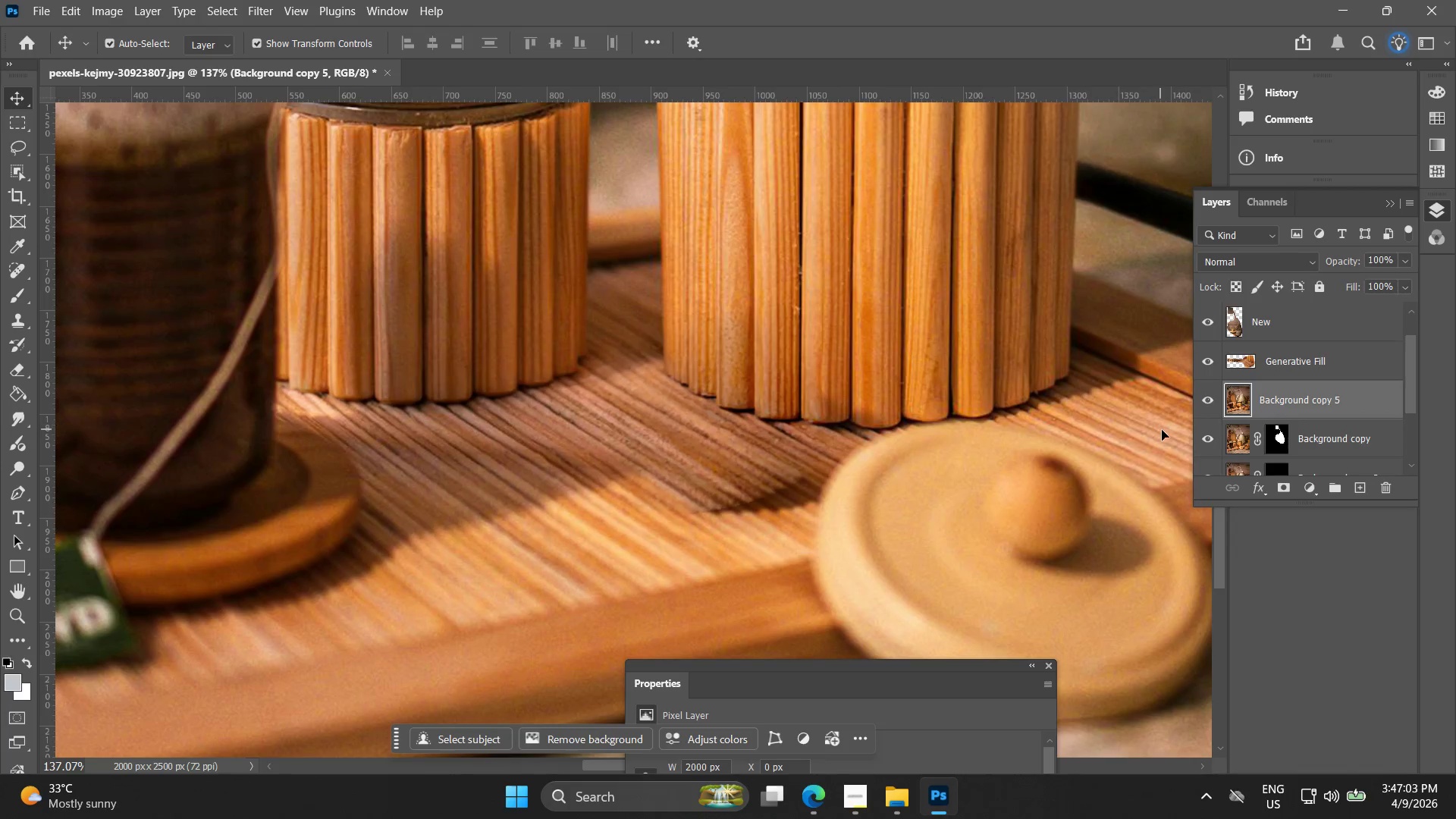 
key(Alt+AltLeft)
 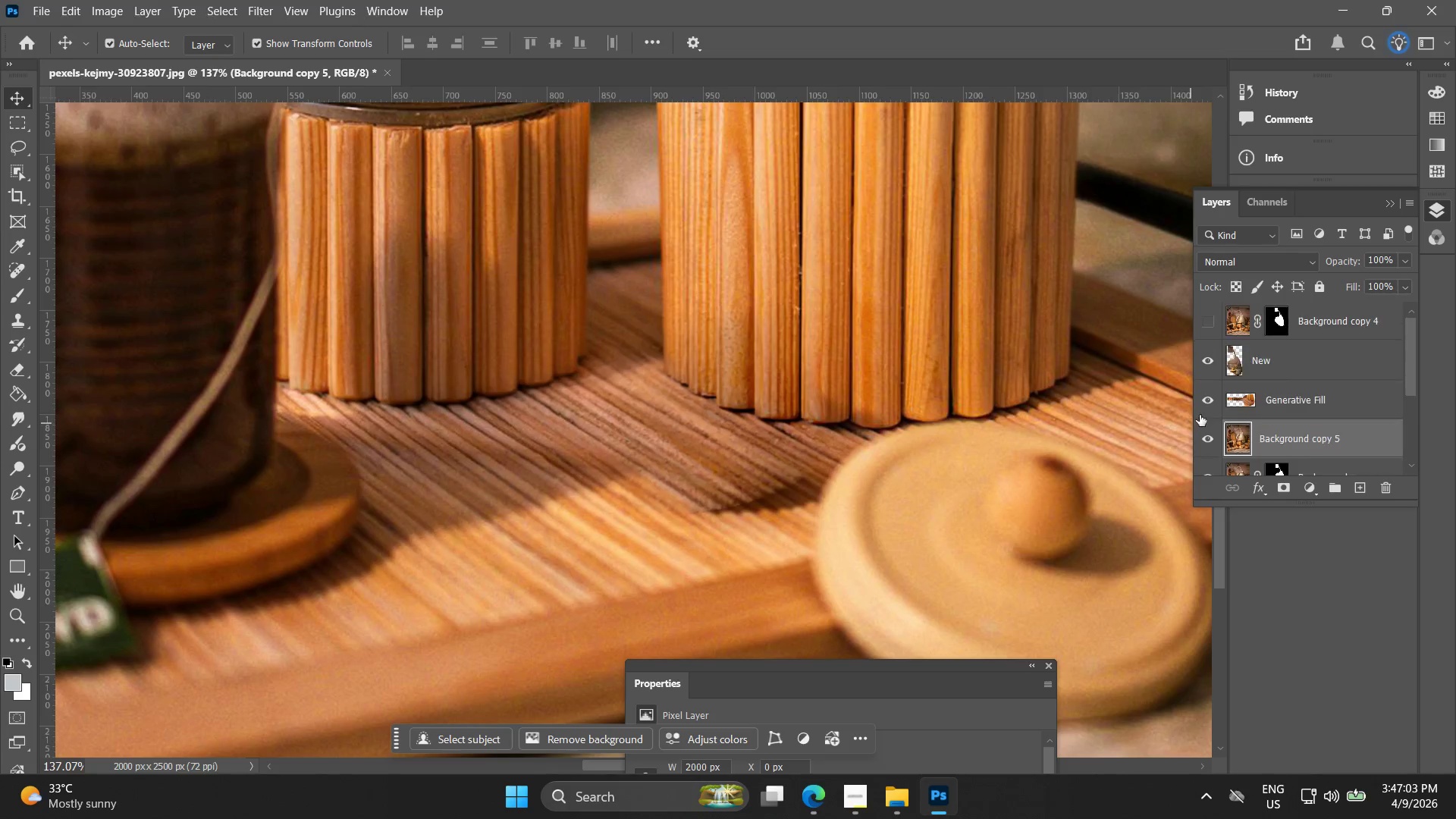 
scroll: coordinate [1251, 417], scroll_direction: up, amount: 9.0
 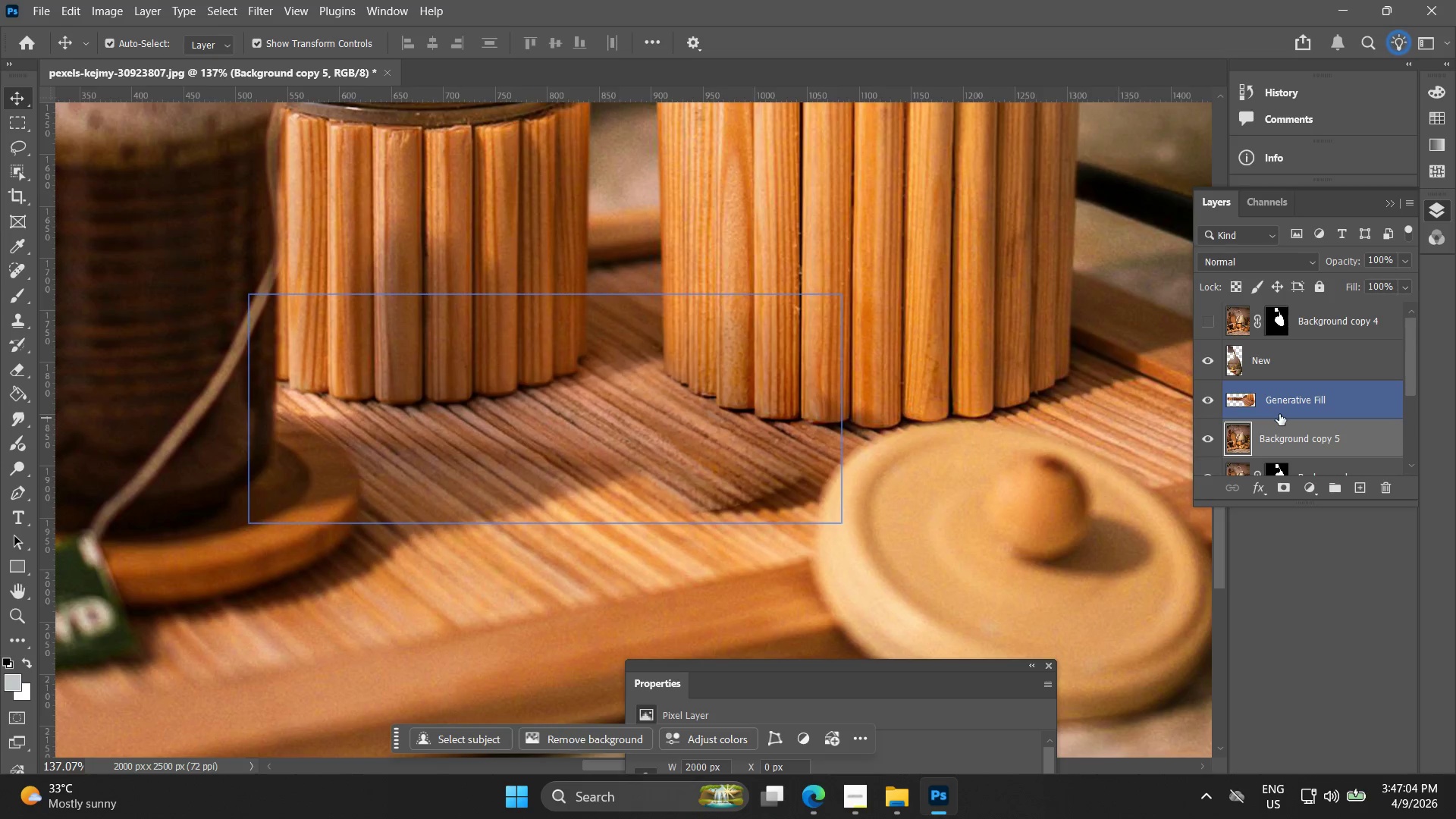 
scroll: coordinate [1277, 422], scroll_direction: down, amount: 4.0
 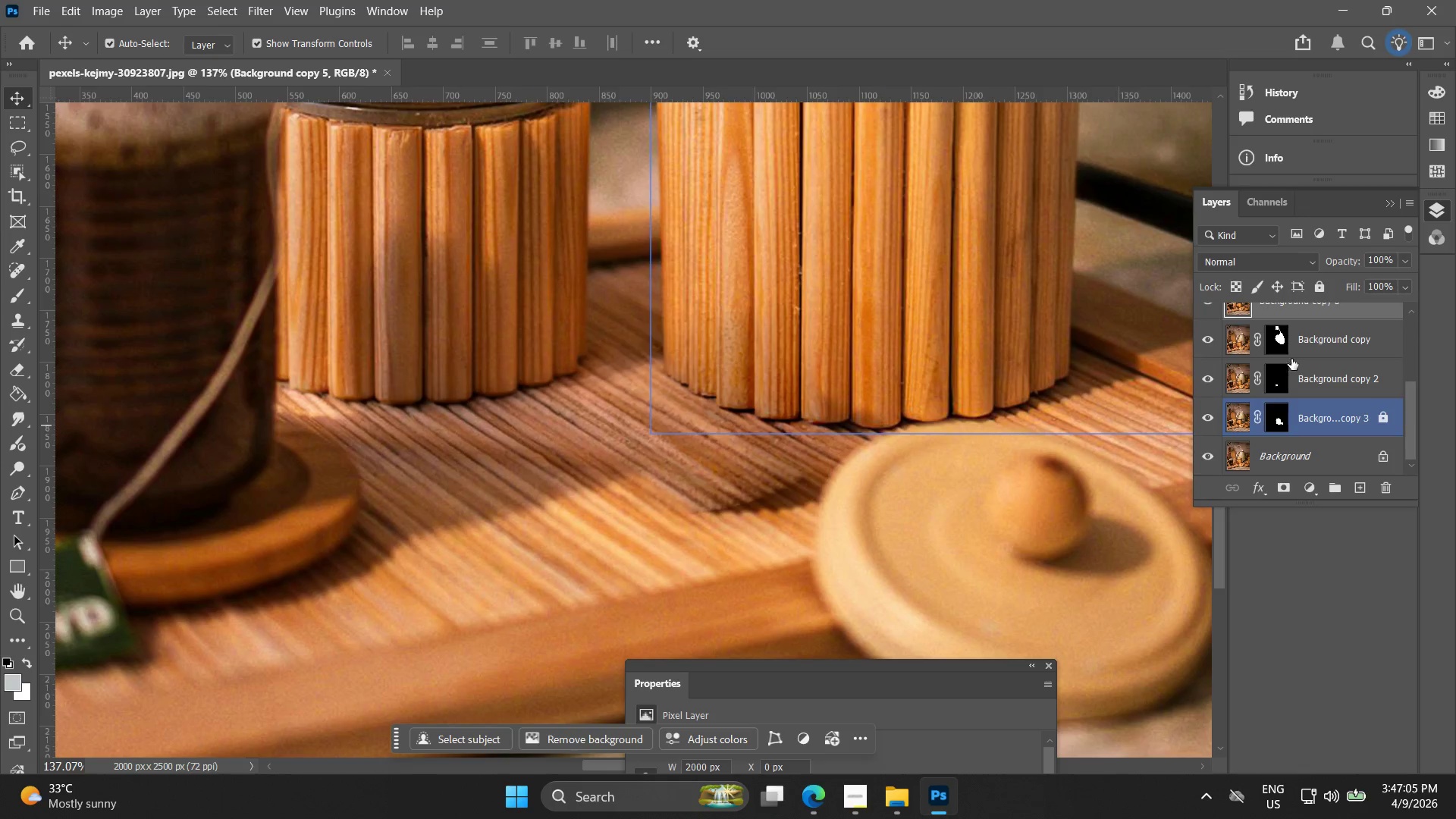 
scroll: coordinate [1268, 393], scroll_direction: up, amount: 2.0
 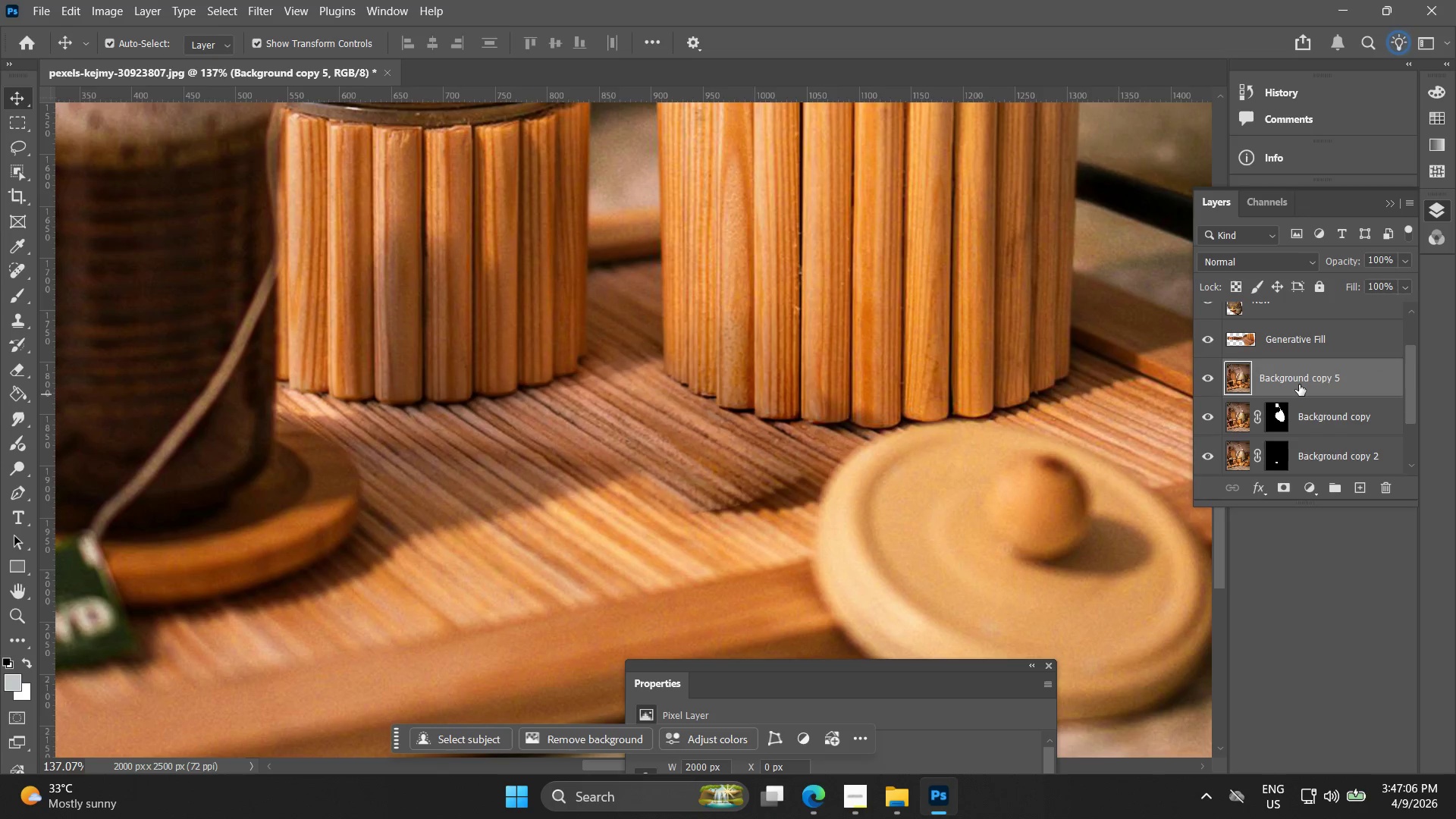 
left_click([1299, 384])
 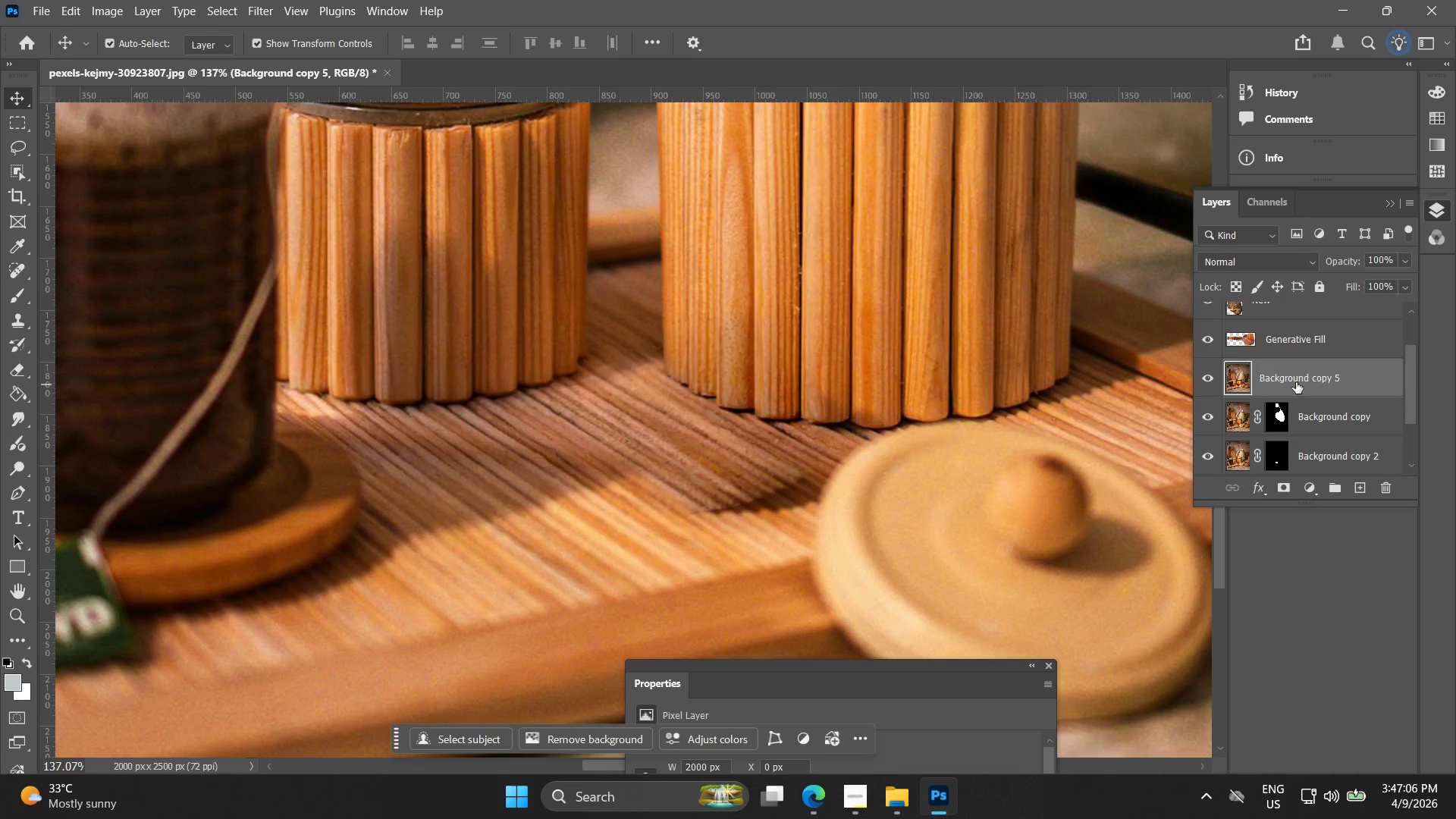 
key(Delete)
 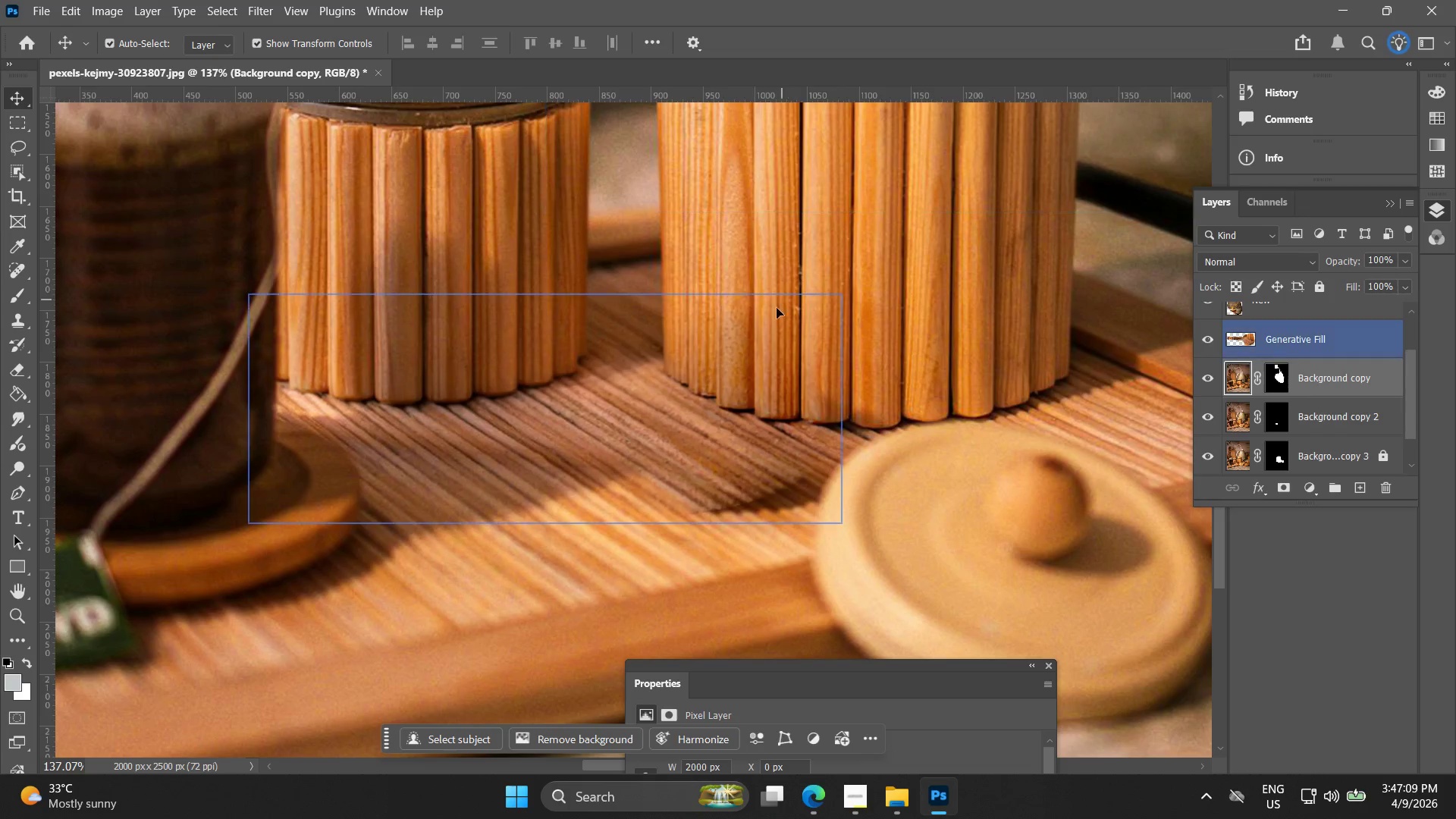 
left_click_drag(start_coordinate=[735, 499], to_coordinate=[632, 462])
 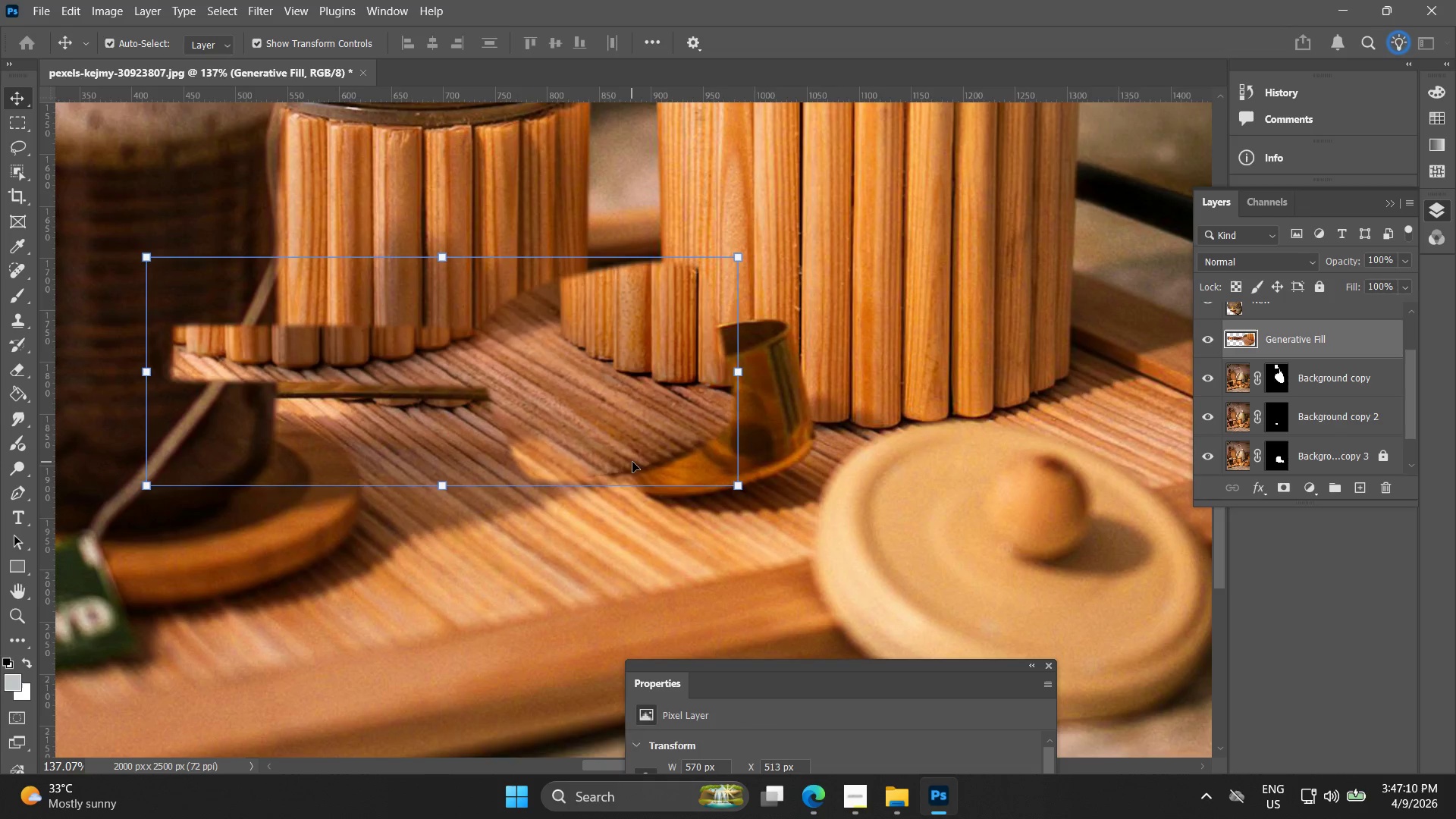 
key(Control+ControlLeft)
 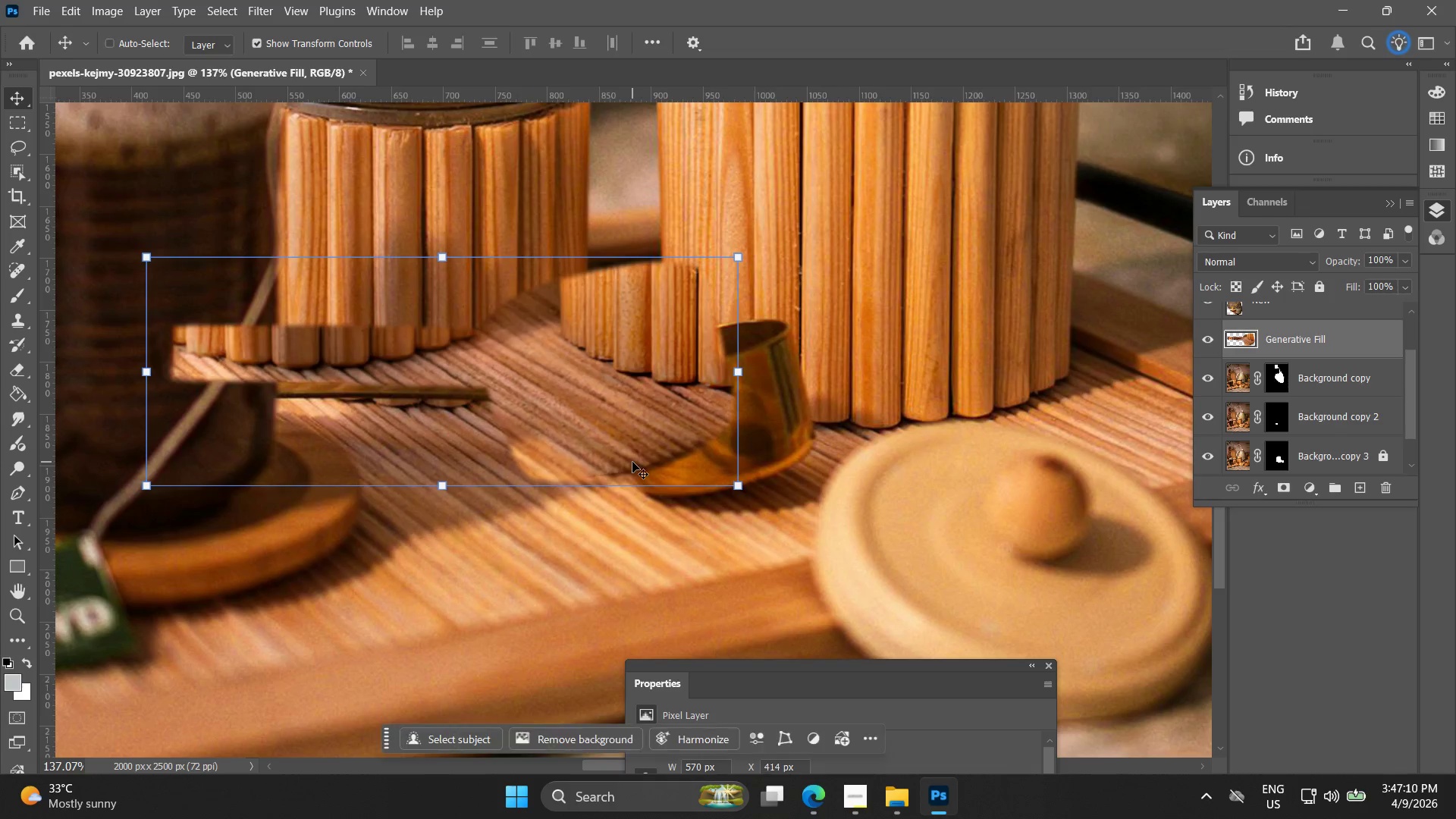 
key(Control+Z)
 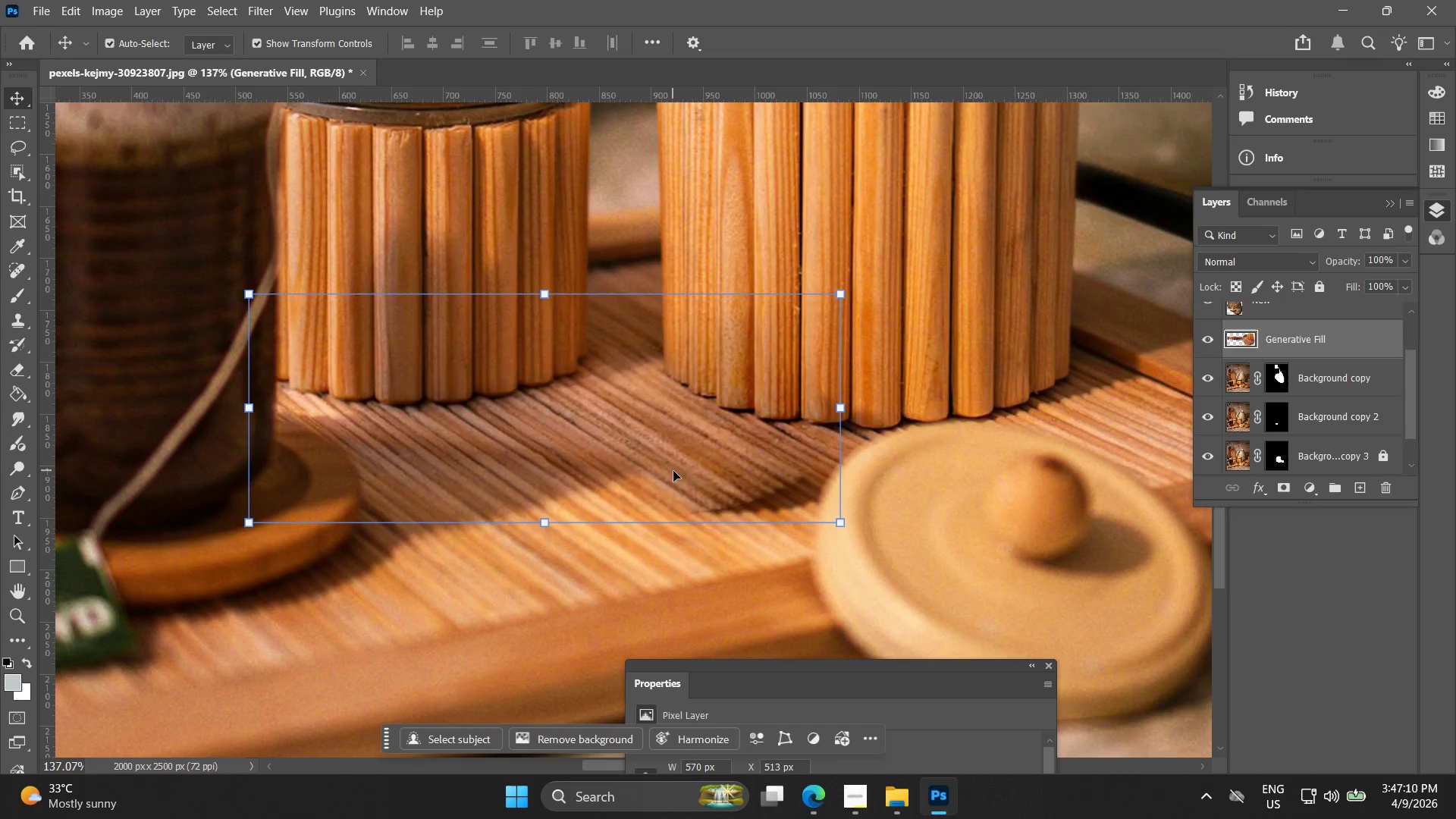 
key(Alt+AltLeft)
 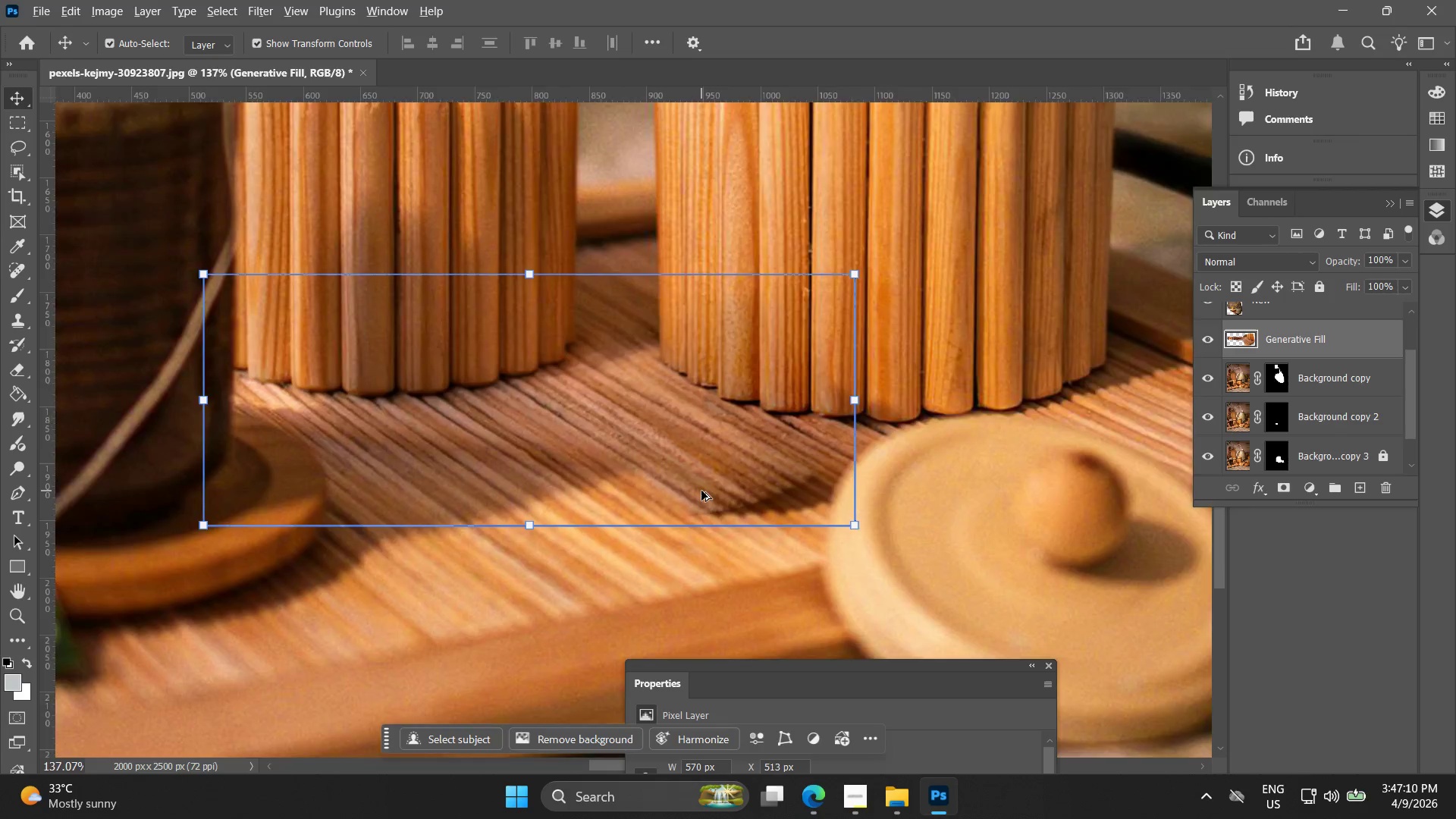 
scroll: coordinate [701, 491], scroll_direction: up, amount: 4.0
 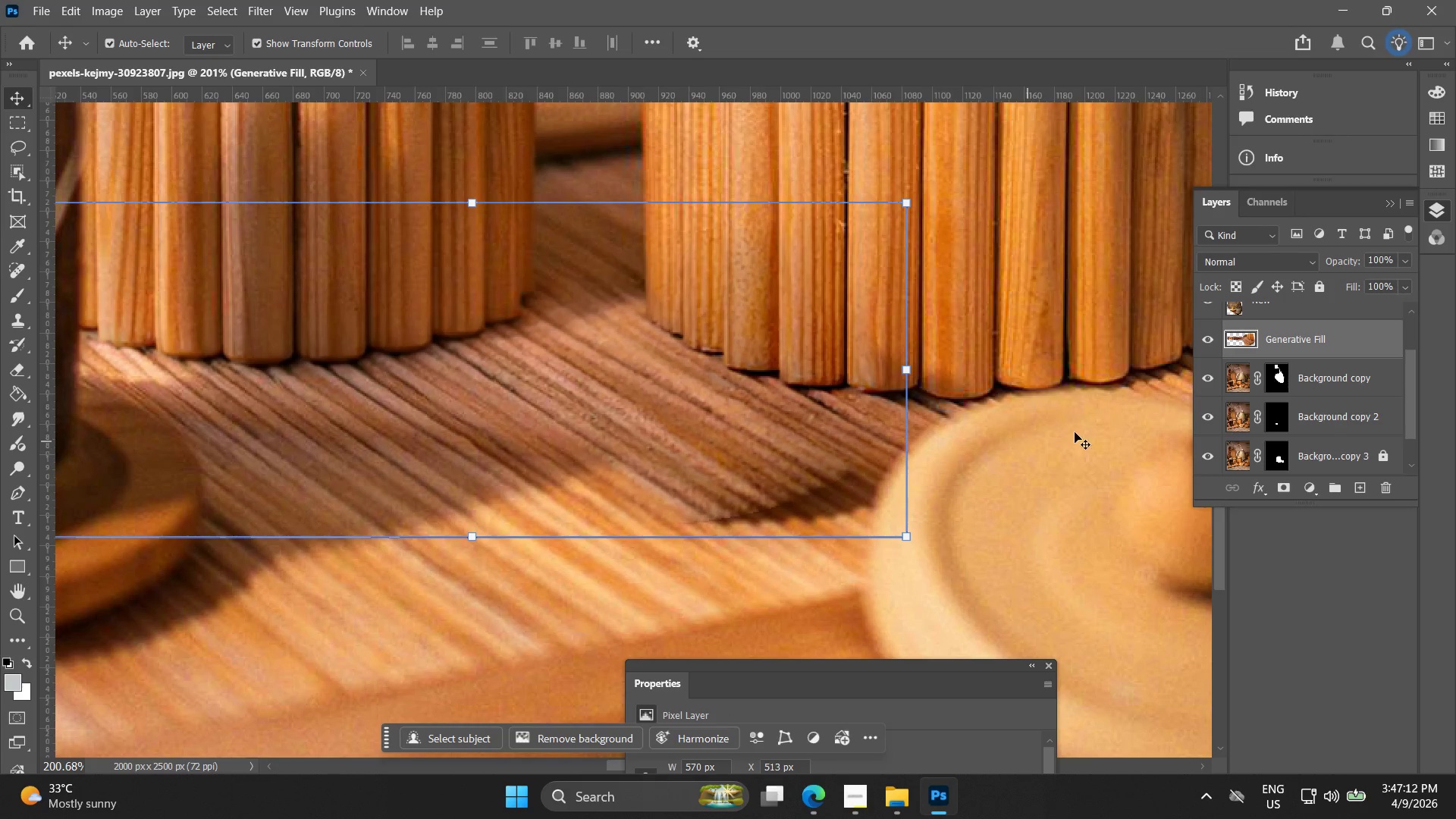 
key(Control+Z)
 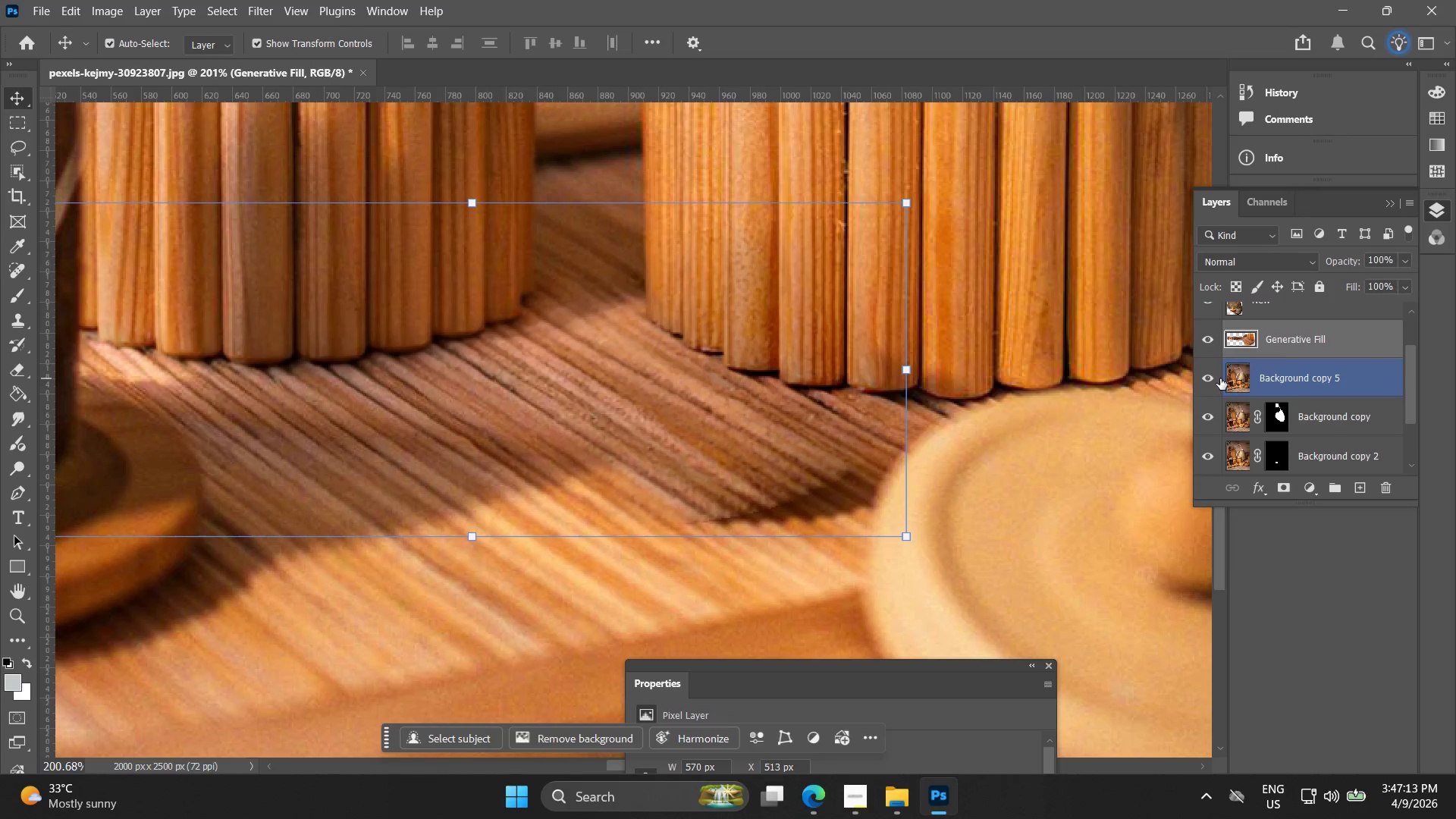 
key(Control+Z)
 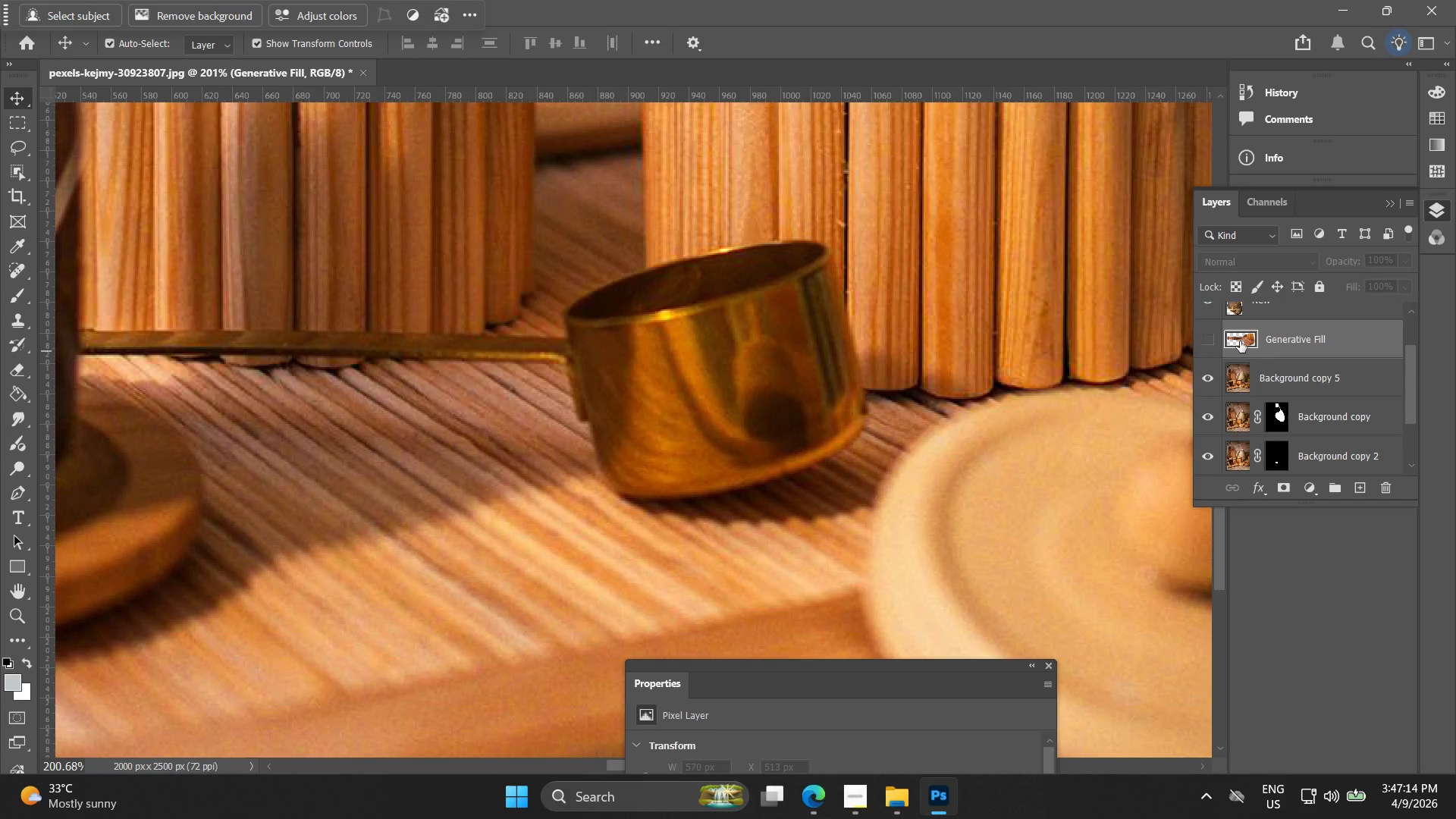 
left_click([1202, 339])
 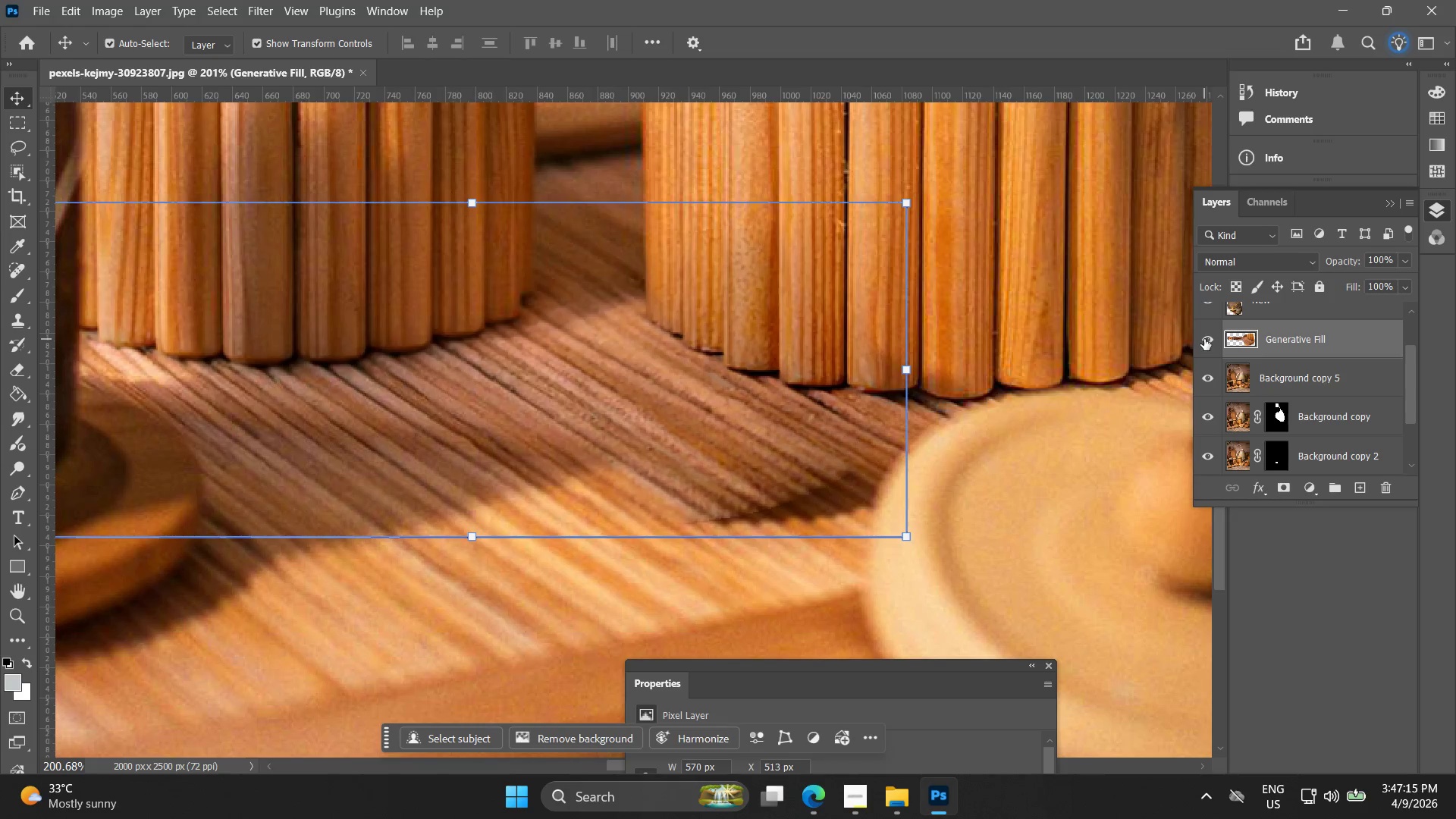 
left_click([1206, 339])
 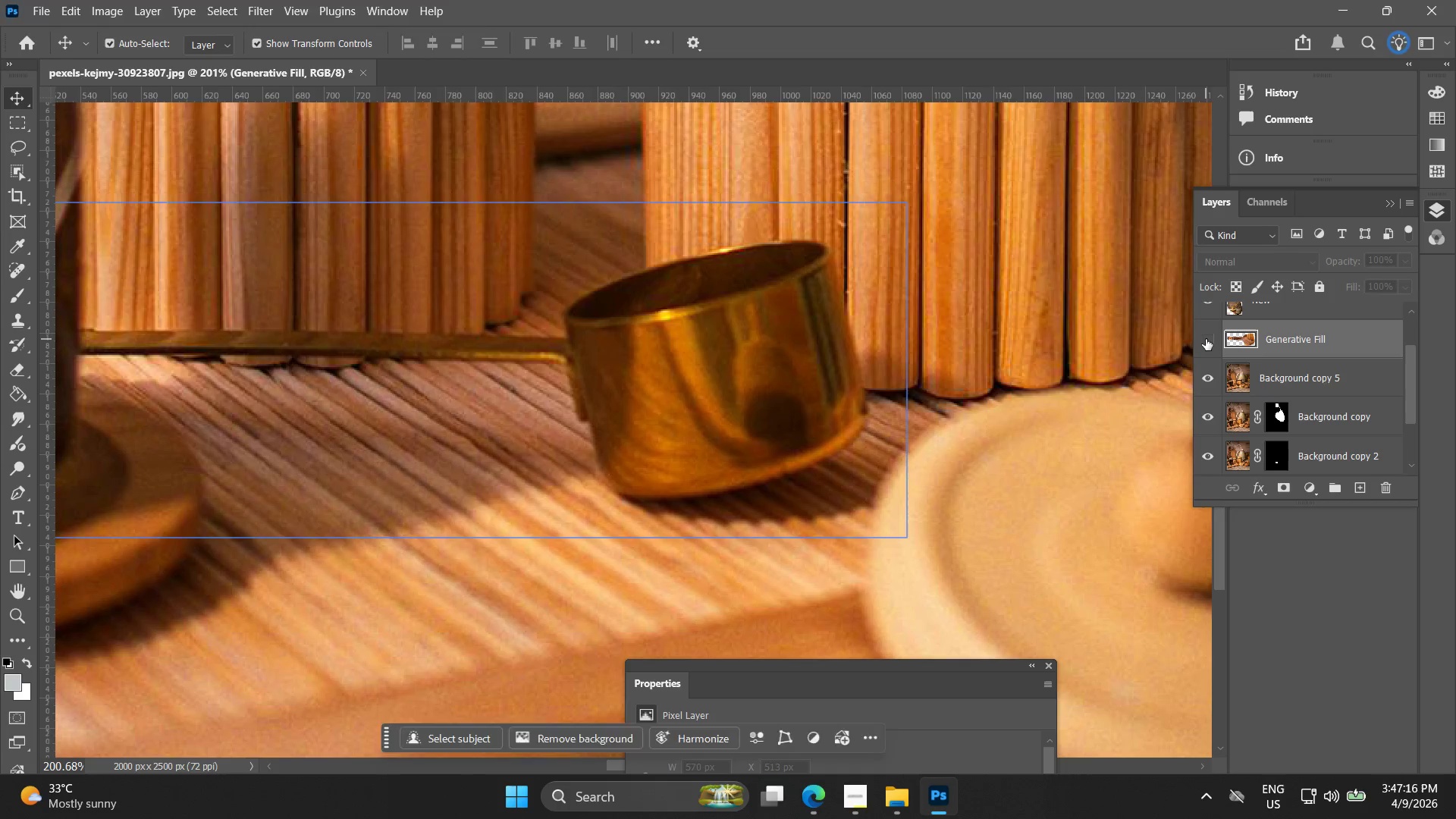 
key(Control+Z)
 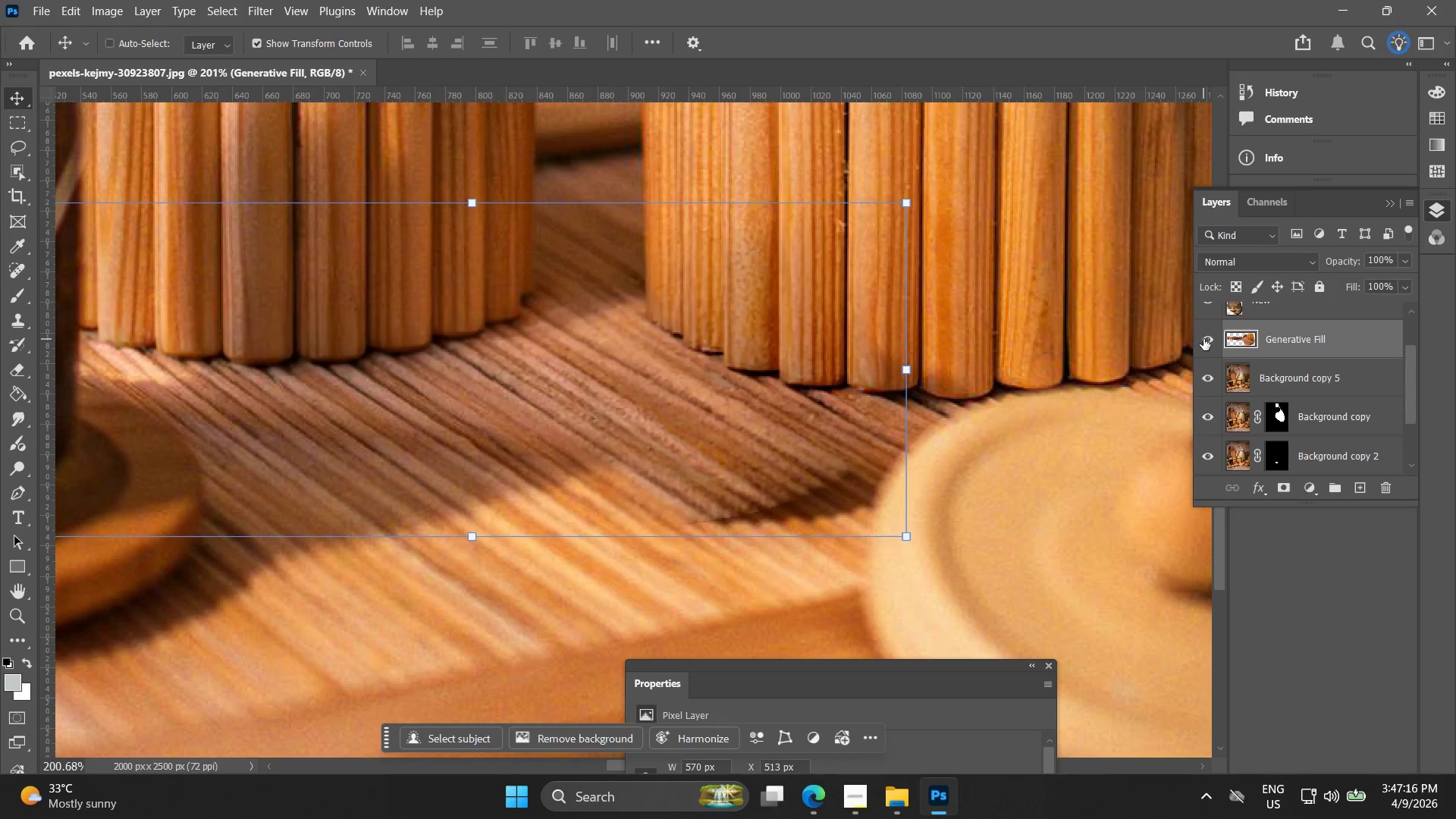 
key(Control+Z)
 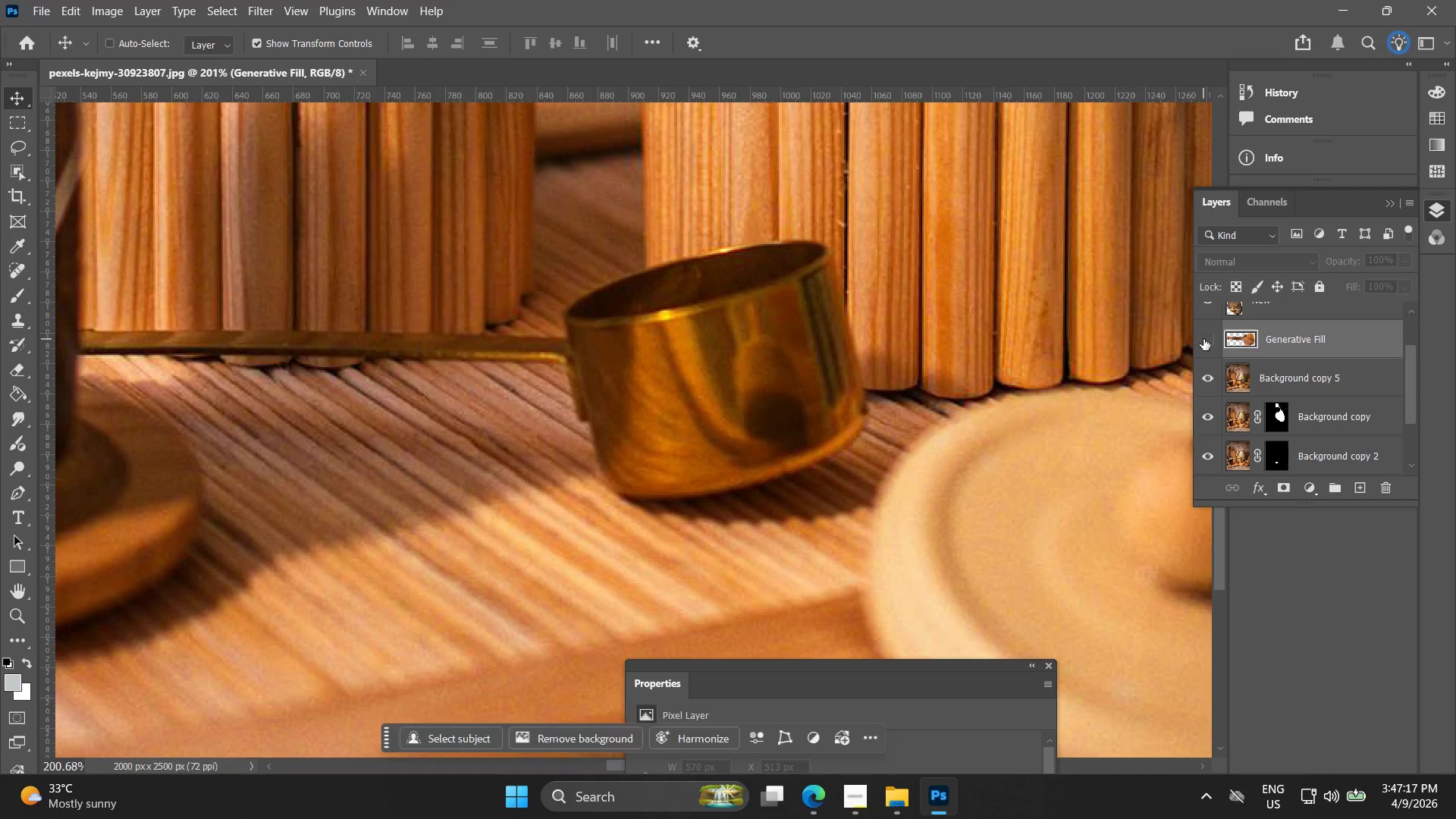 
key(Control+Z)
 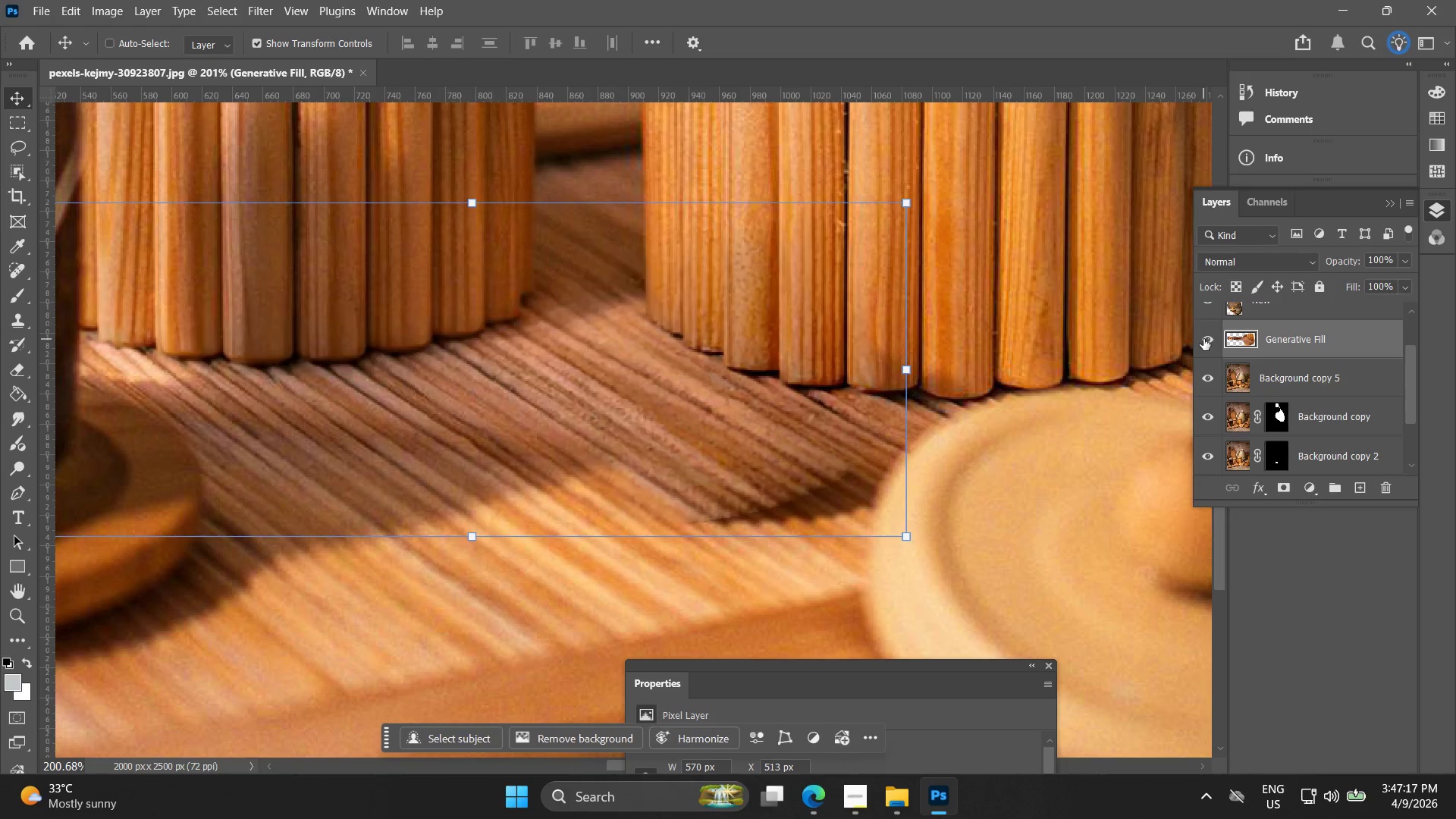 
key(Control+Z)
 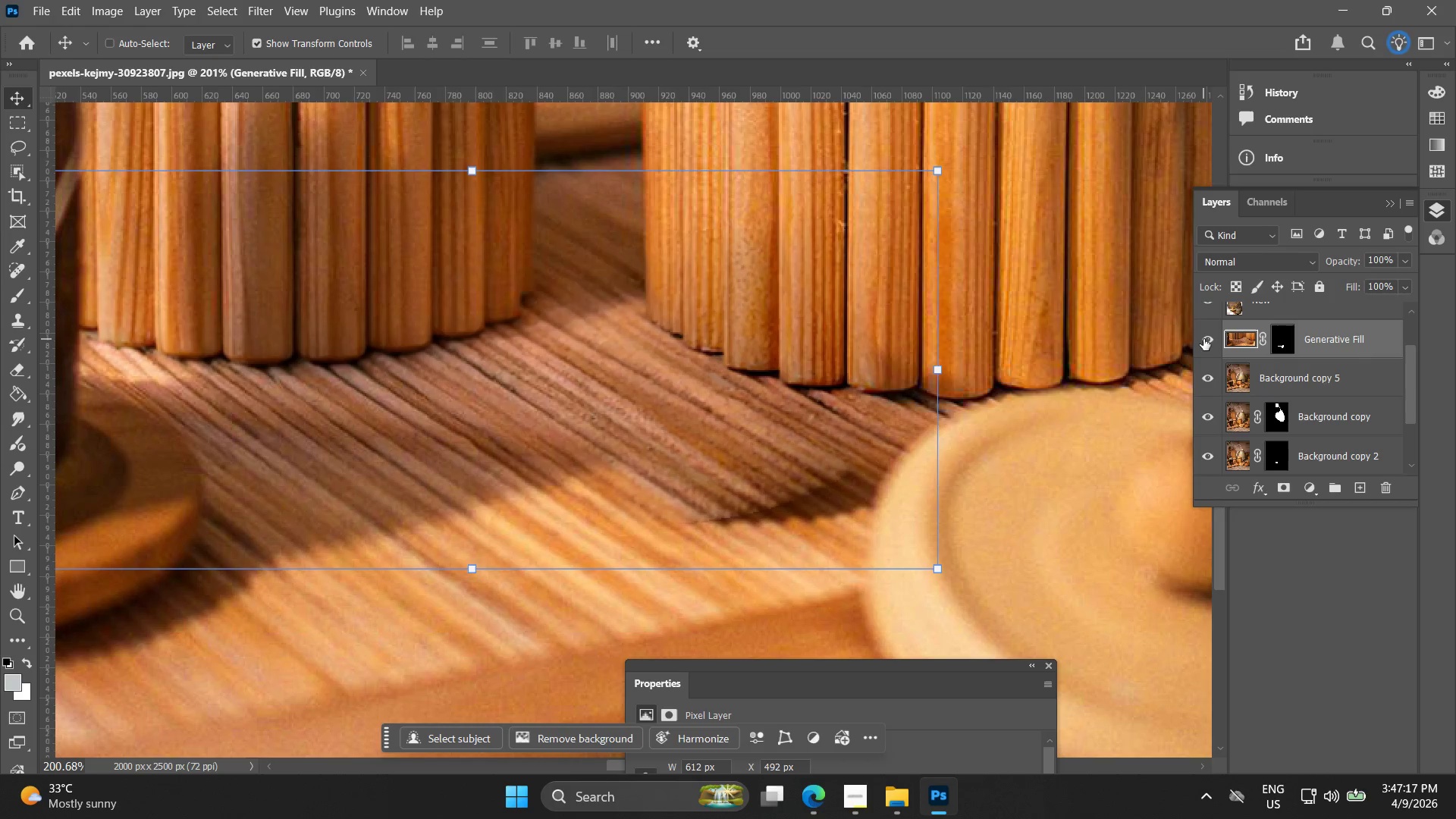 
key(Control+Z)
 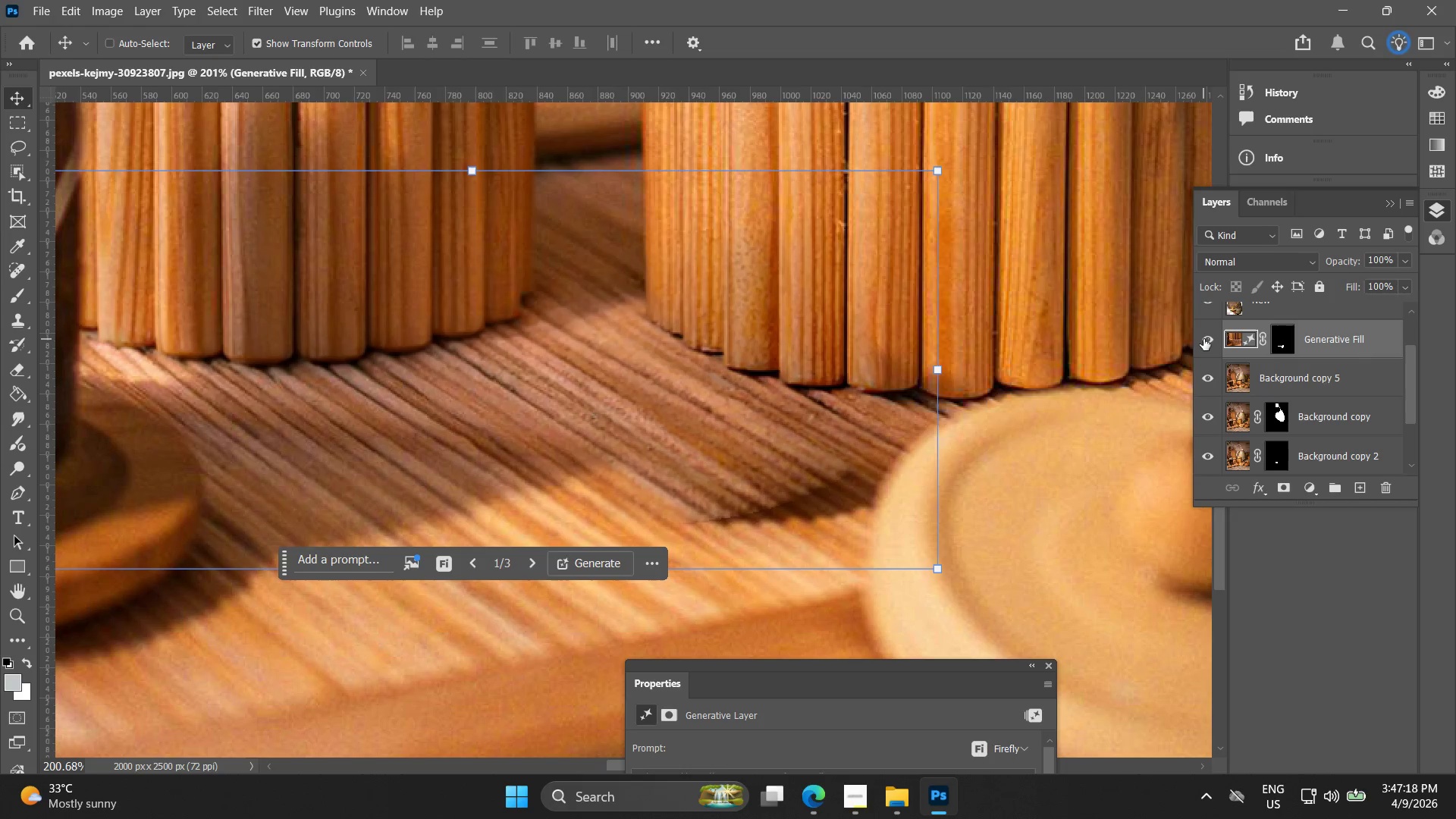 
key(Control+Z)
 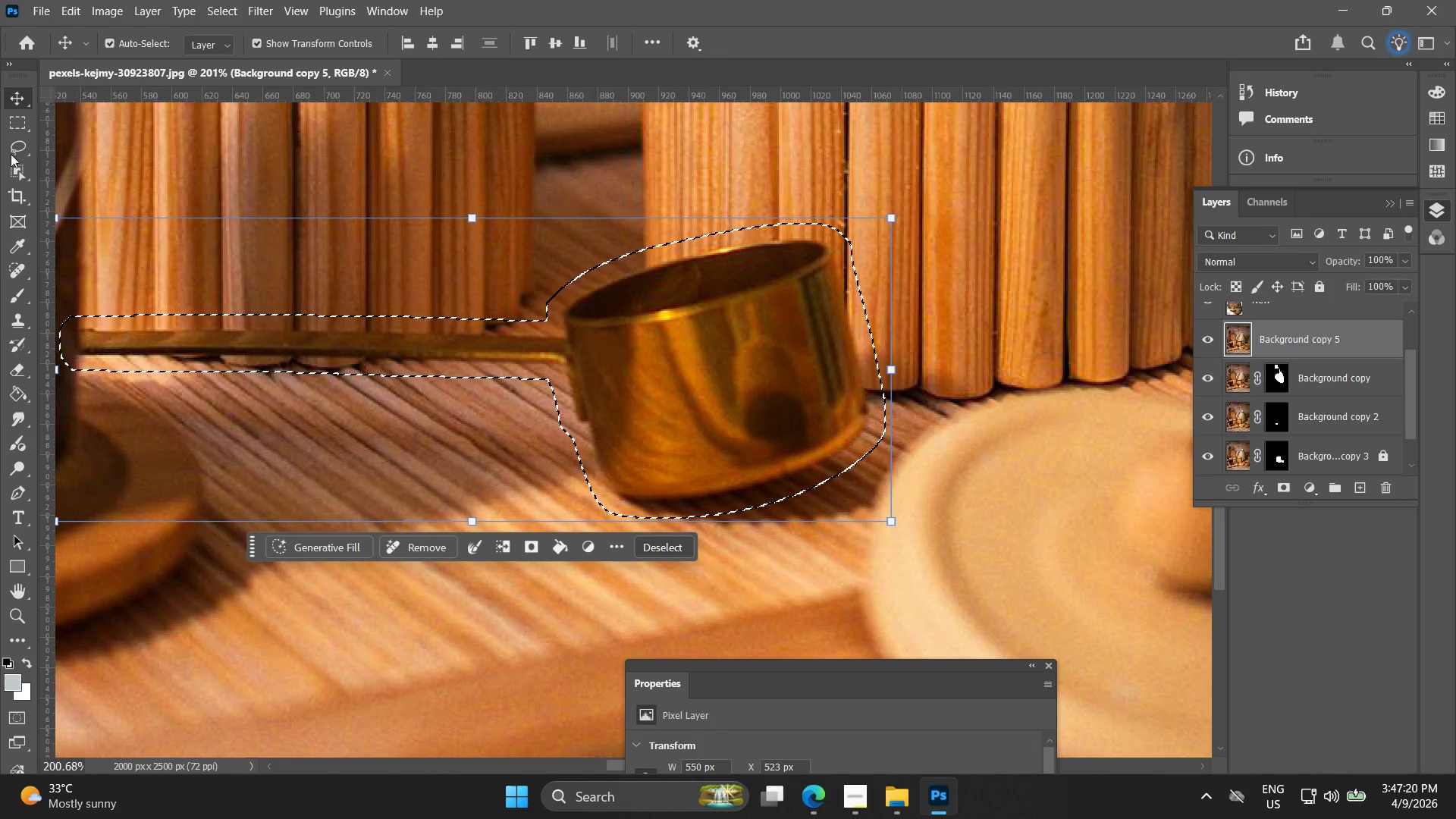 
right_click([22, 153])
 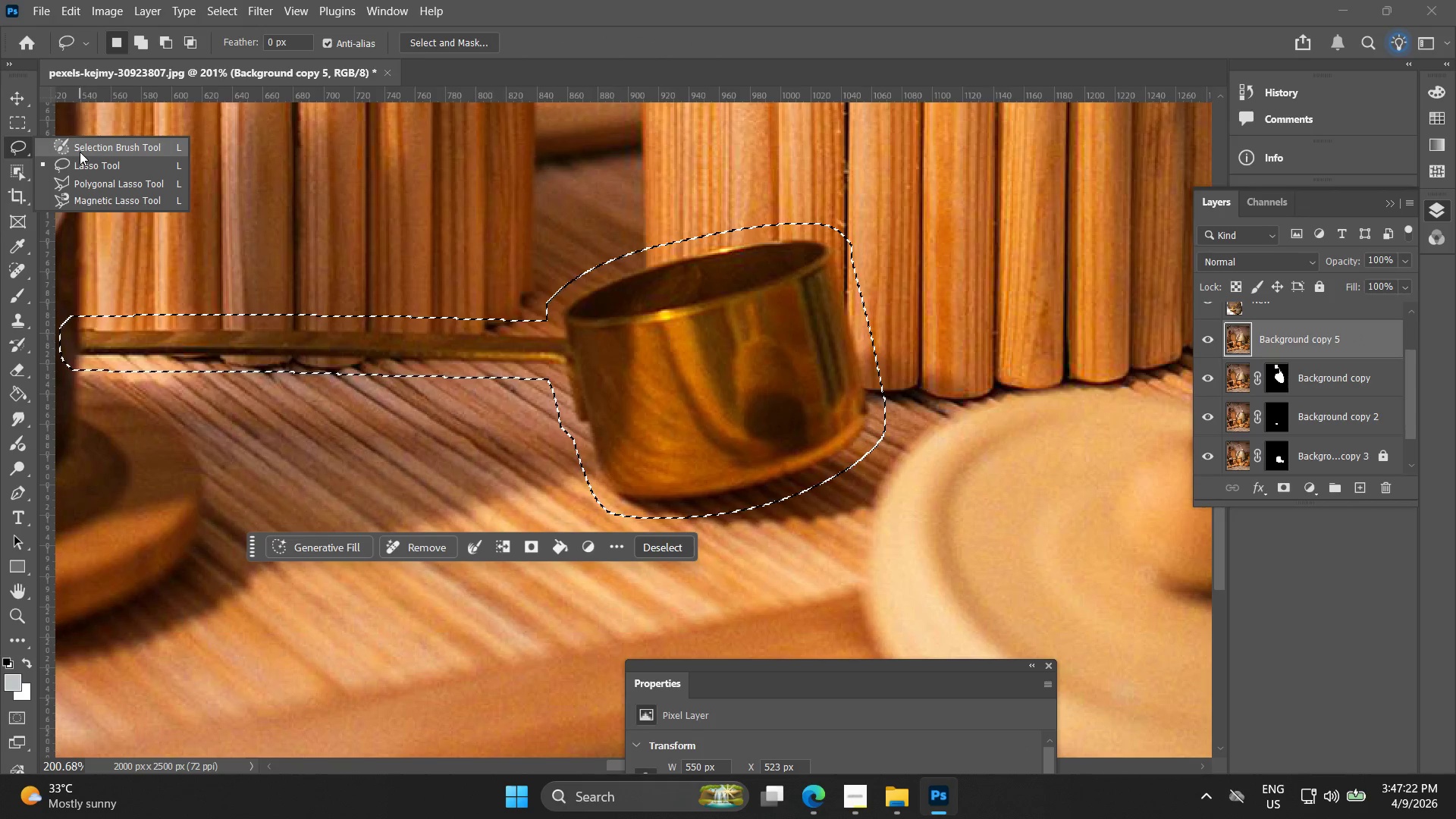 
left_click([80, 151])
 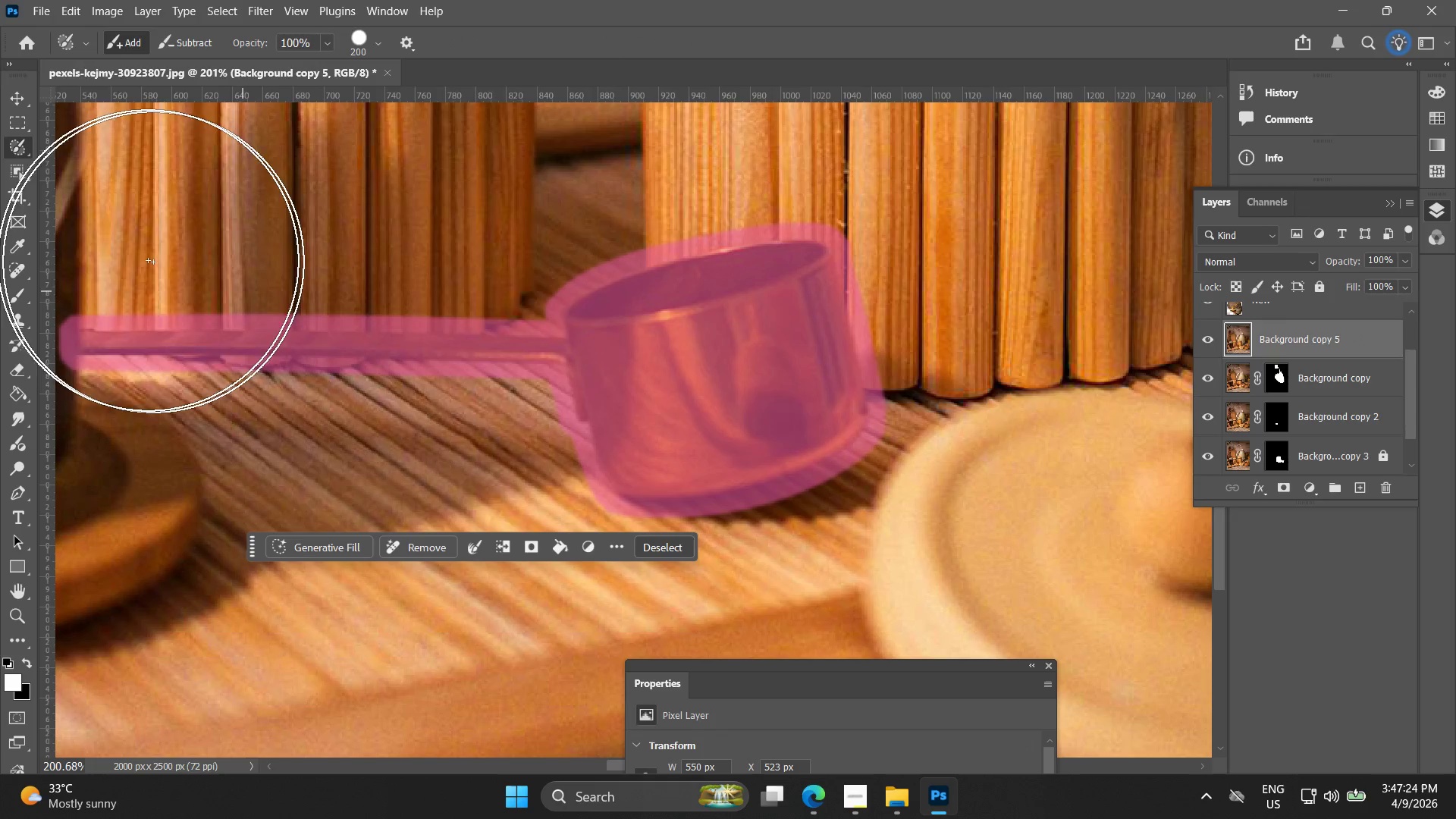 
right_click([19, 152])
 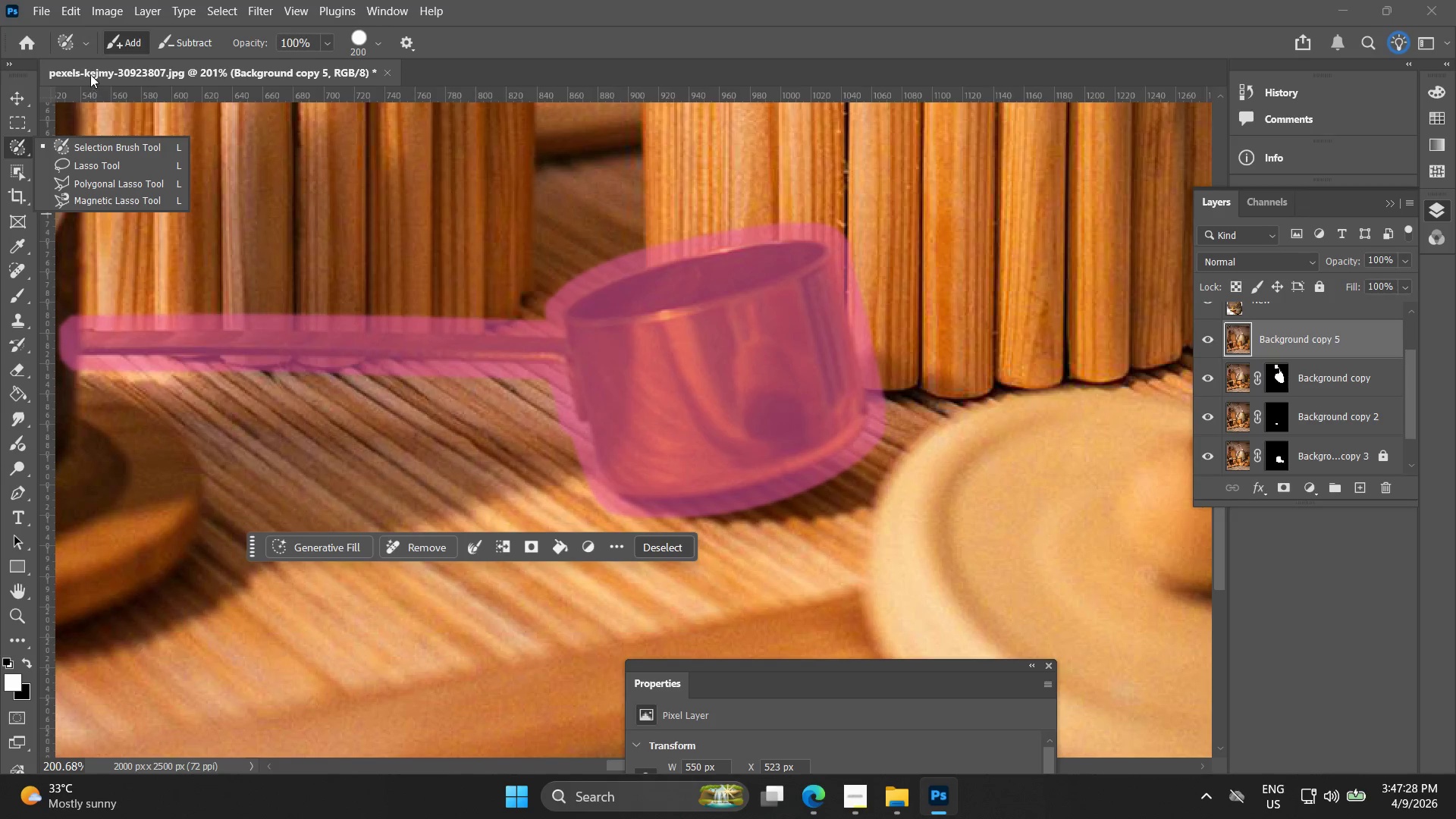 
left_click_drag(start_coordinate=[733, 497], to_coordinate=[752, 508])
 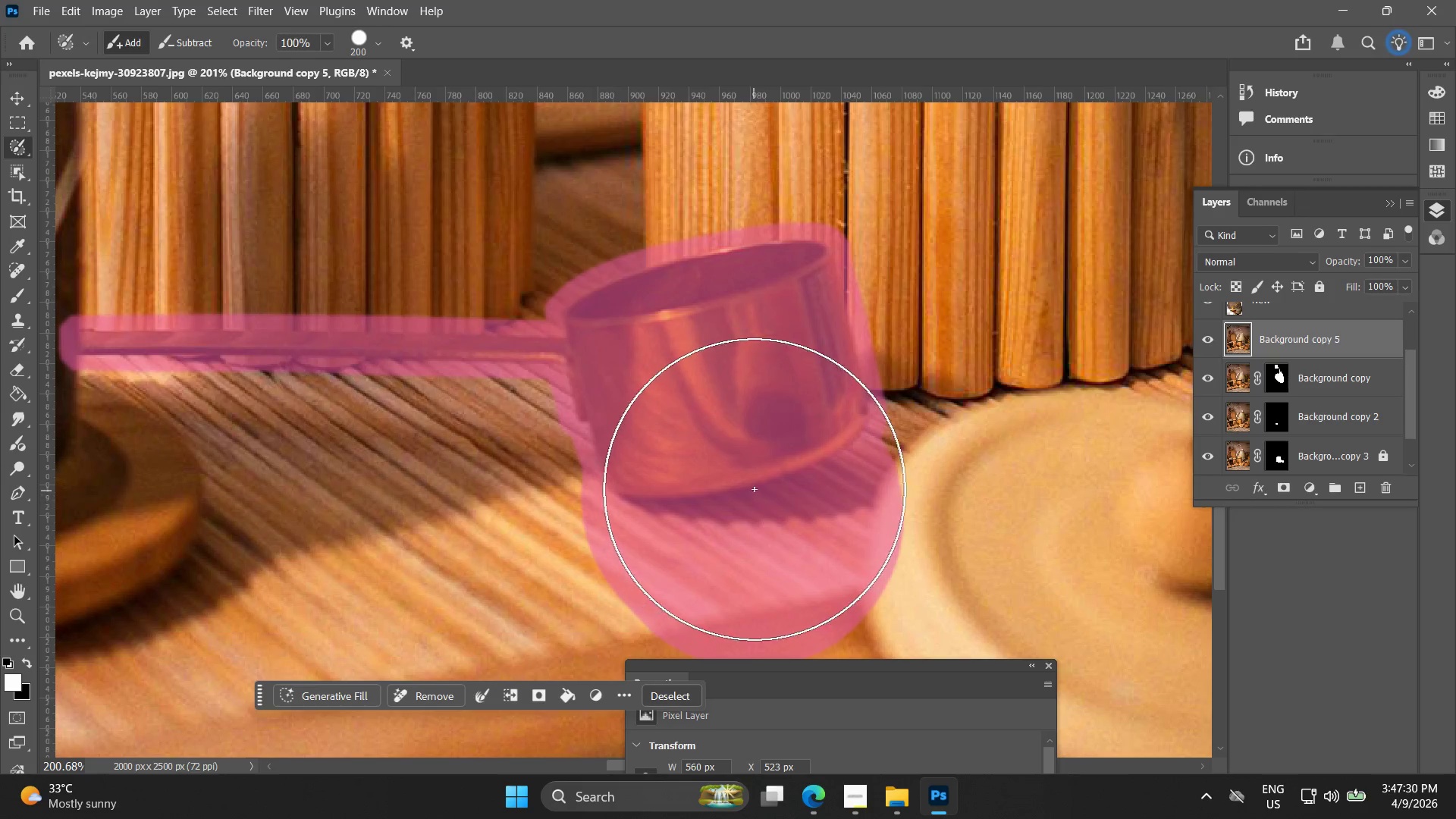 
key(Control+ControlLeft)
 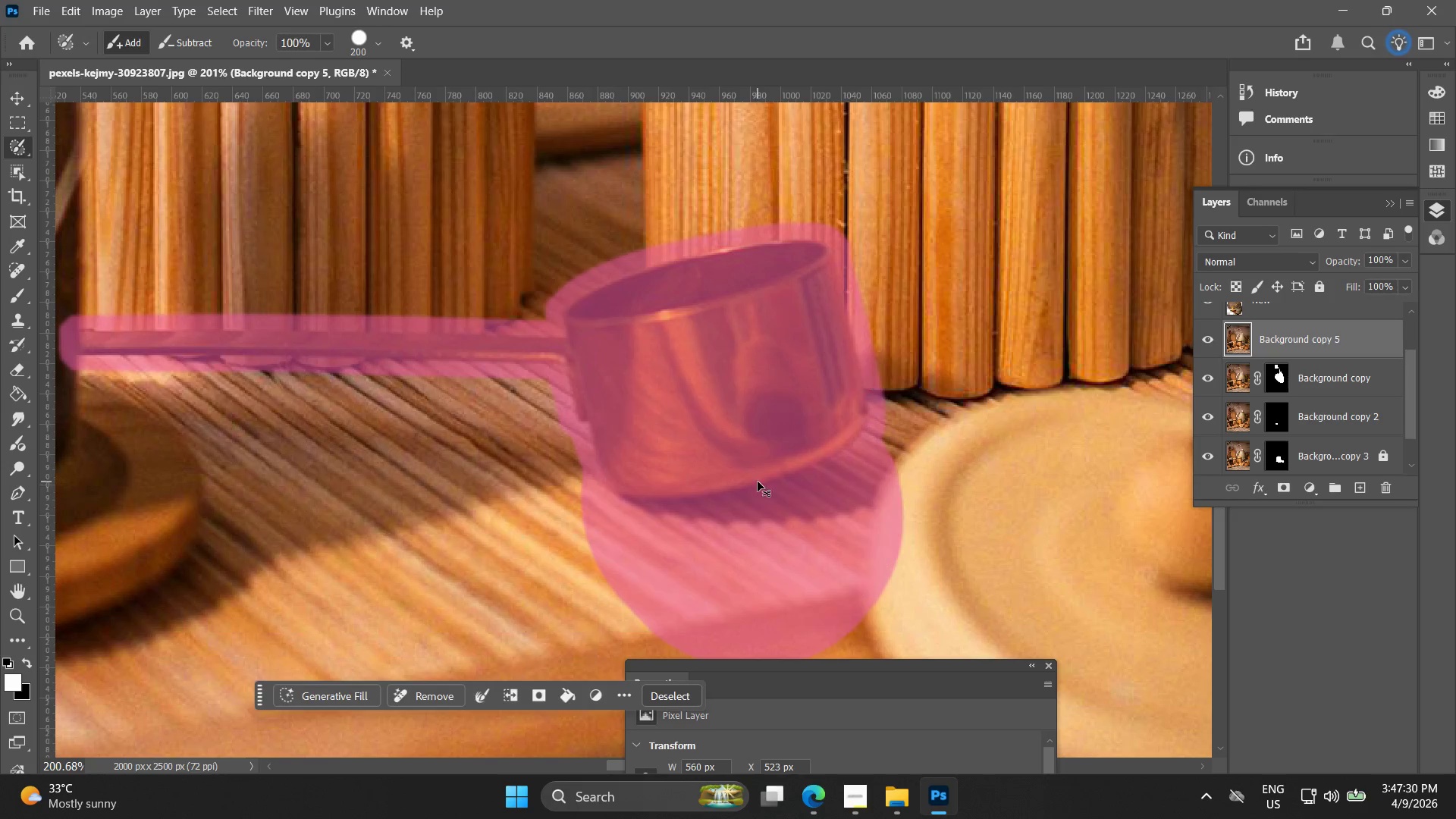 
key(Control+Z)
 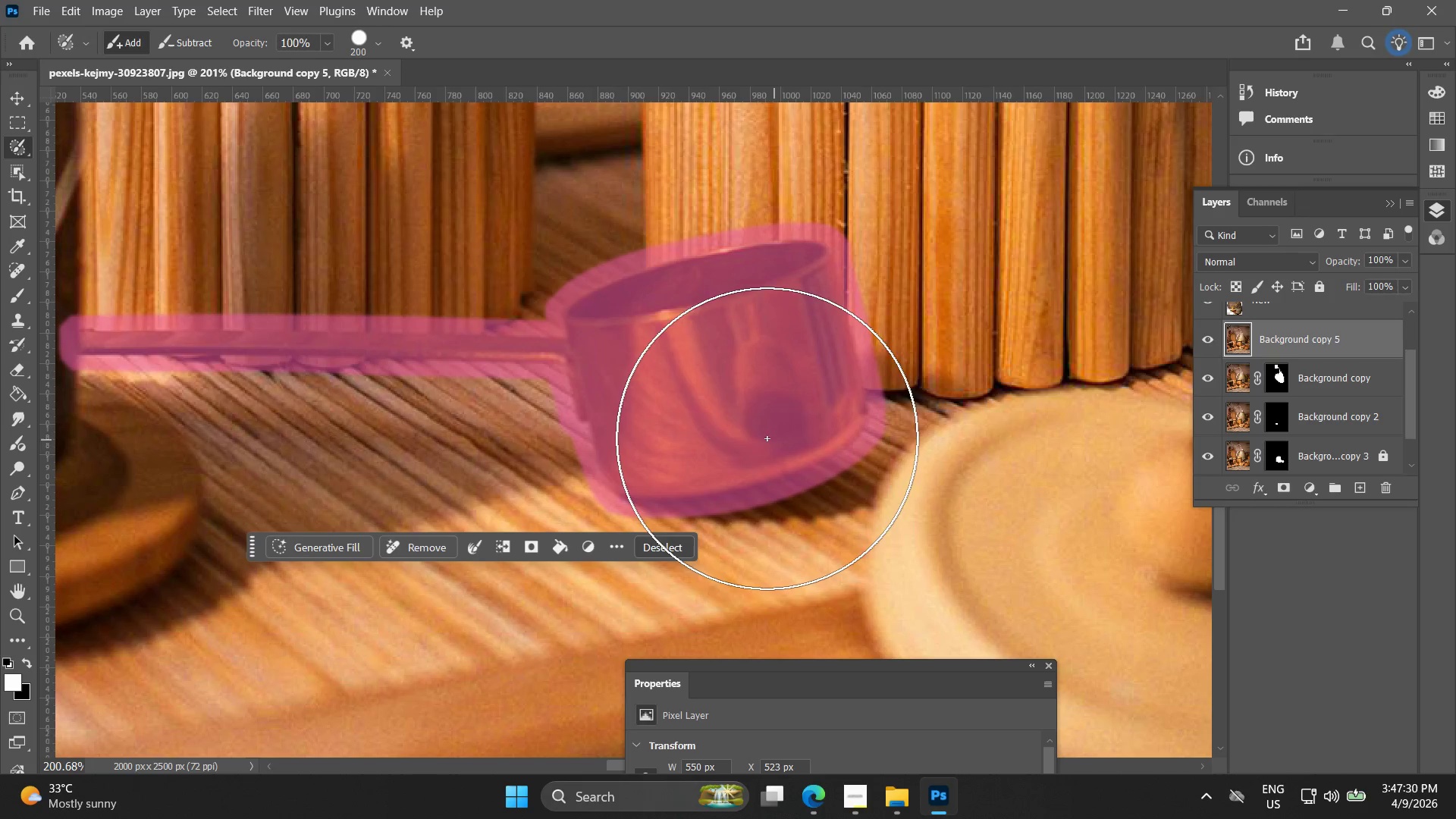 
left_click([760, 436])
 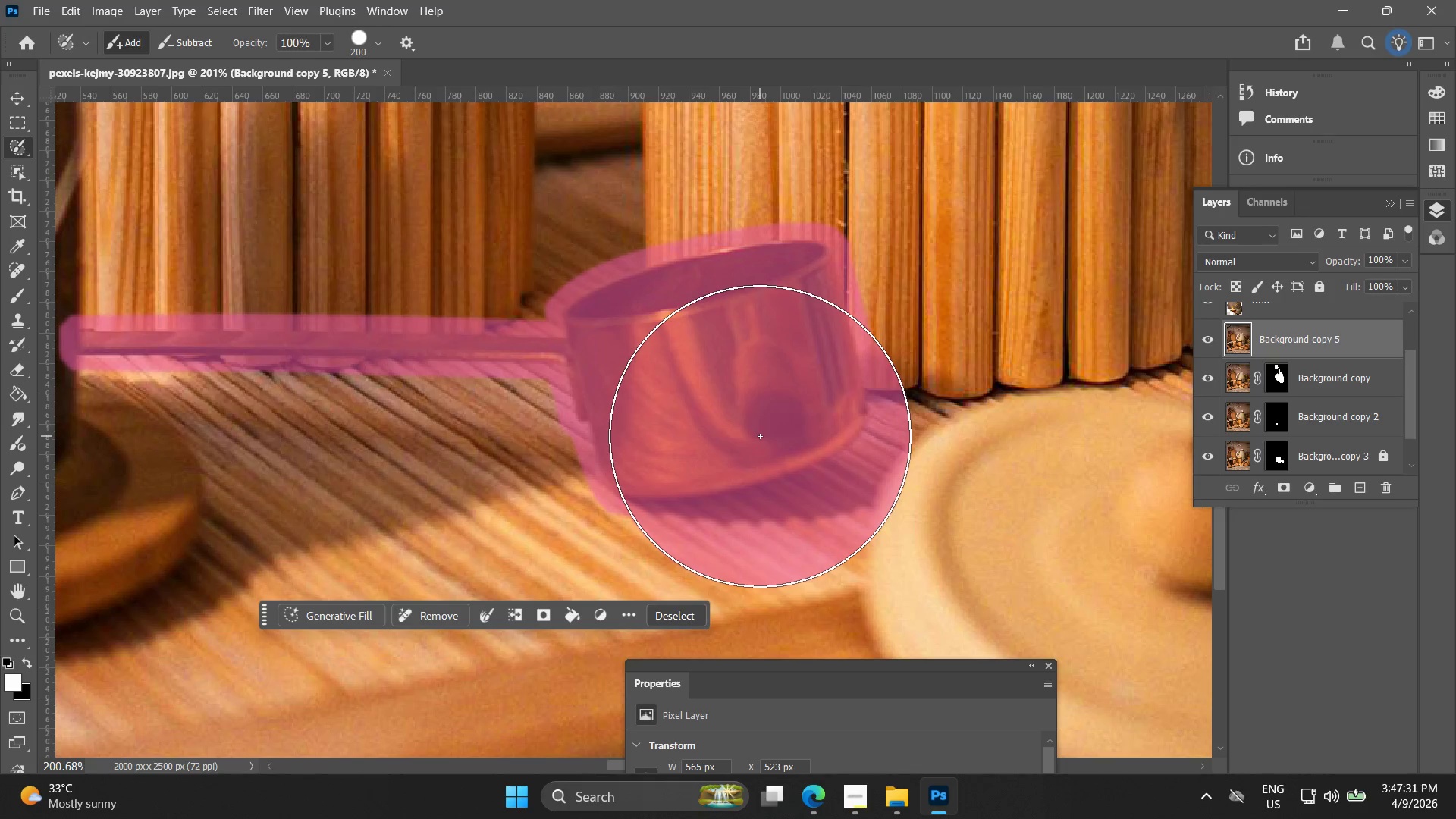 
key(Control+ControlLeft)
 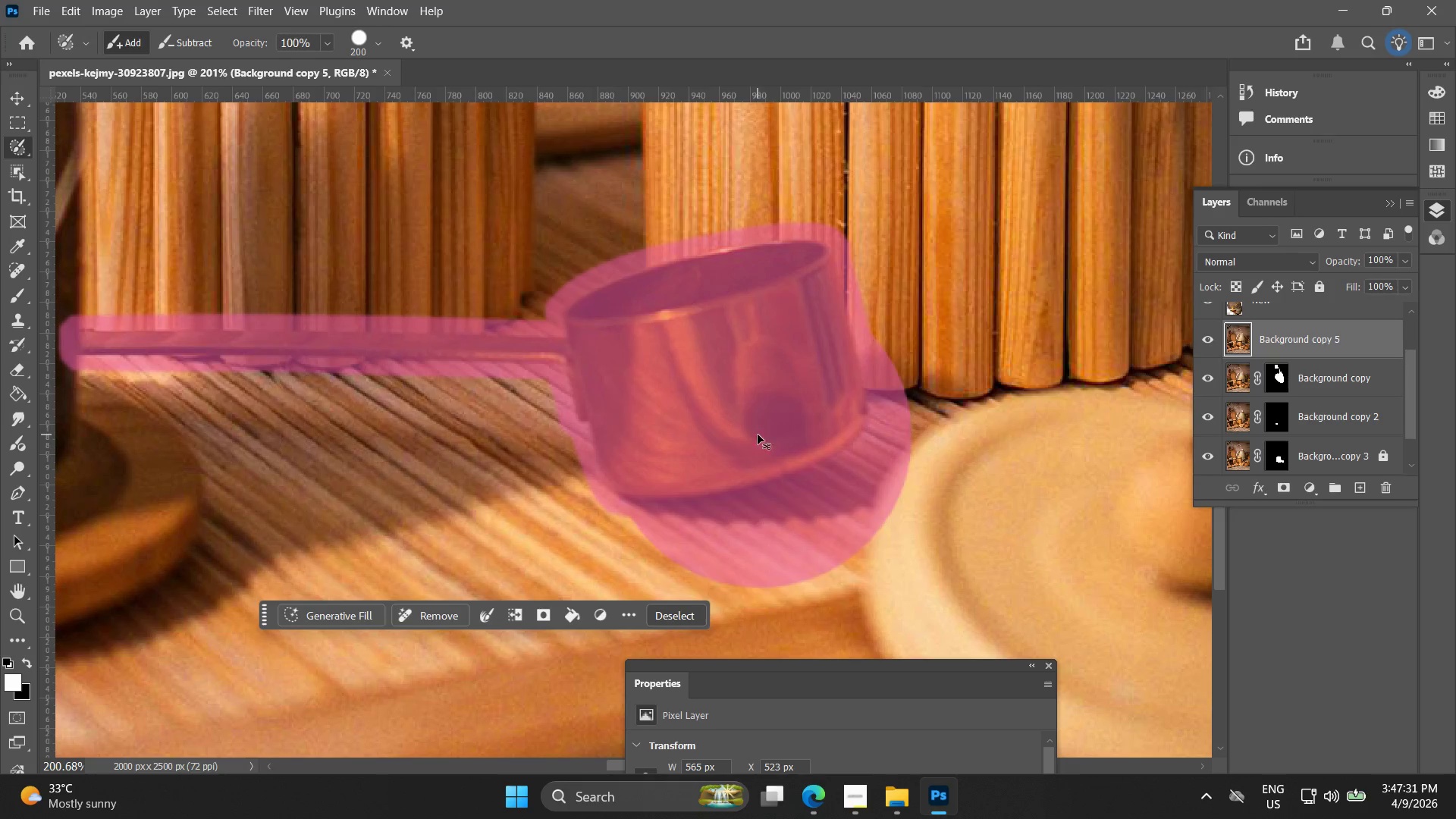 
key(Control+Z)
 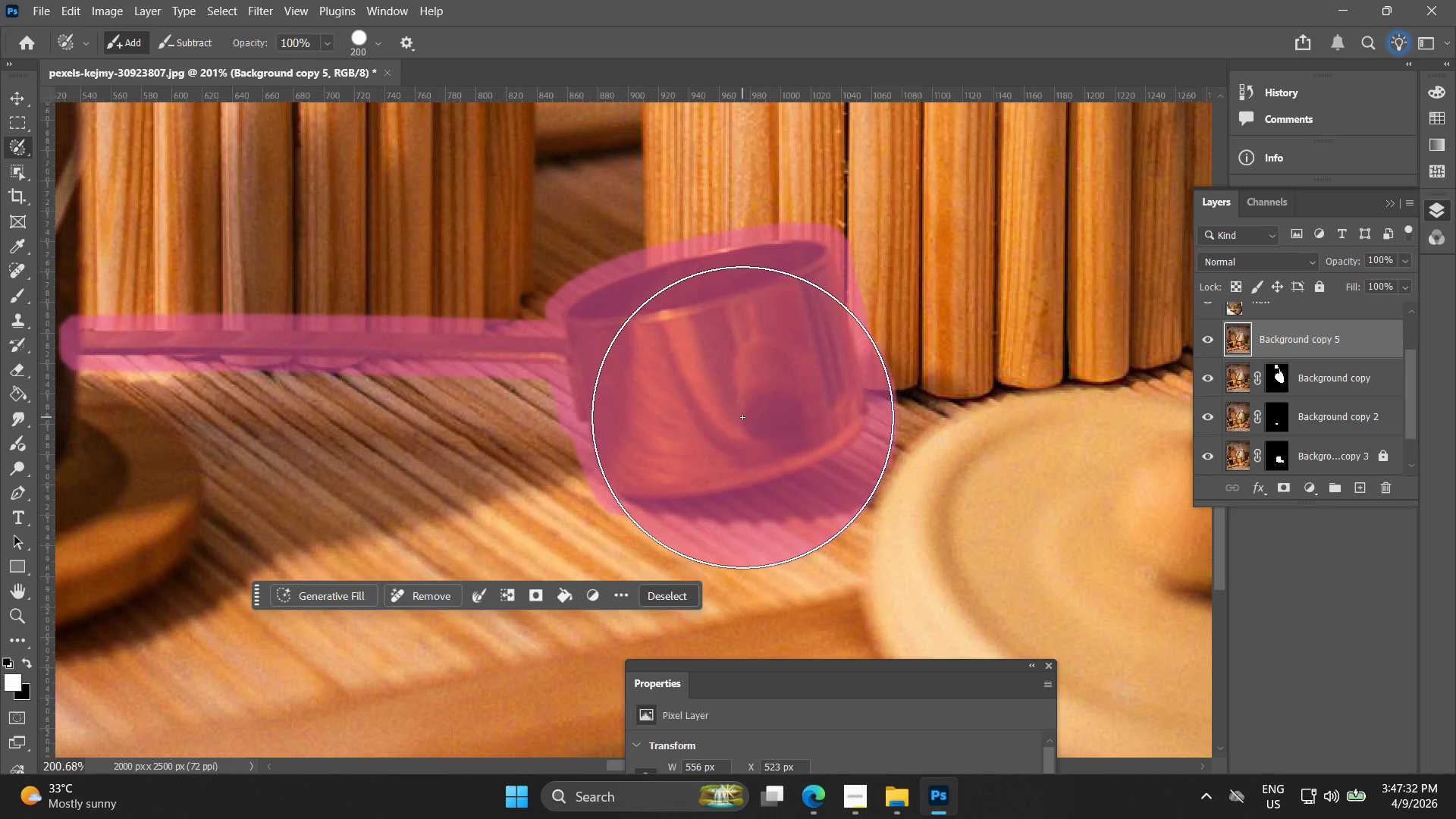 
key(Control+ControlLeft)
 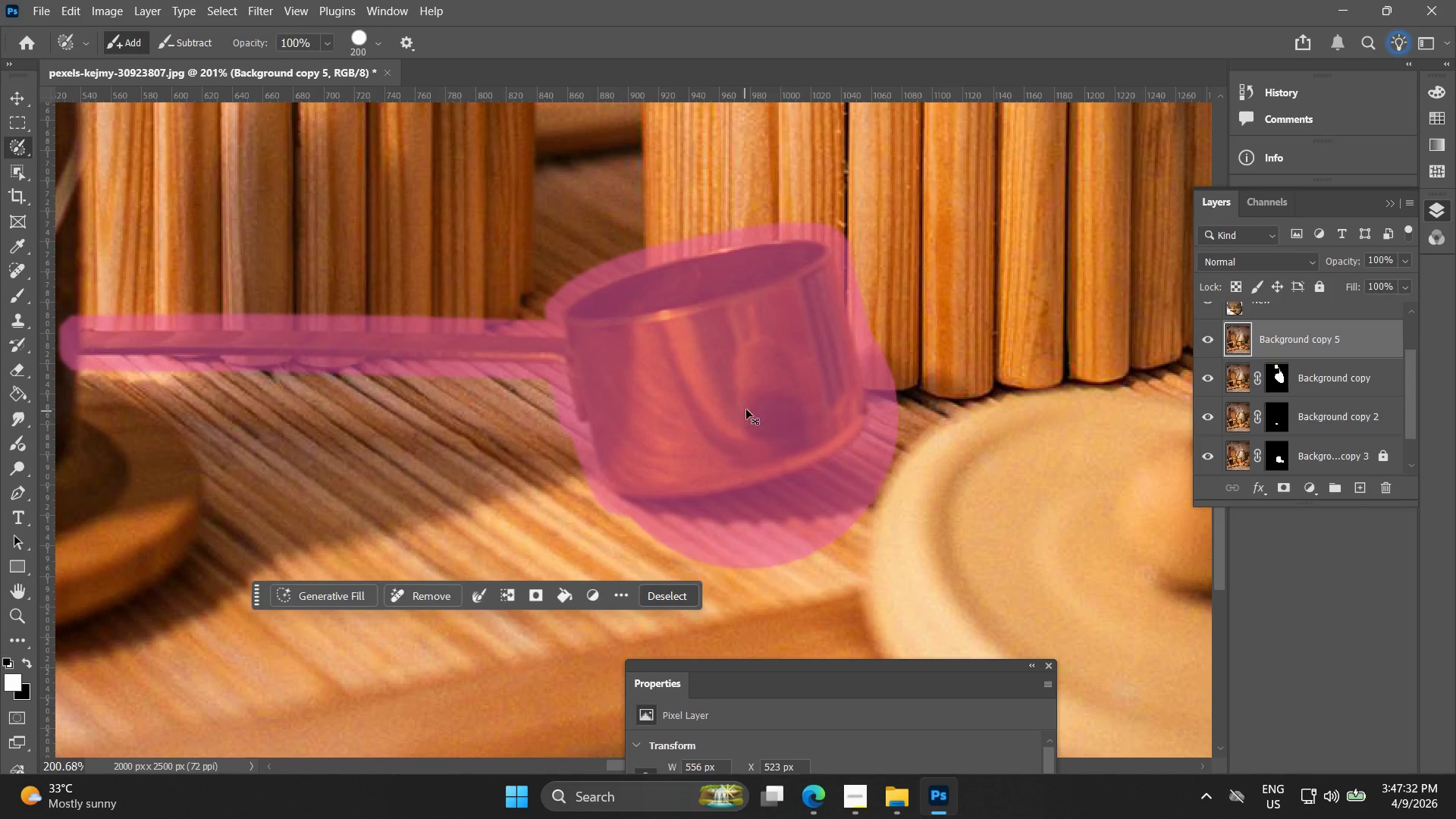 
key(Control+Z)
 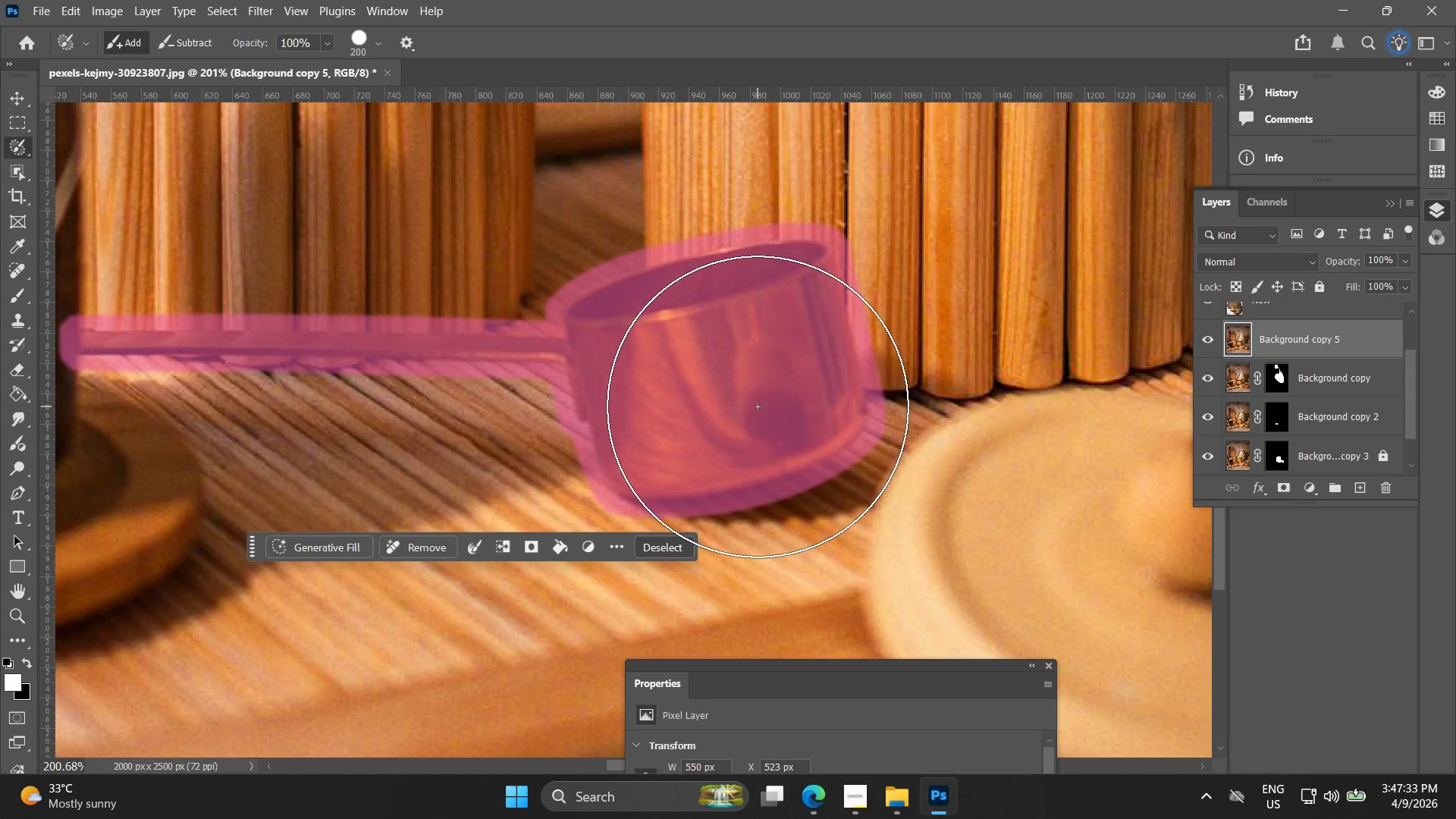 
left_click([758, 406])
 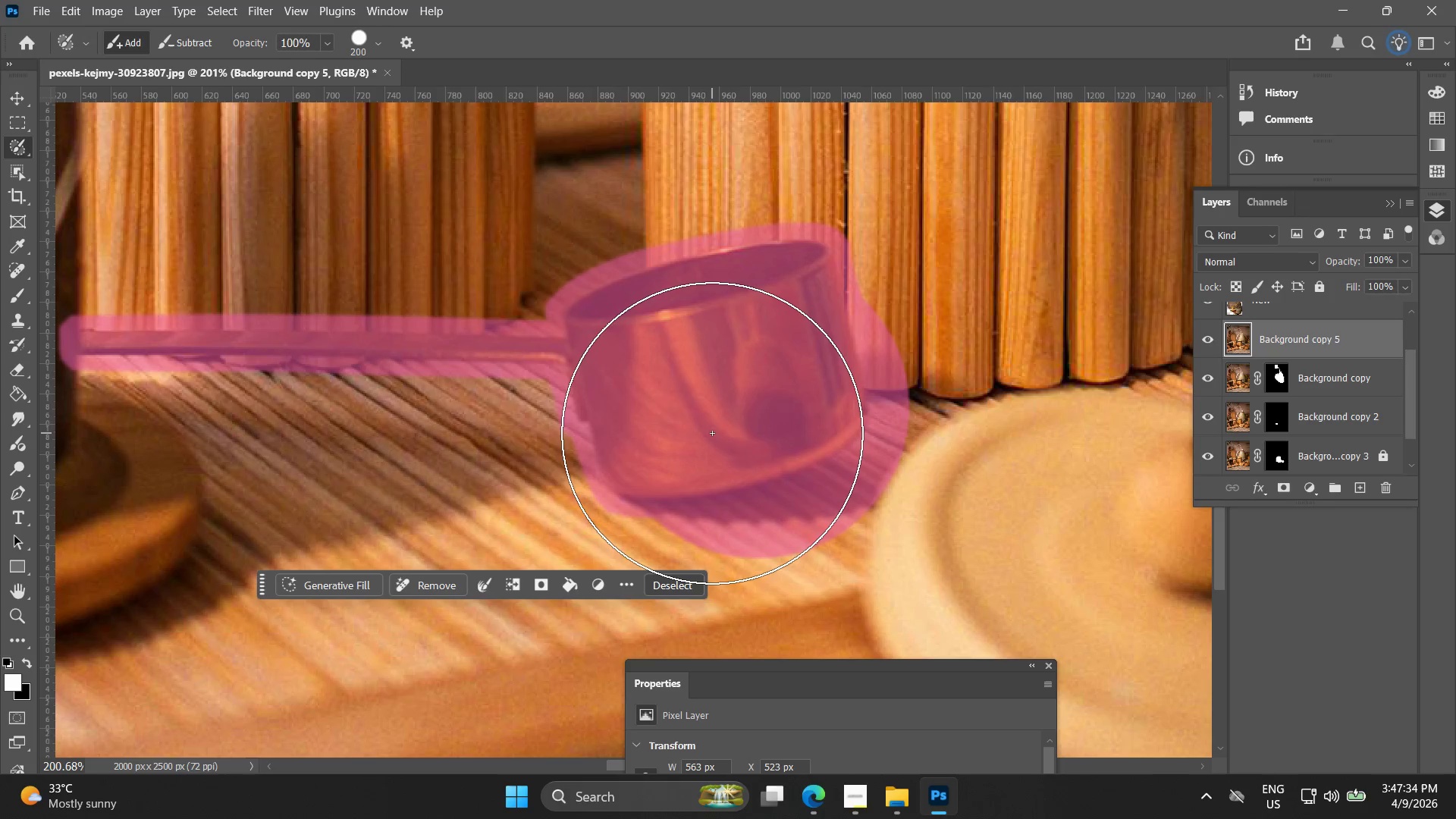 
key(Control+ControlLeft)
 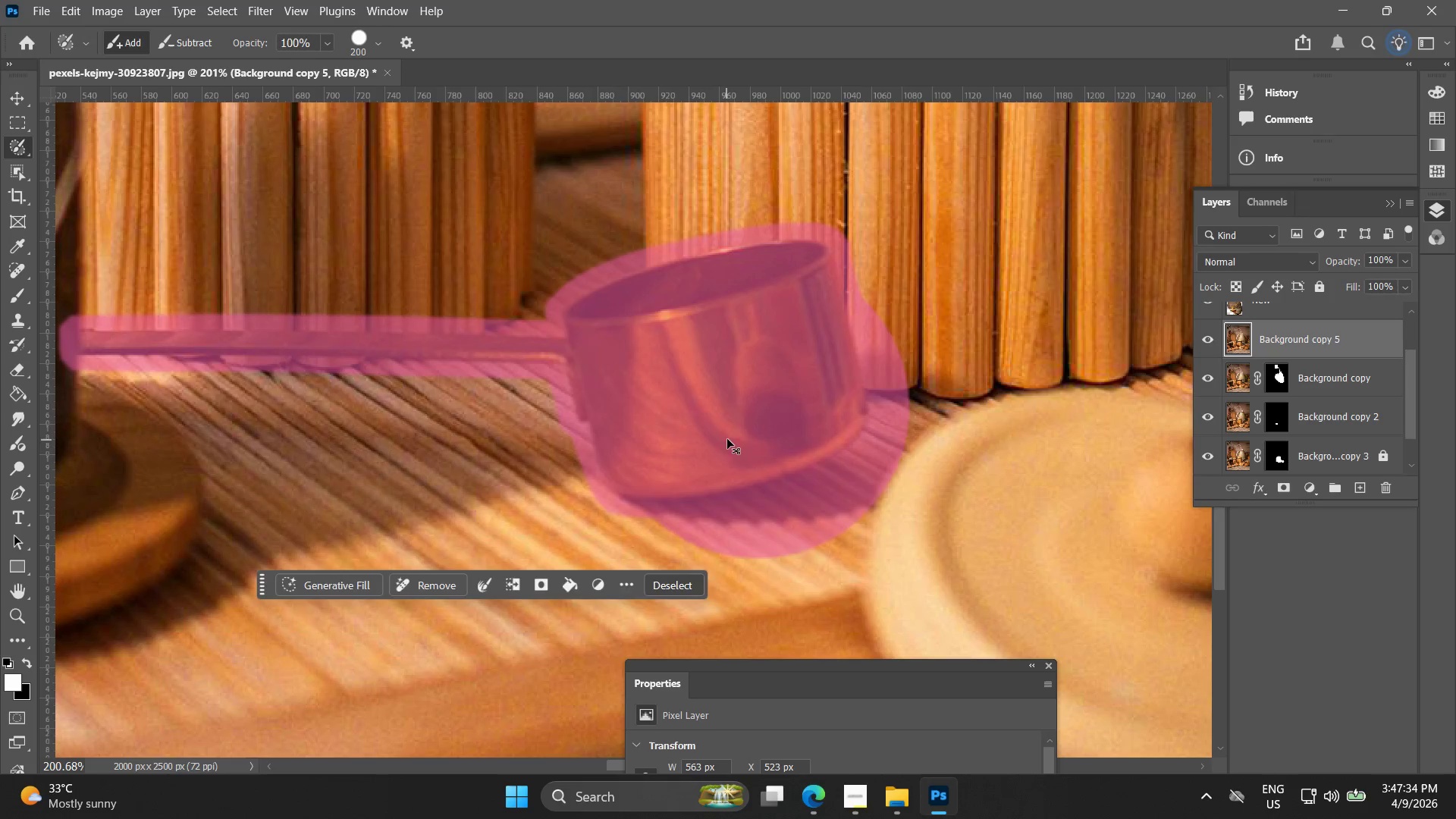 
key(Control+Z)
 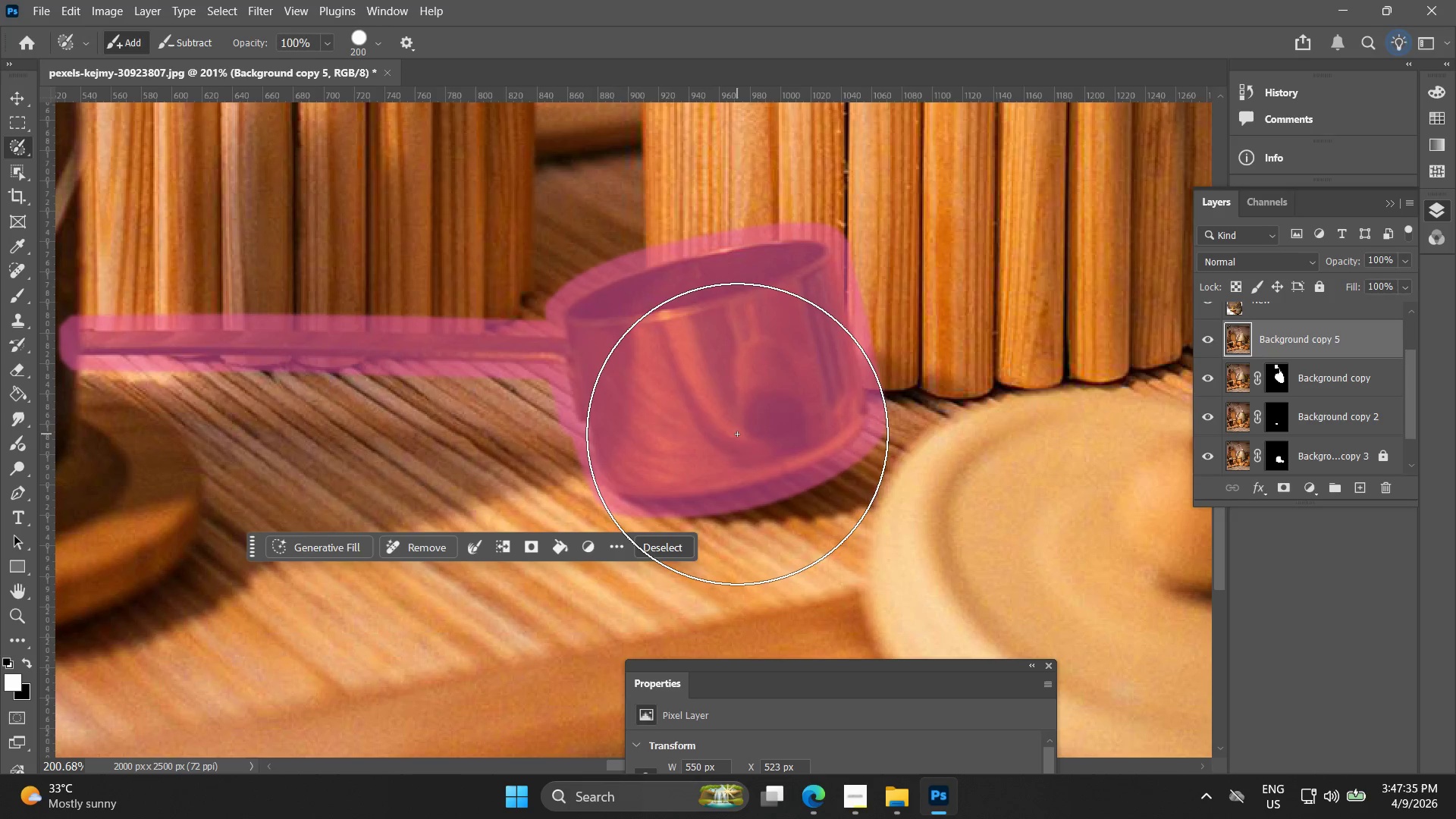 
left_click([738, 434])
 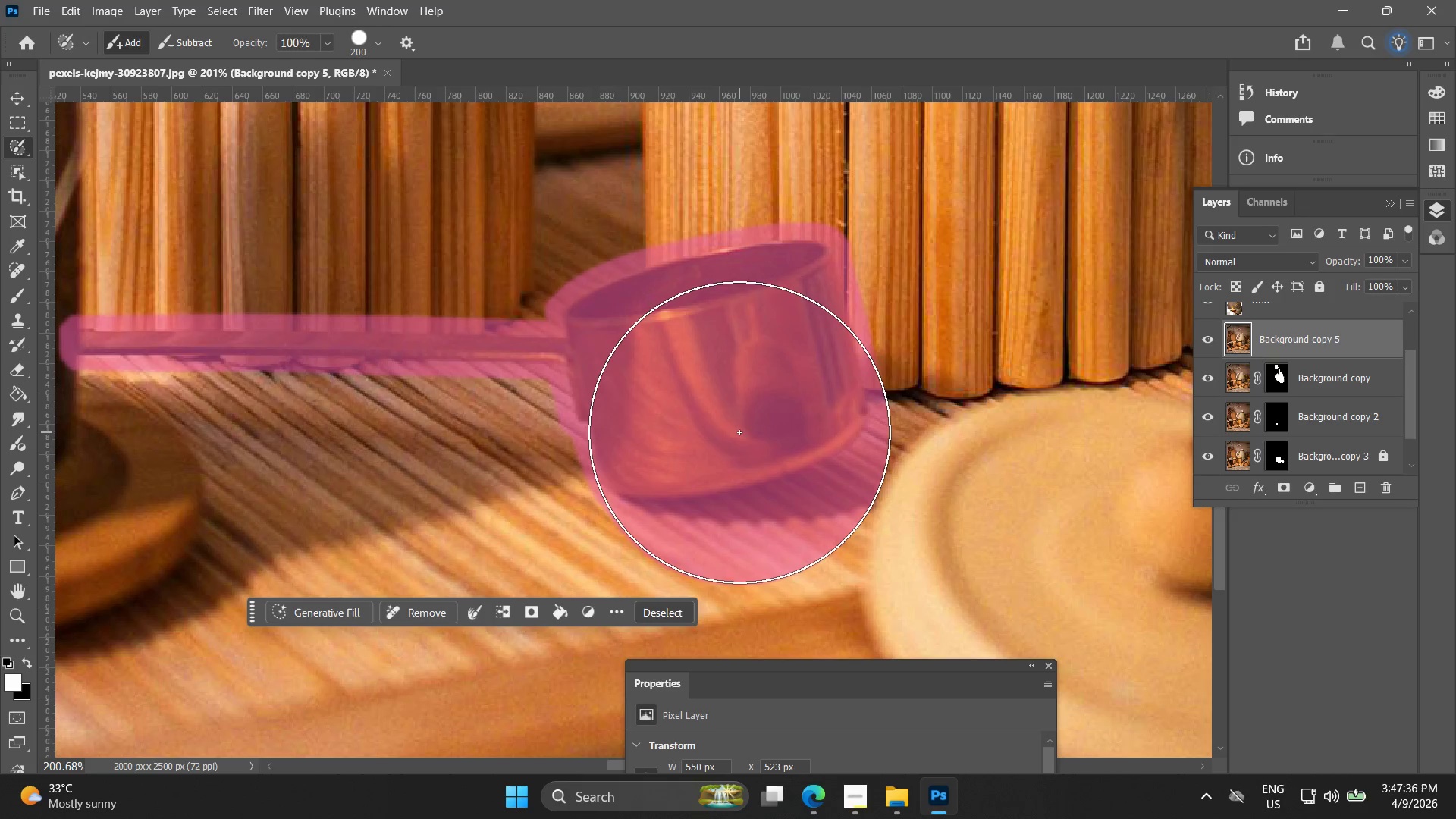 
left_click([739, 436])
 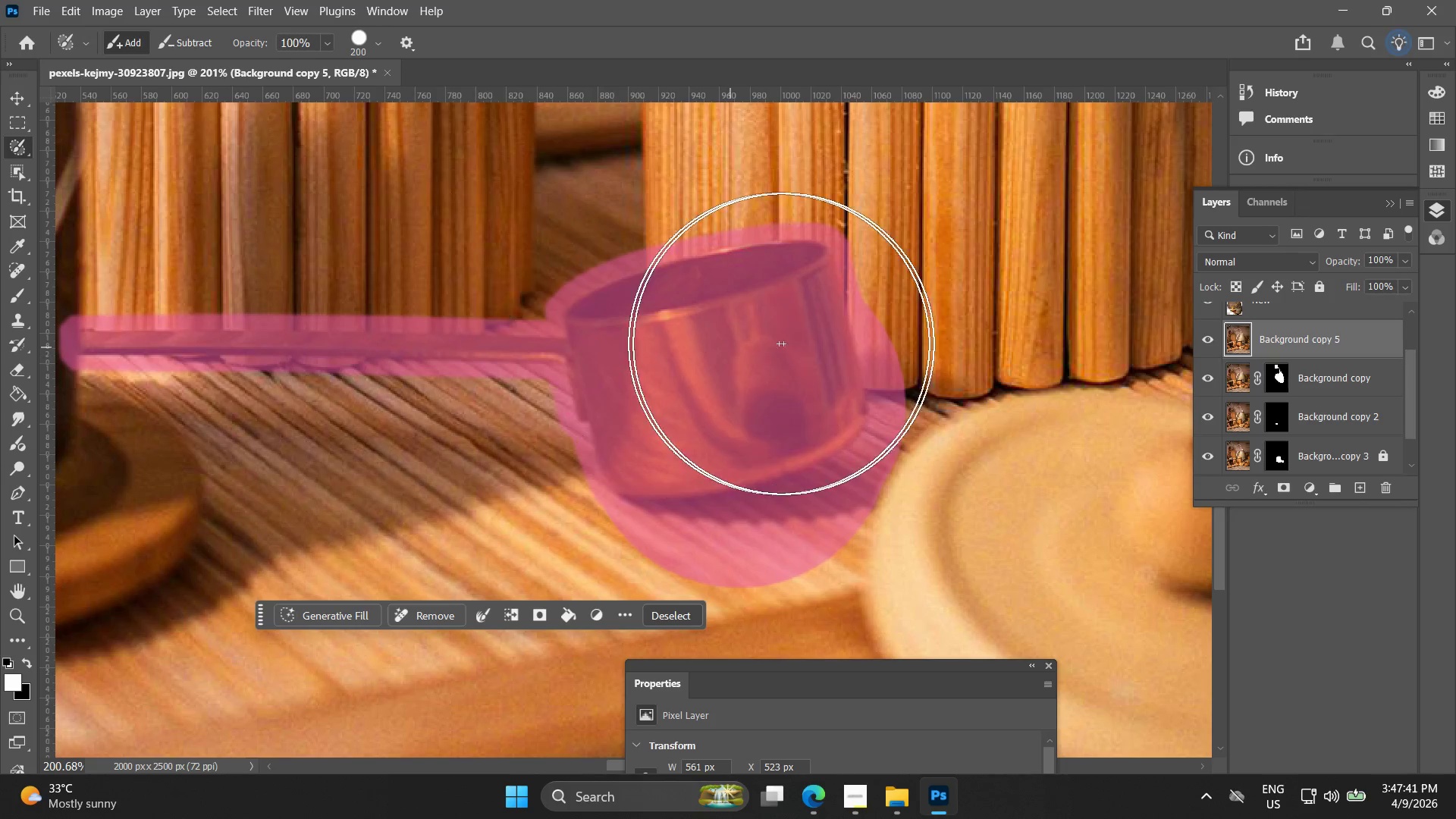 
wait(6.62)
 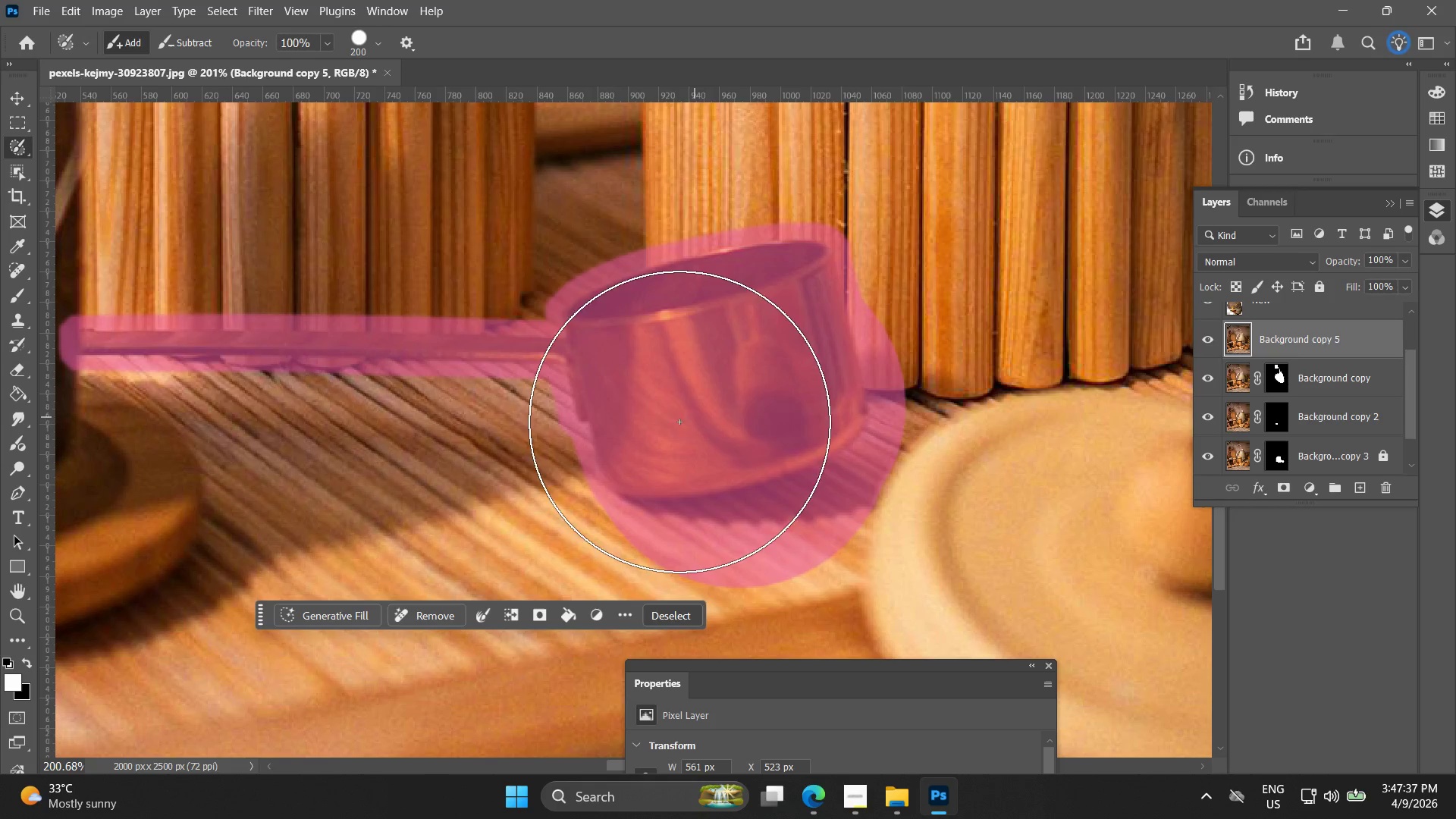 
hold_key(key=AltLeft, duration=0.58)
scroll: coordinate [790, 360], scroll_direction: down, amount: 5.0
 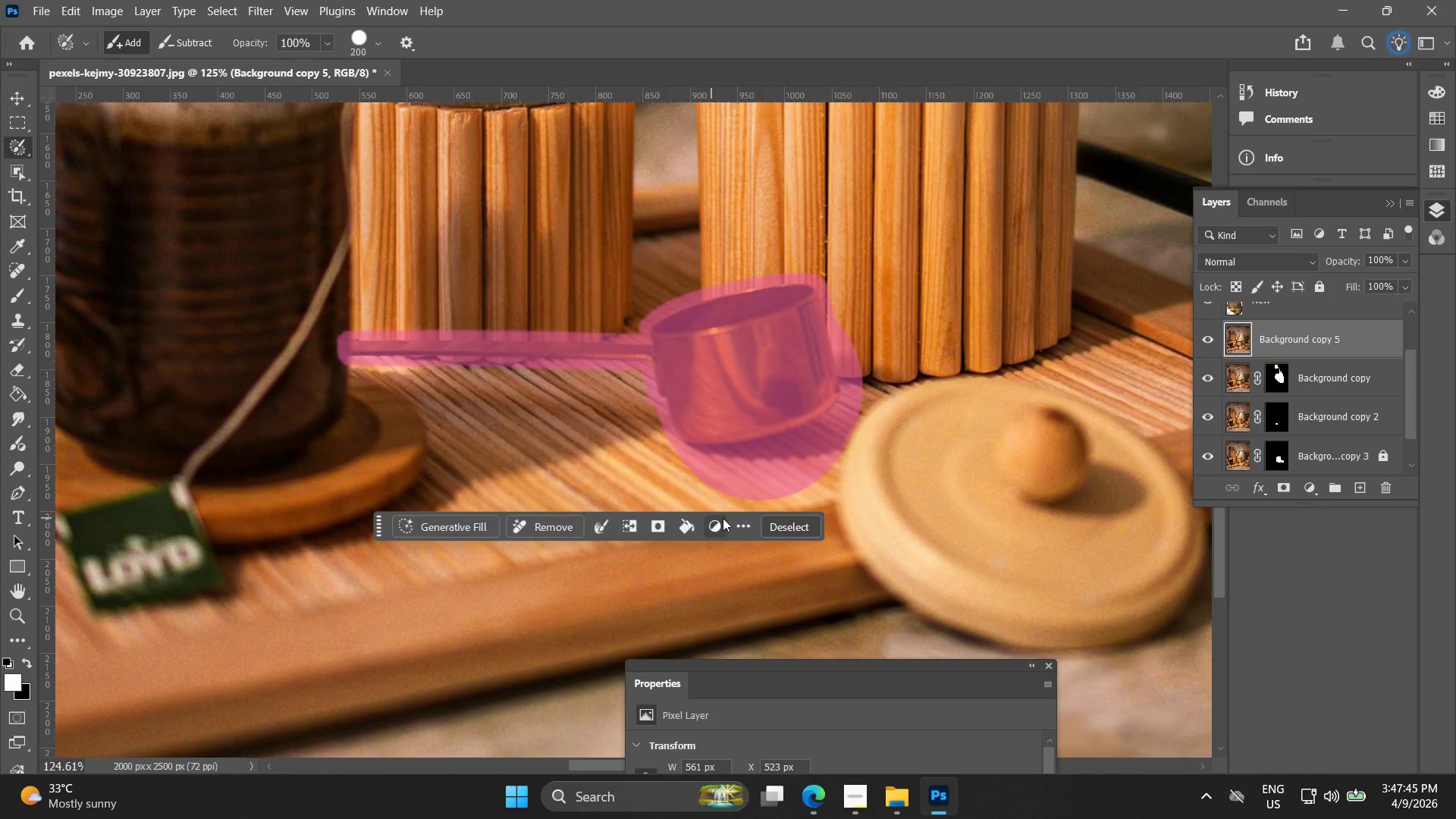 
left_click([428, 522])
 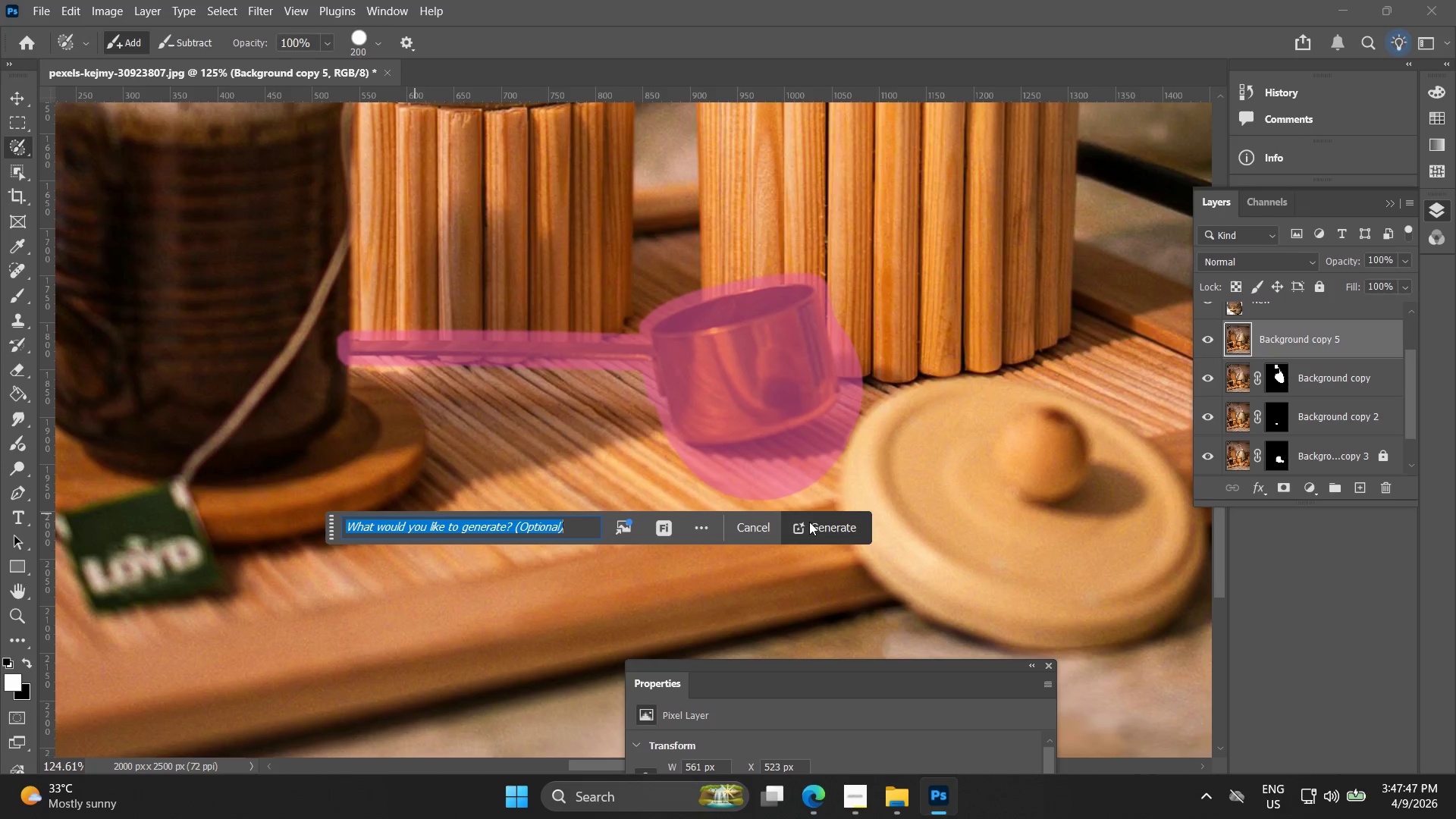 
left_click([811, 527])
 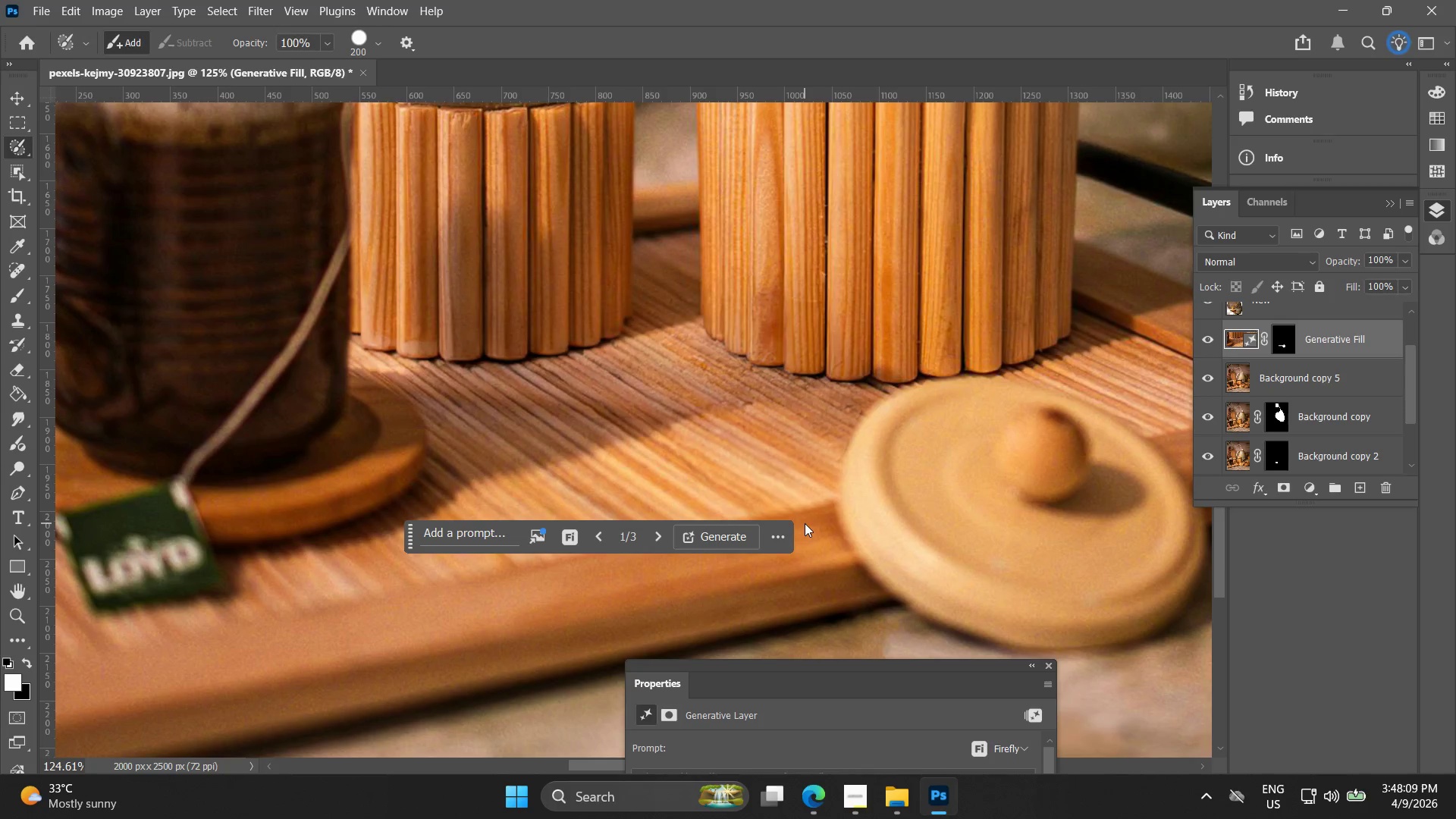 
wait(27.08)
 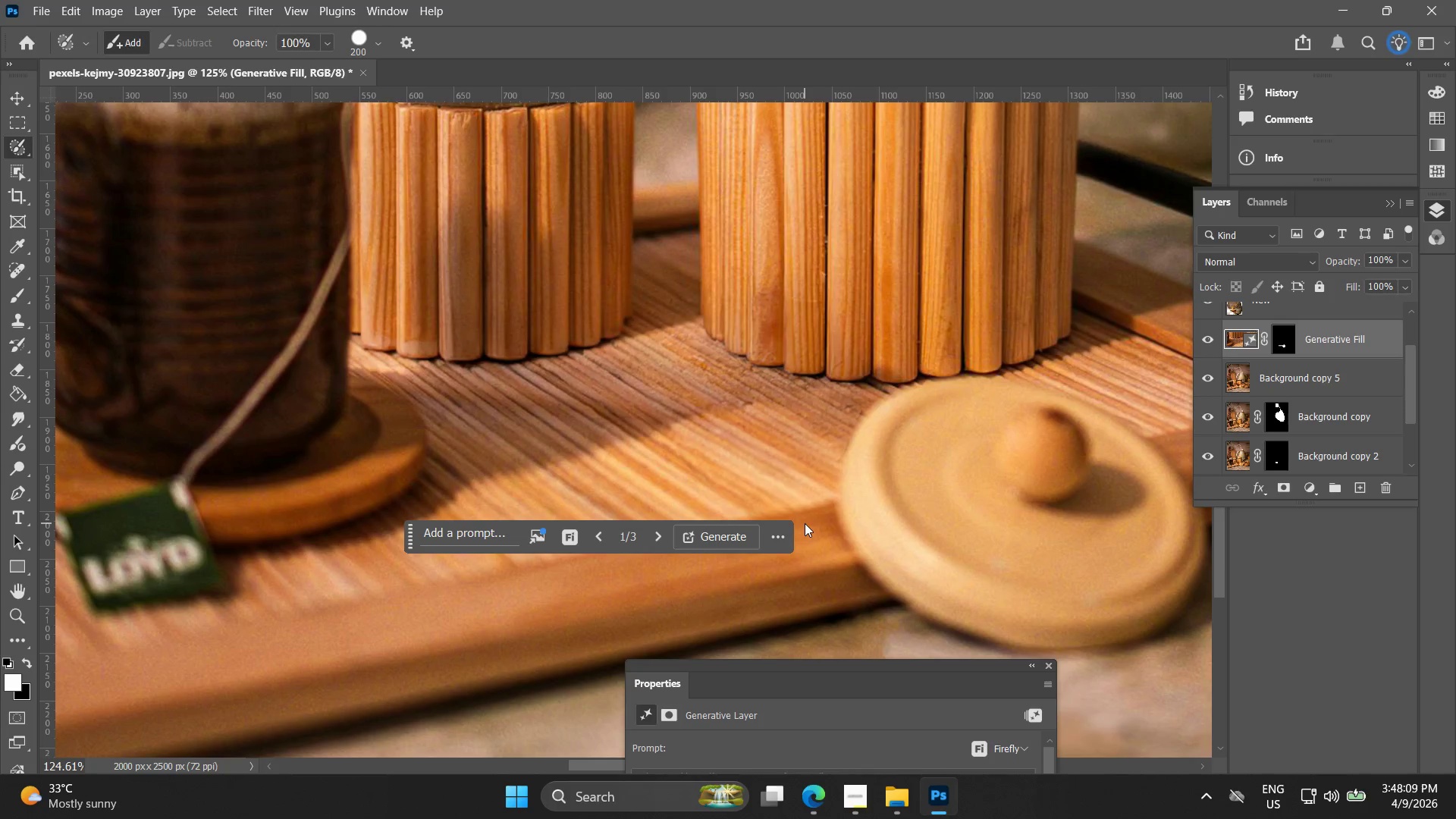 
right_click([1285, 331])
 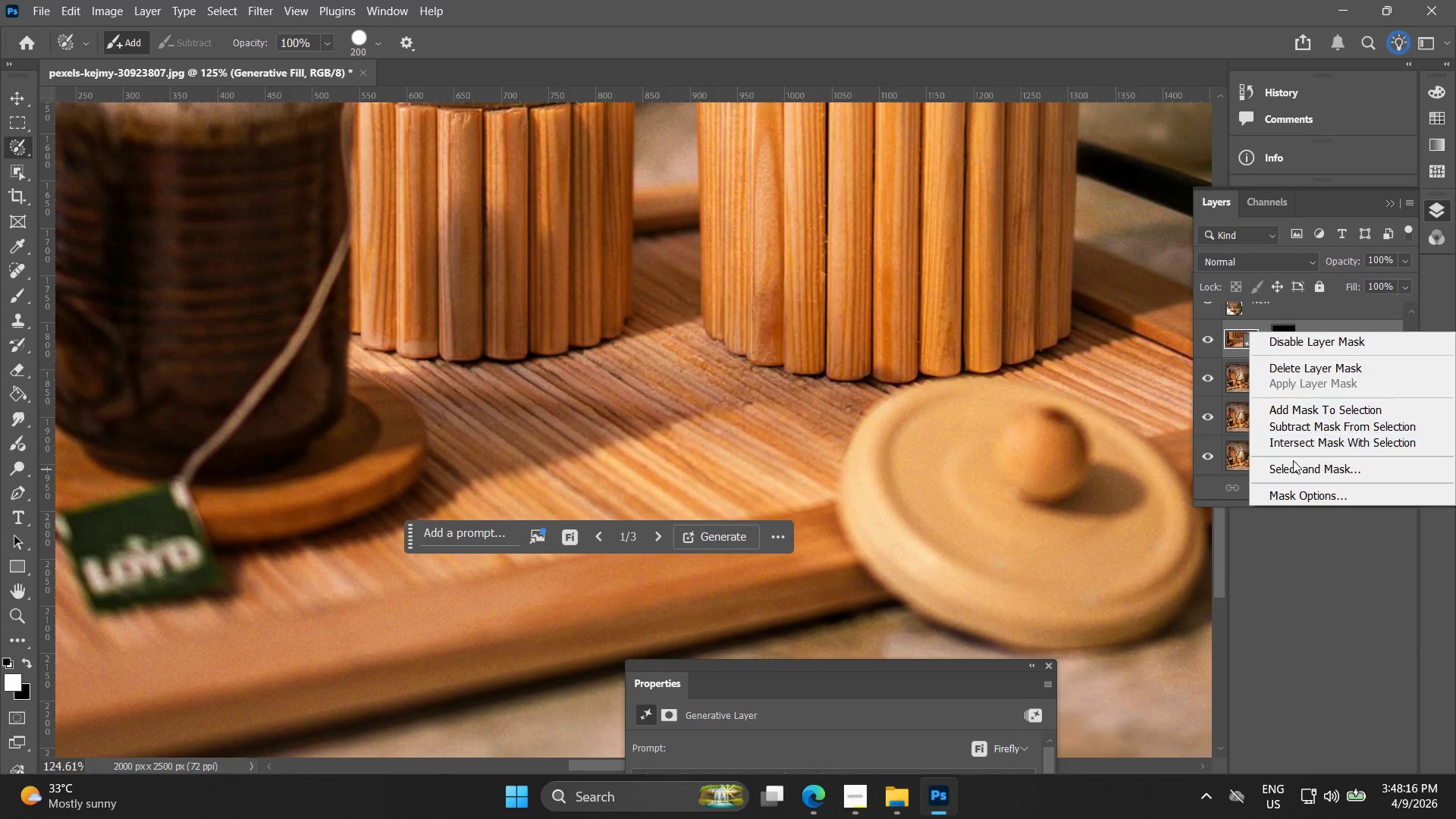 
left_click([1284, 617])
 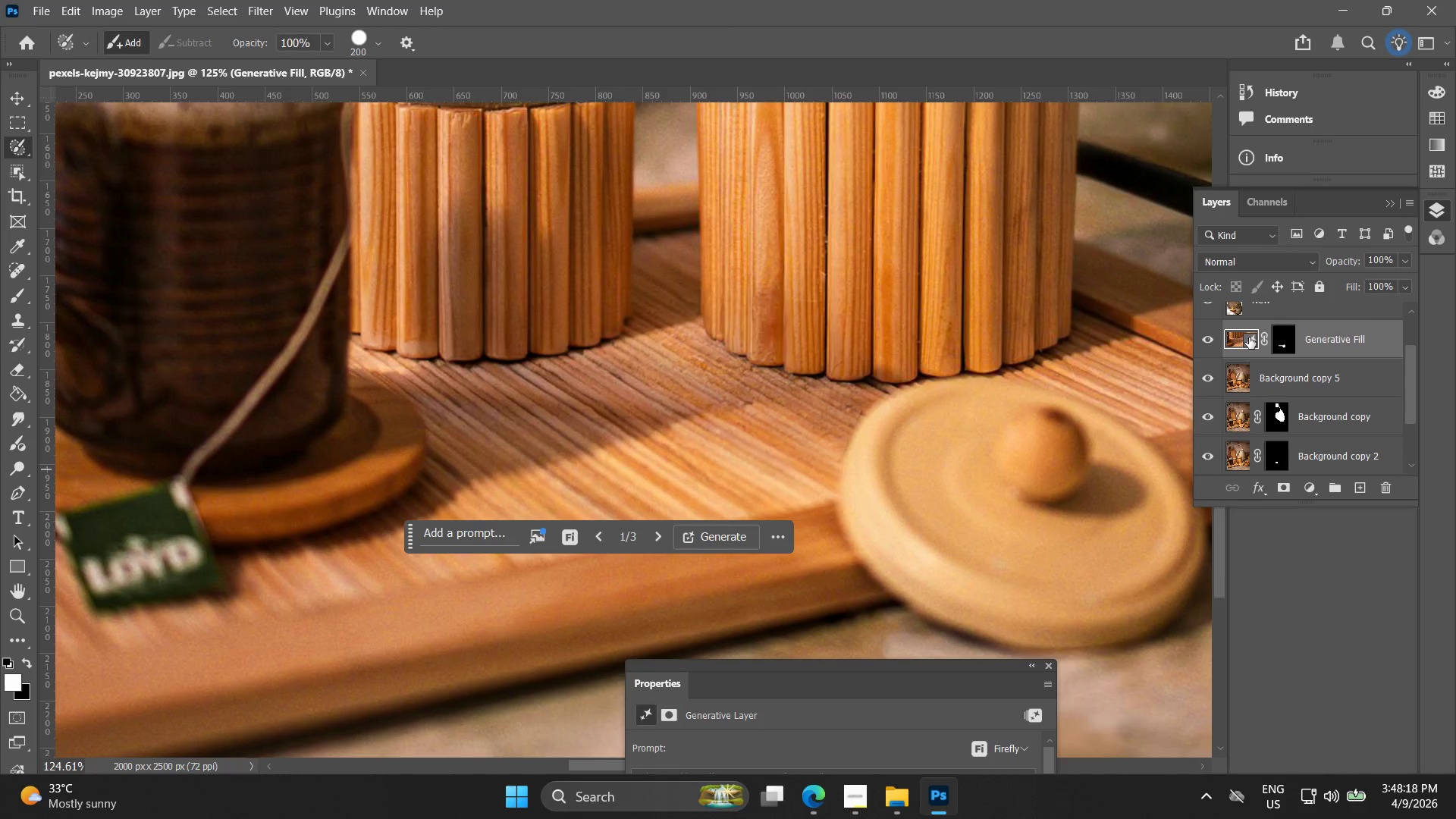 
left_click([1272, 332])
 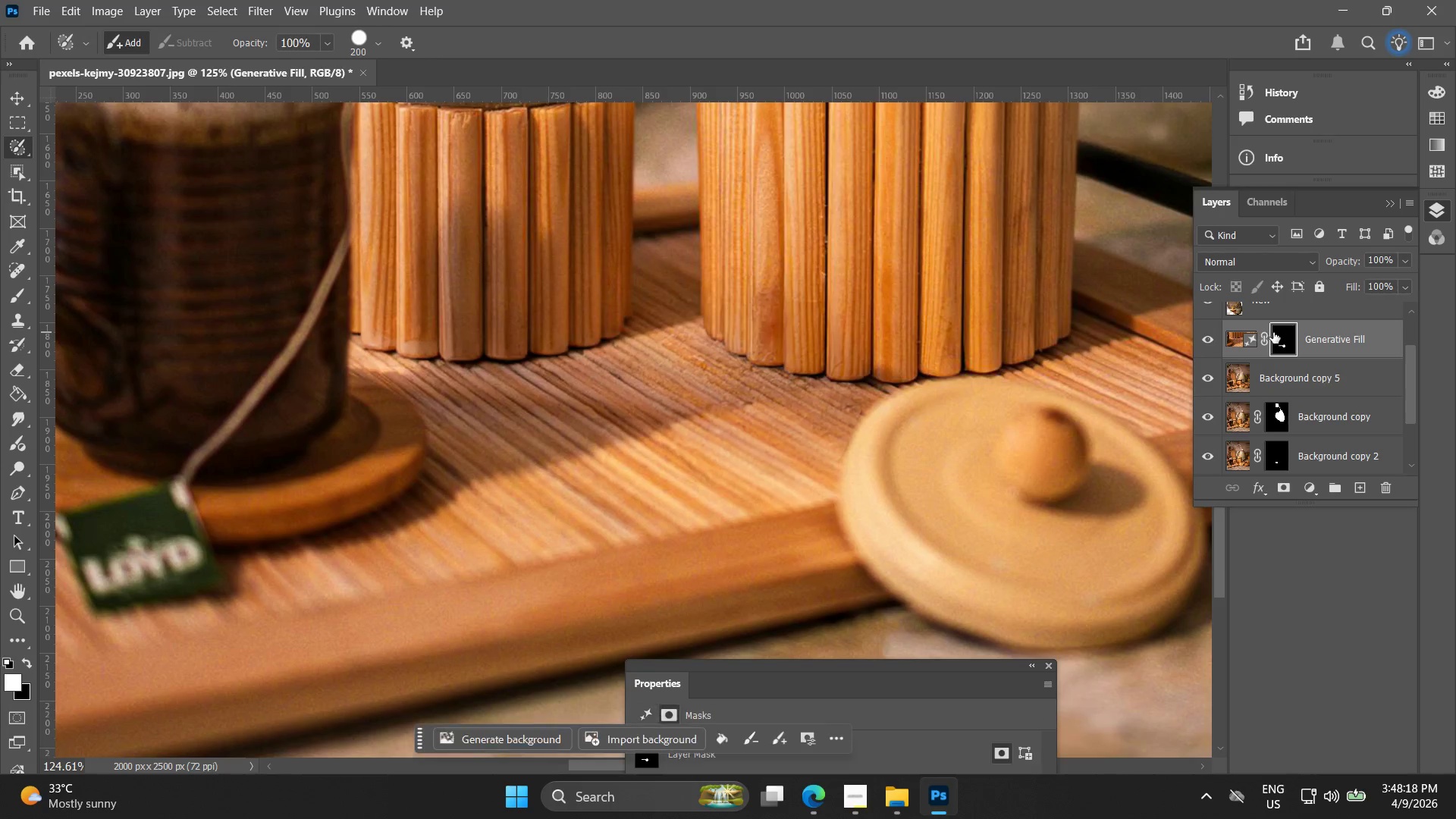 
right_click([1273, 332])
 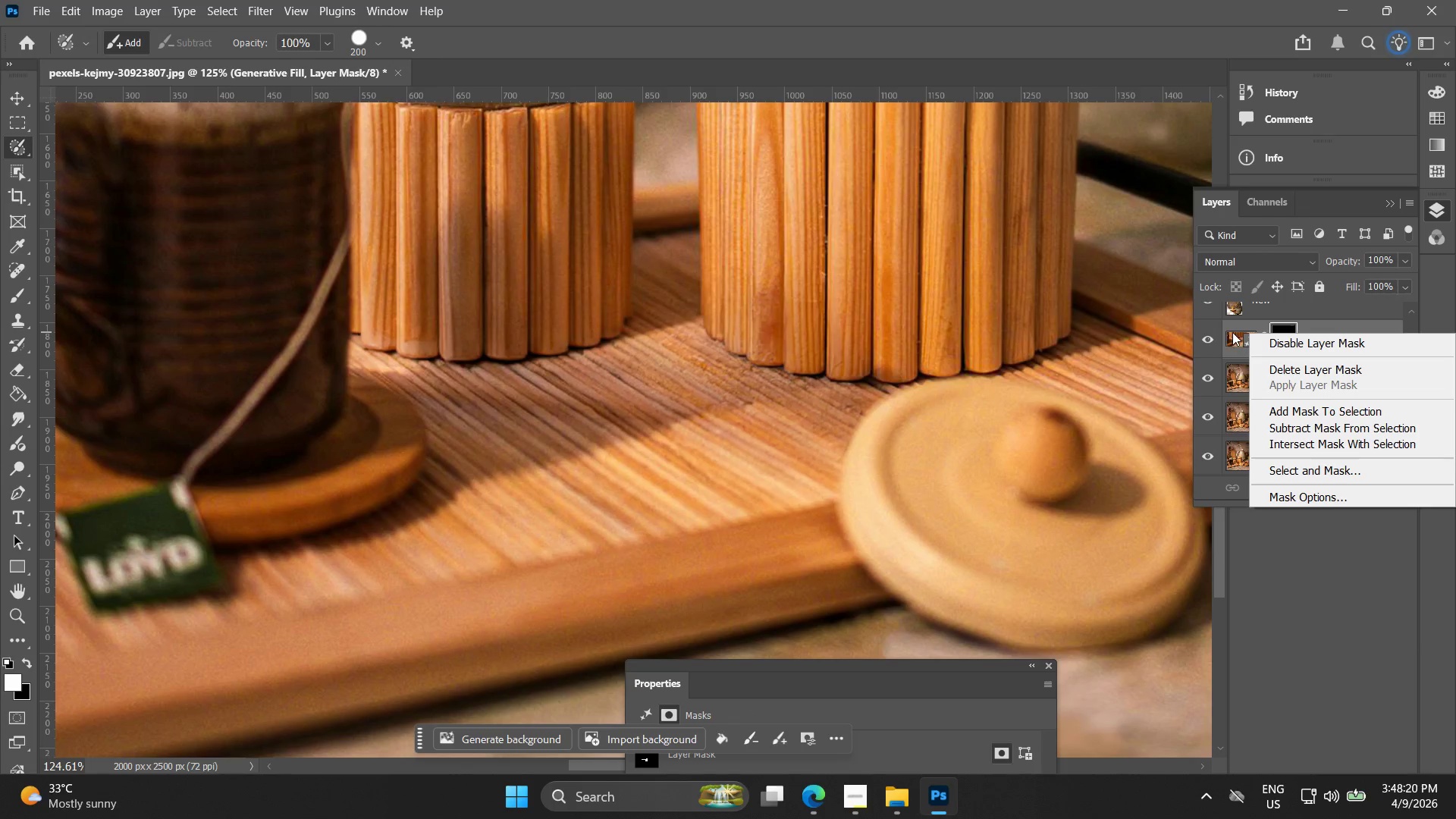 
double_click([1235, 334])
 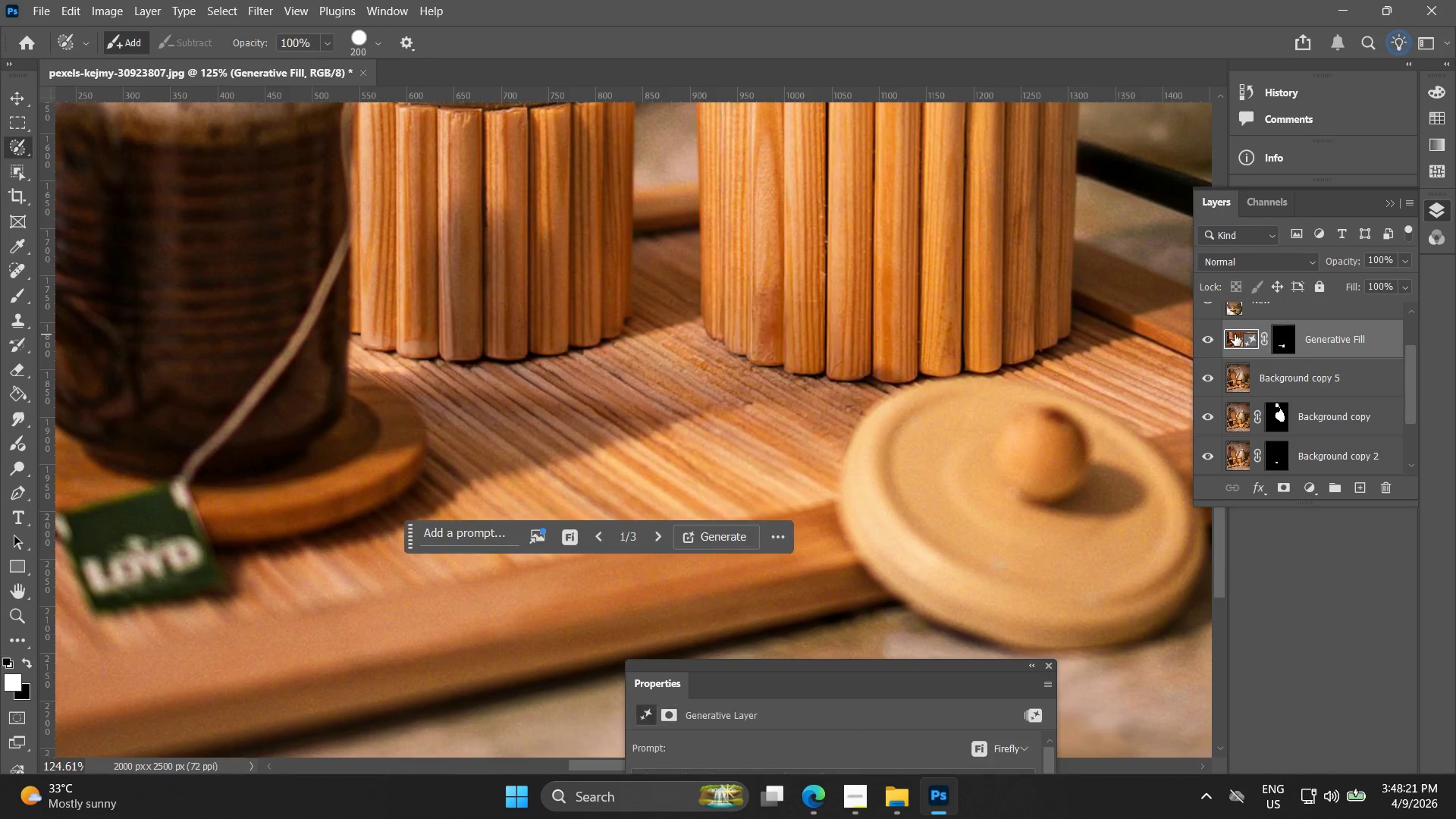 
right_click([1236, 334])
 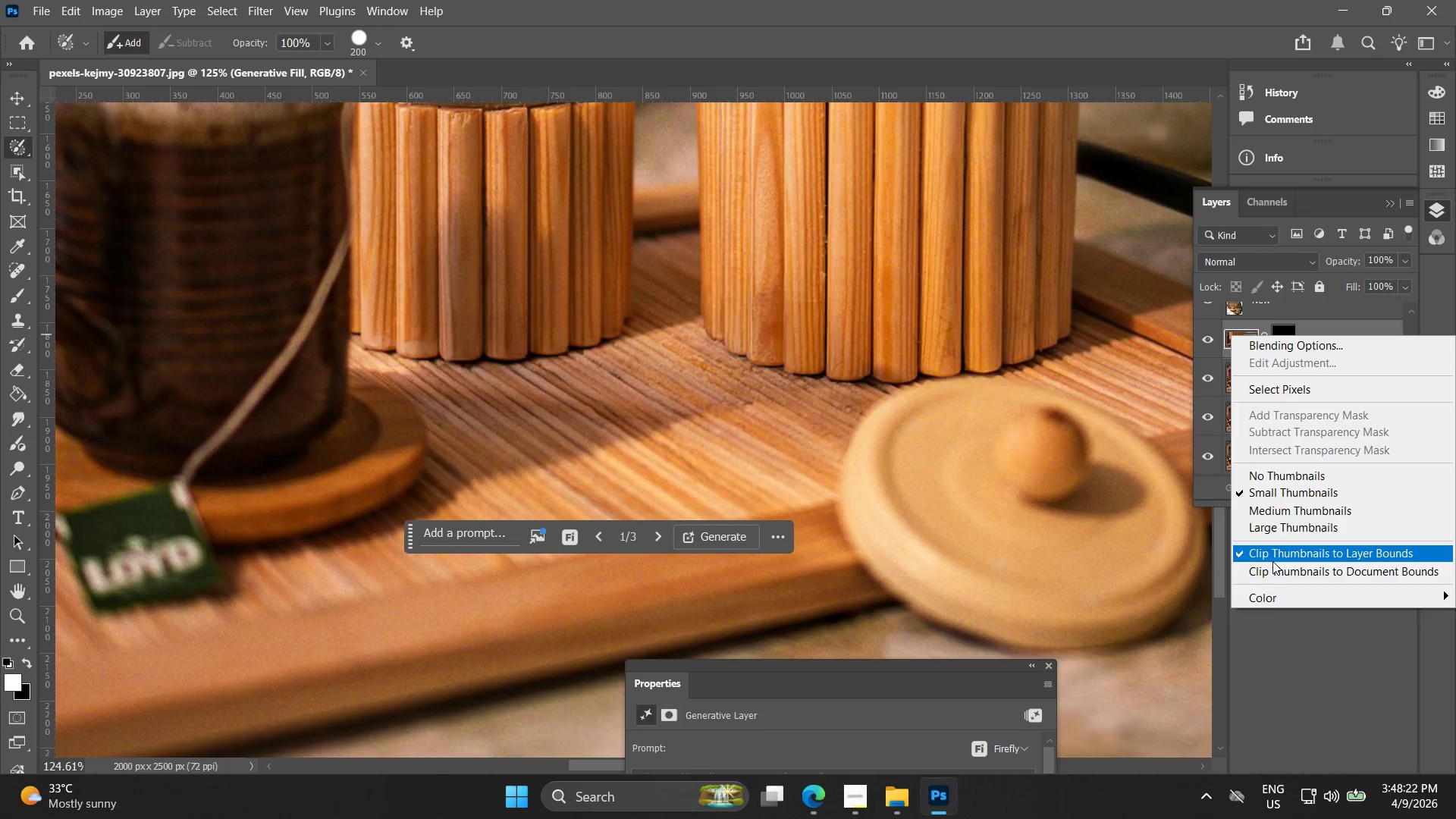 
left_click([1294, 671])
 